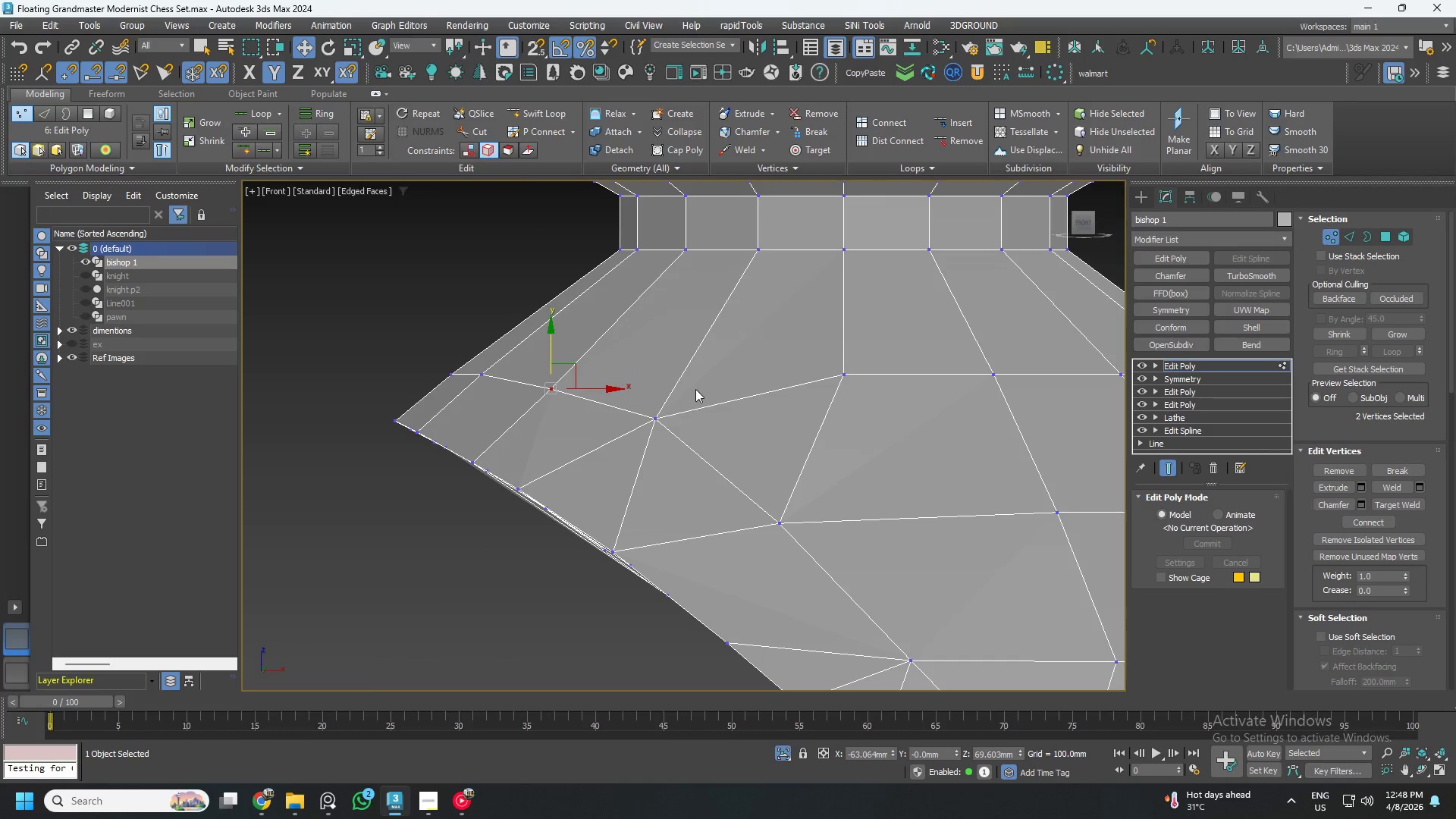 
left_click_drag(start_coordinate=[689, 380], to_coordinate=[635, 441])
 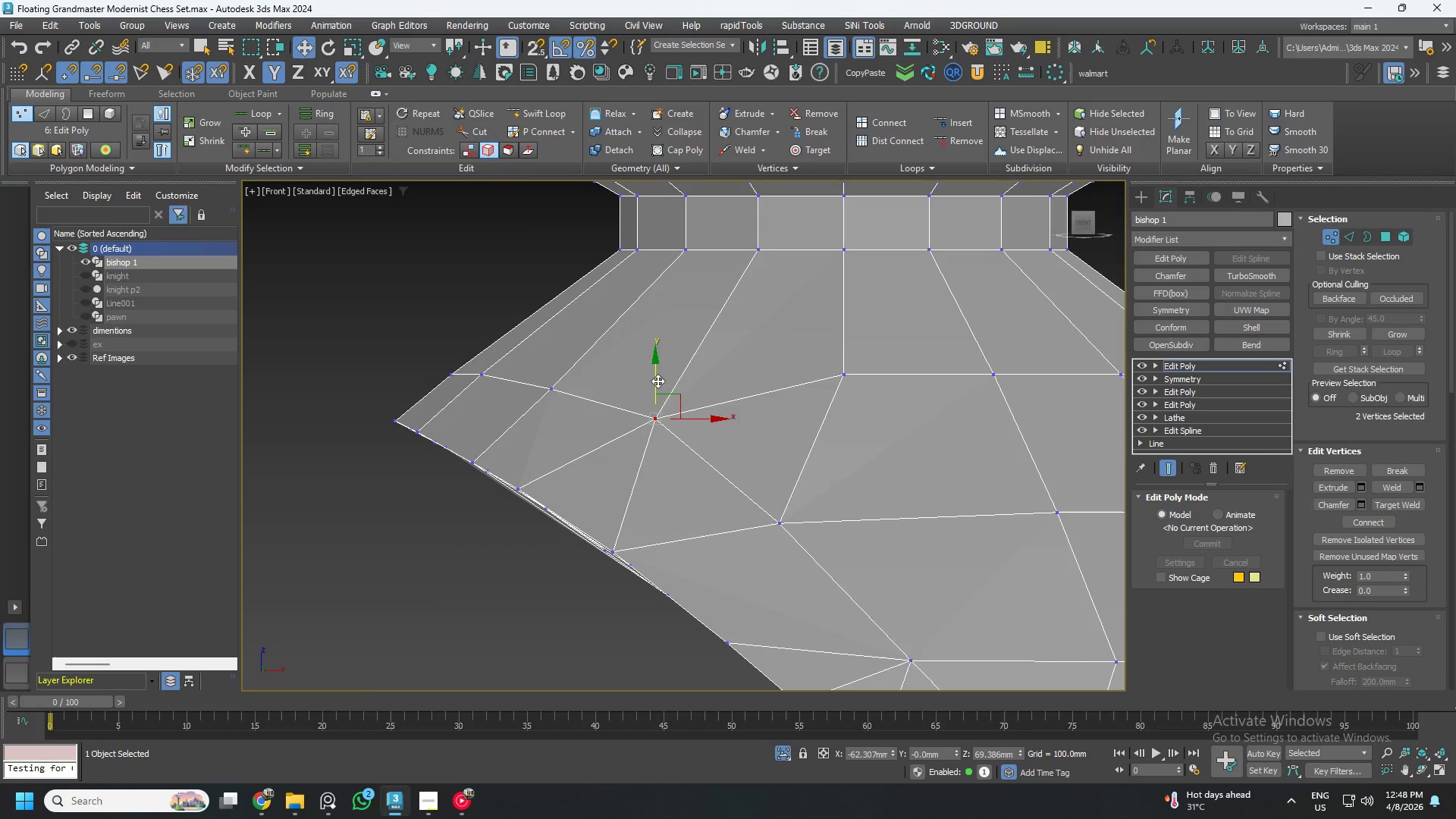 
left_click_drag(start_coordinate=[657, 381], to_coordinate=[641, 395])
 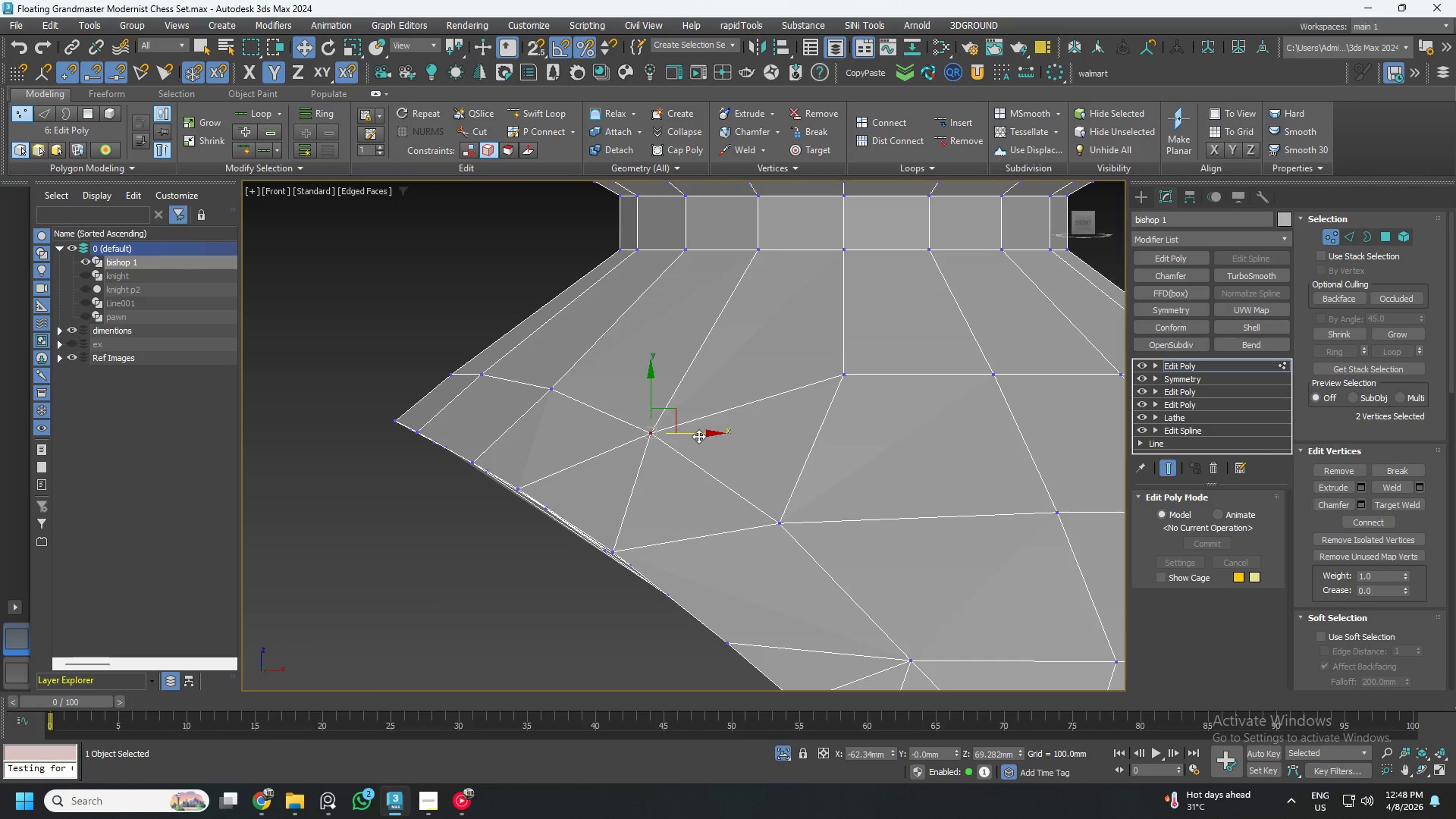 
left_click_drag(start_coordinate=[695, 435], to_coordinate=[689, 435])
 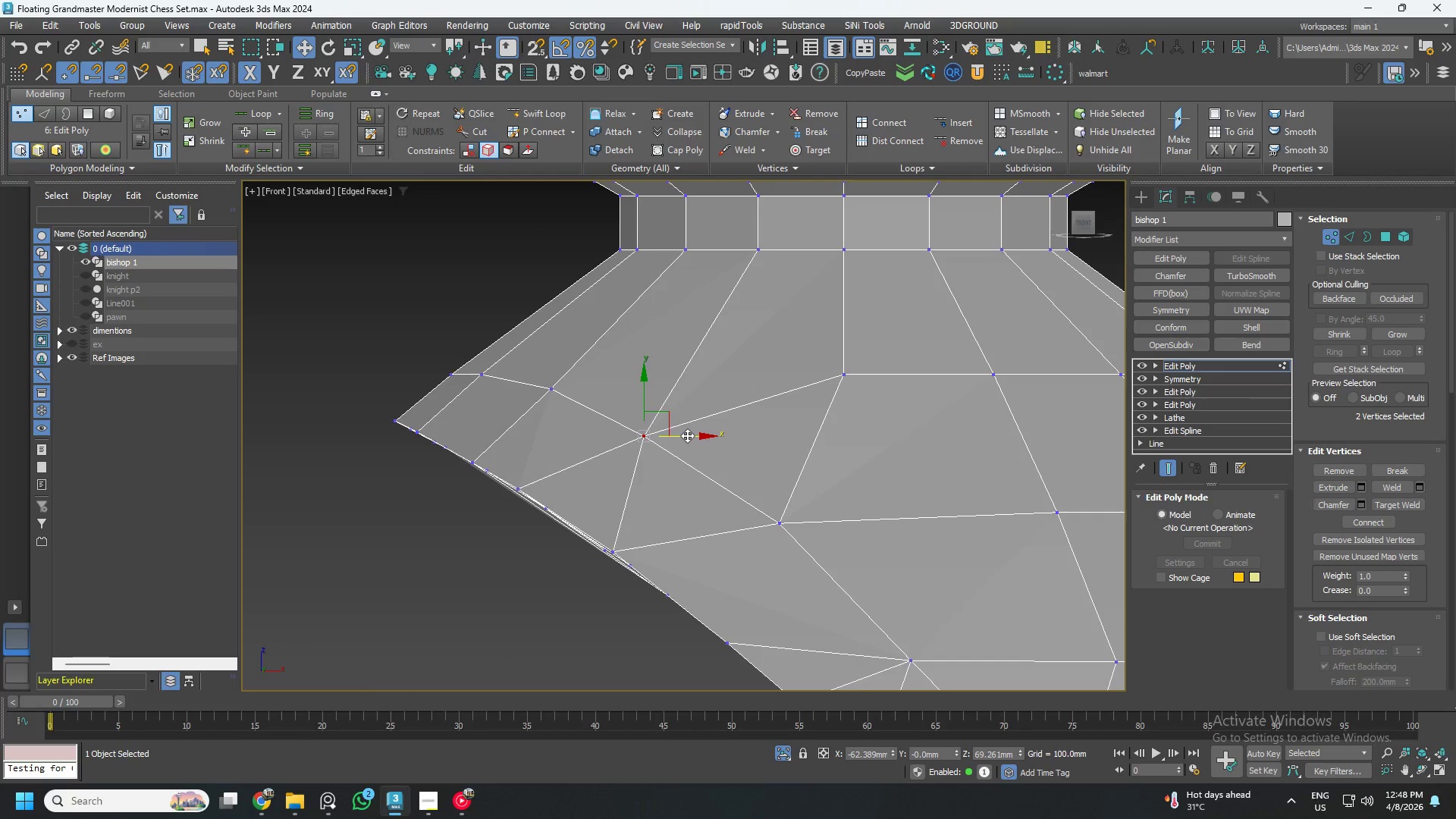 
scroll: coordinate [679, 437], scroll_direction: down, amount: 3.0
 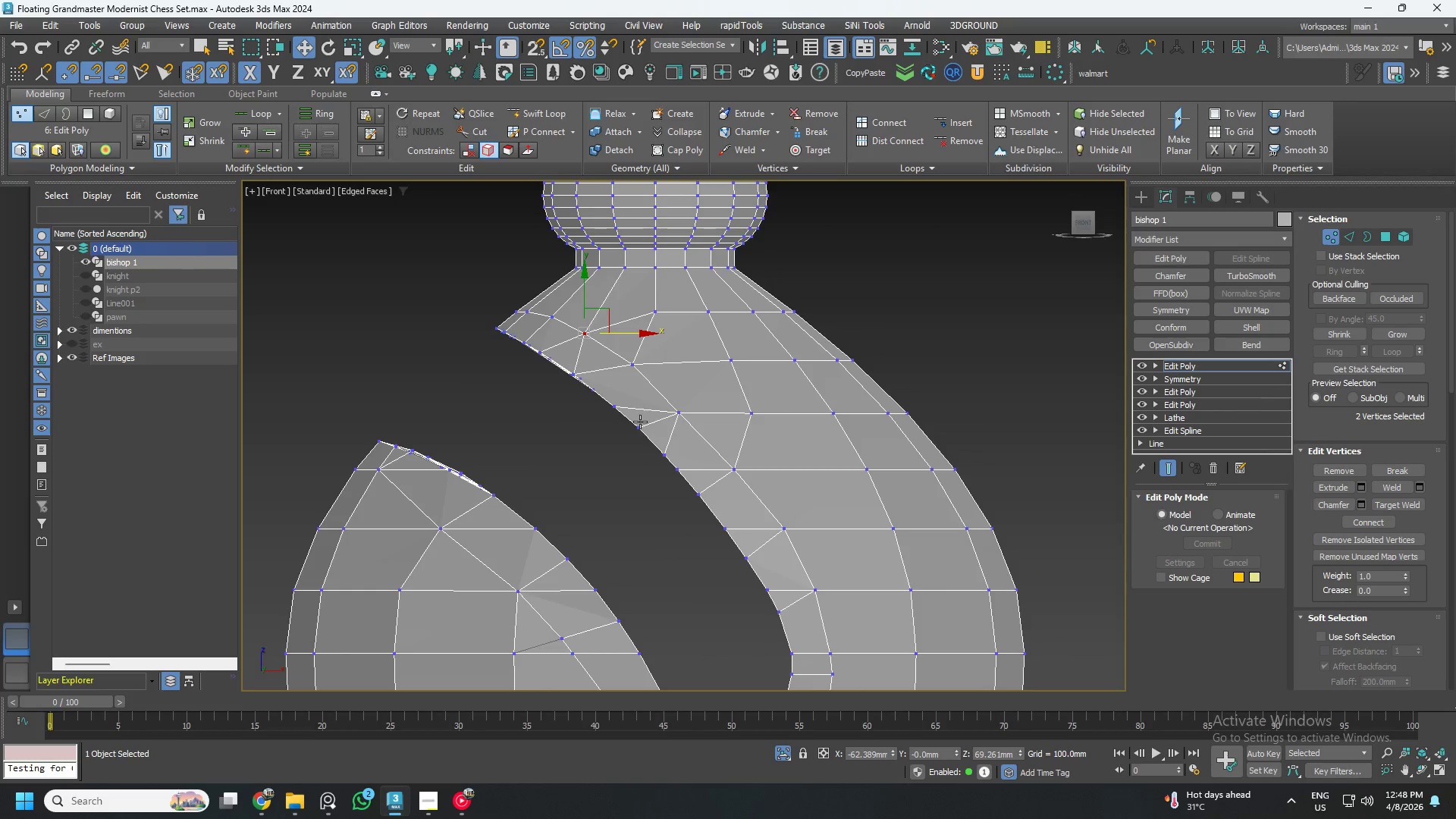 
key(Control+S)
 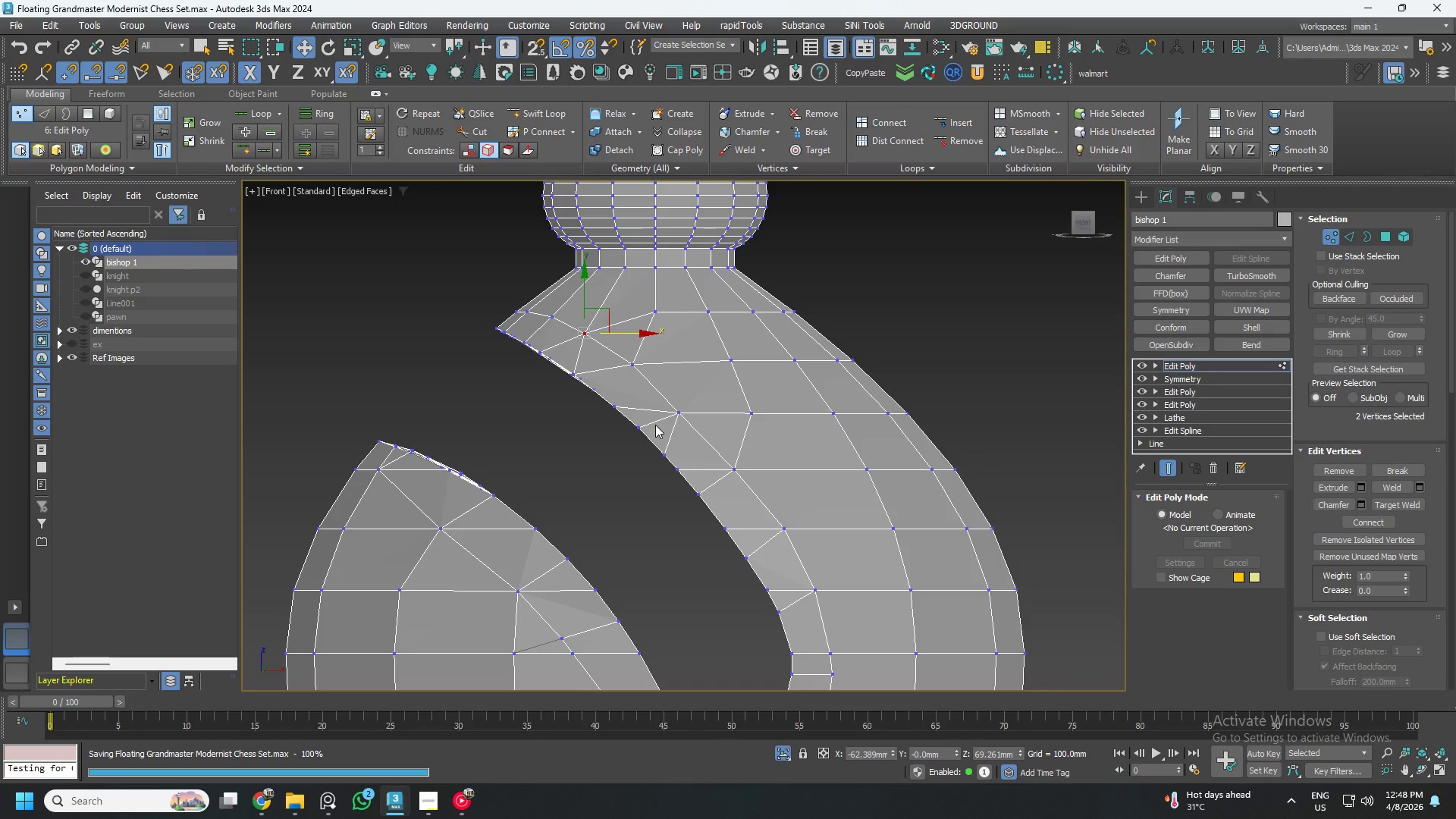 
scroll: coordinate [655, 425], scroll_direction: down, amount: 2.0
 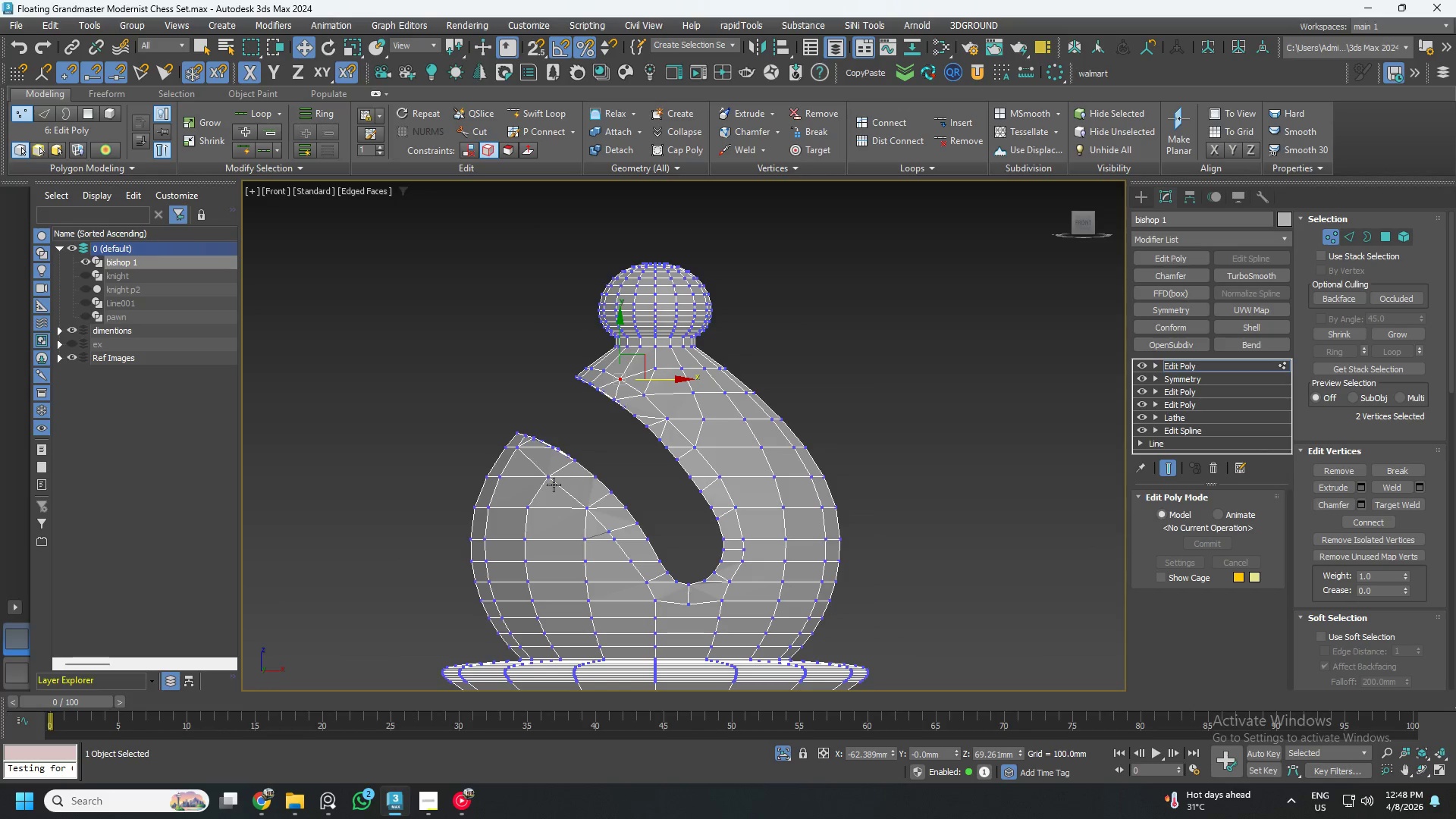 
scroll: coordinate [583, 447], scroll_direction: up, amount: 6.0
 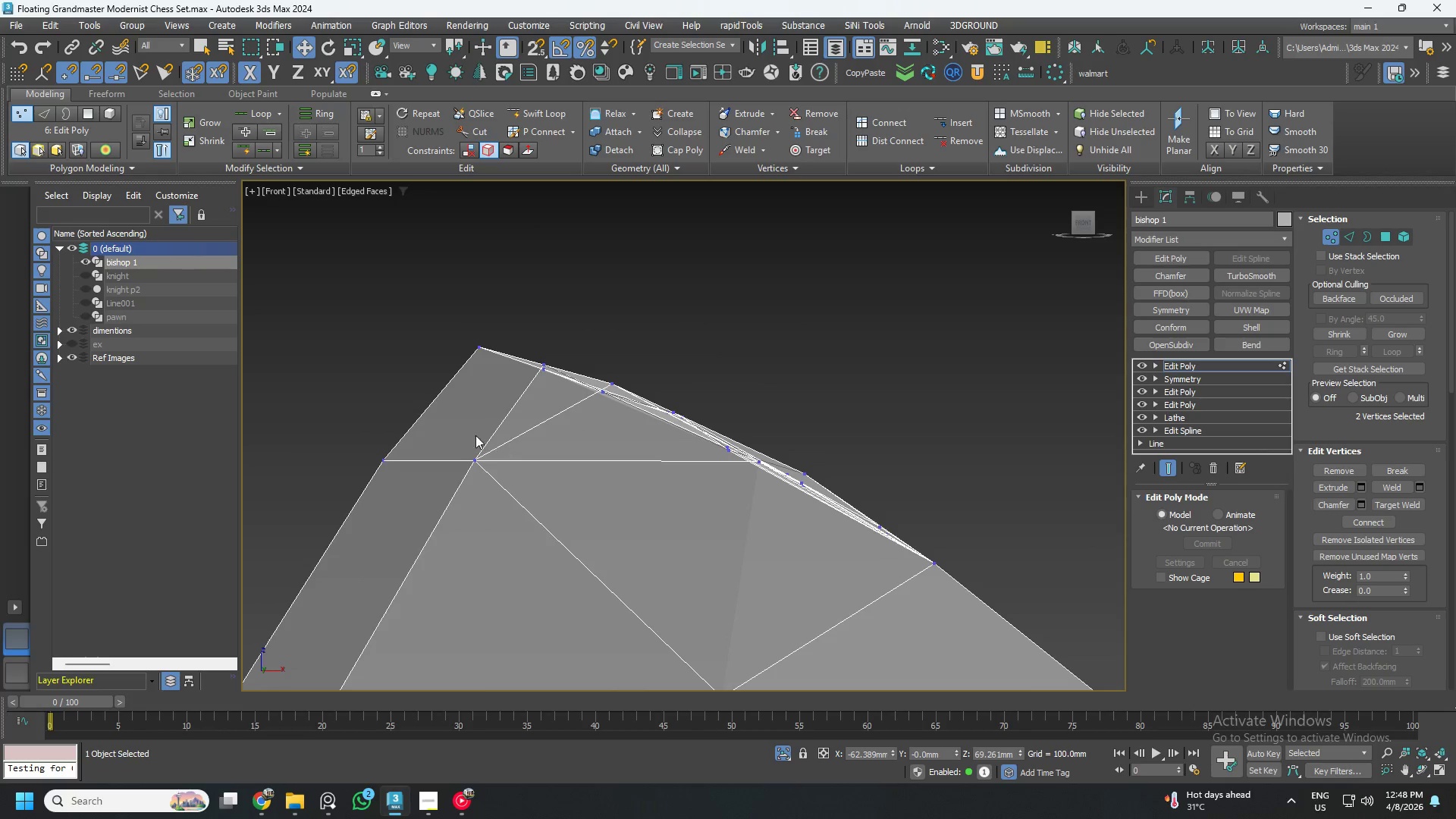 
scroll: coordinate [478, 427], scroll_direction: down, amount: 4.0
 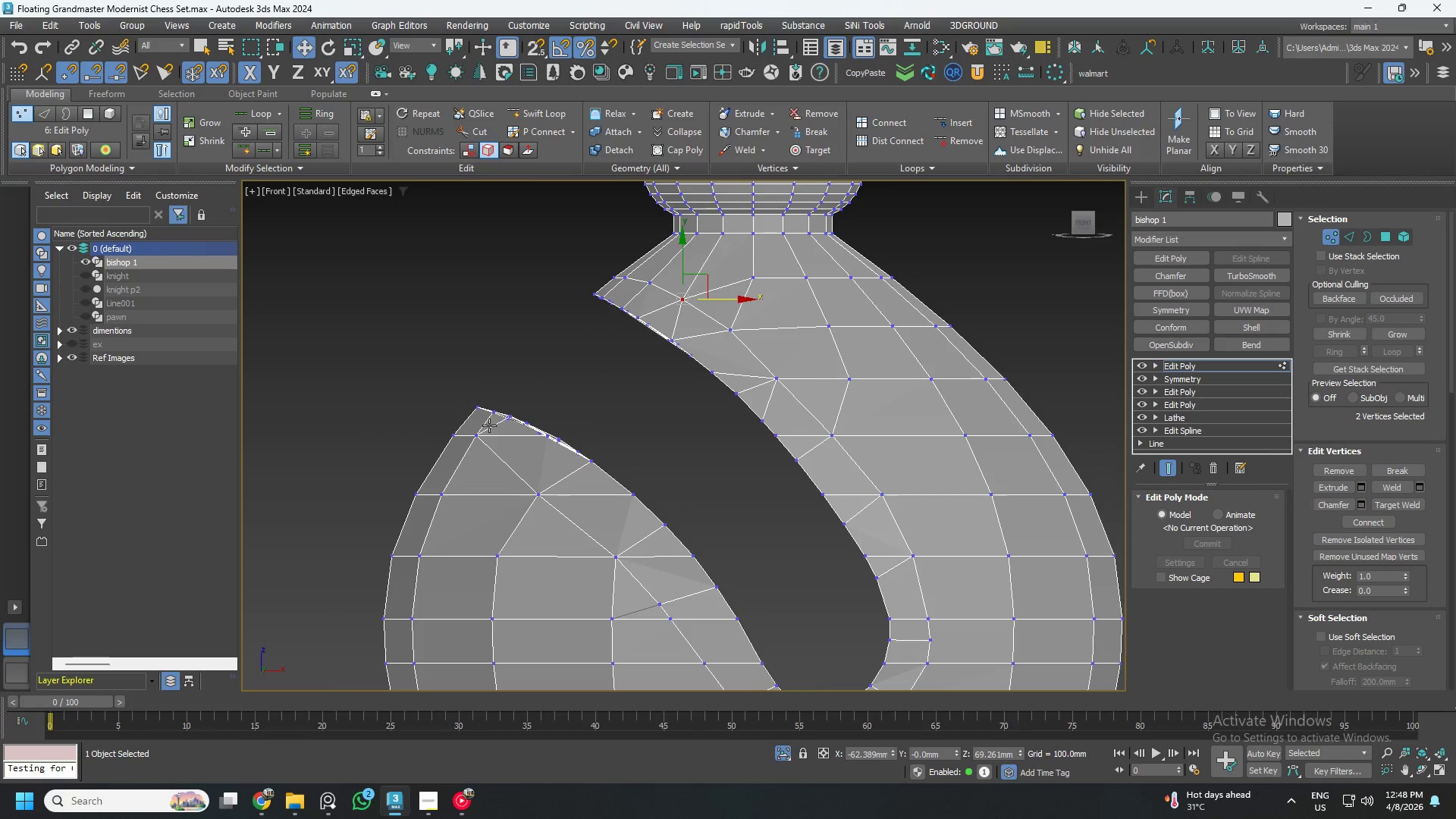 
left_click_drag(start_coordinate=[457, 423], to_coordinate=[500, 484])
 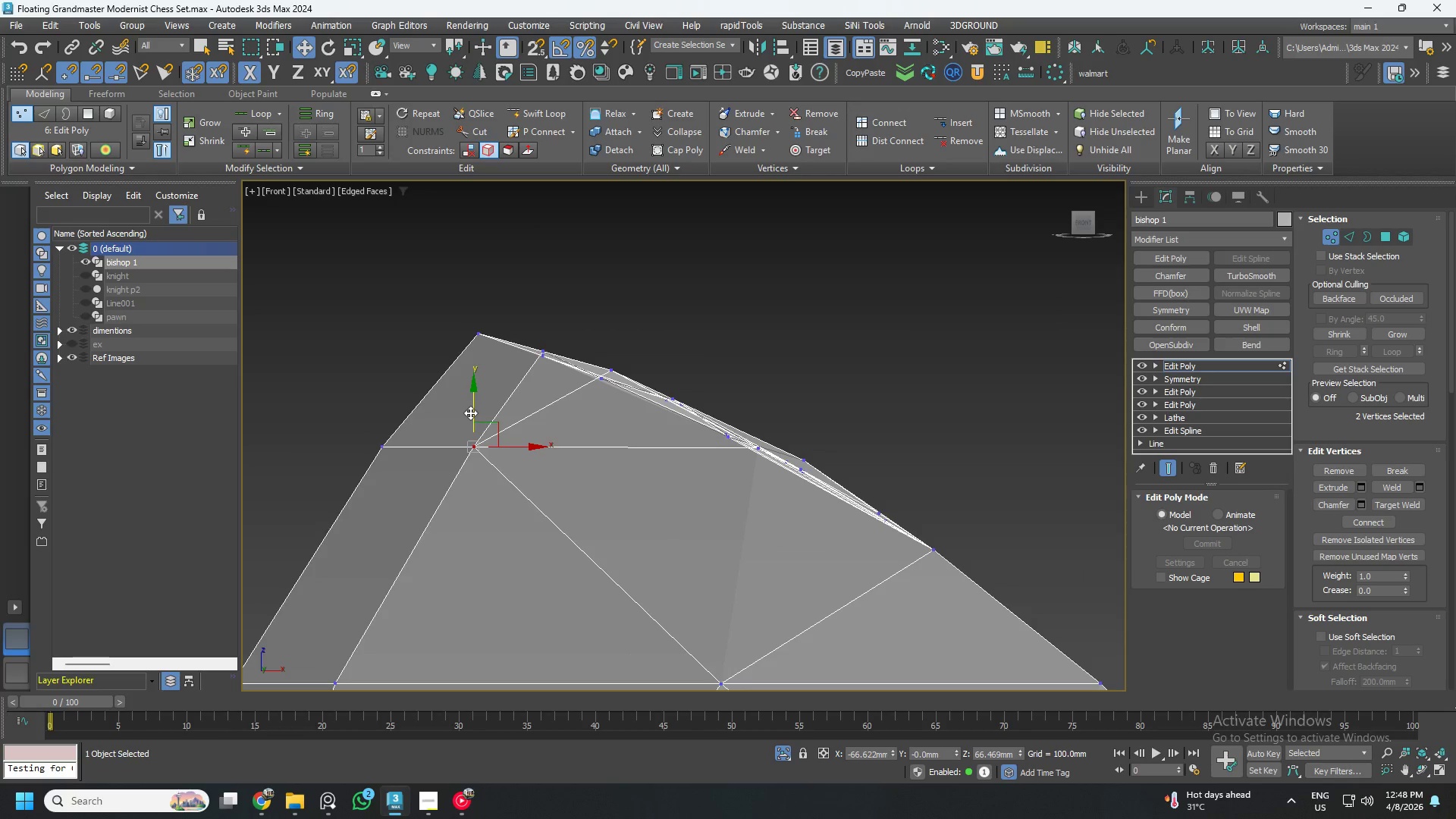 
scroll: coordinate [473, 431], scroll_direction: up, amount: 4.0
 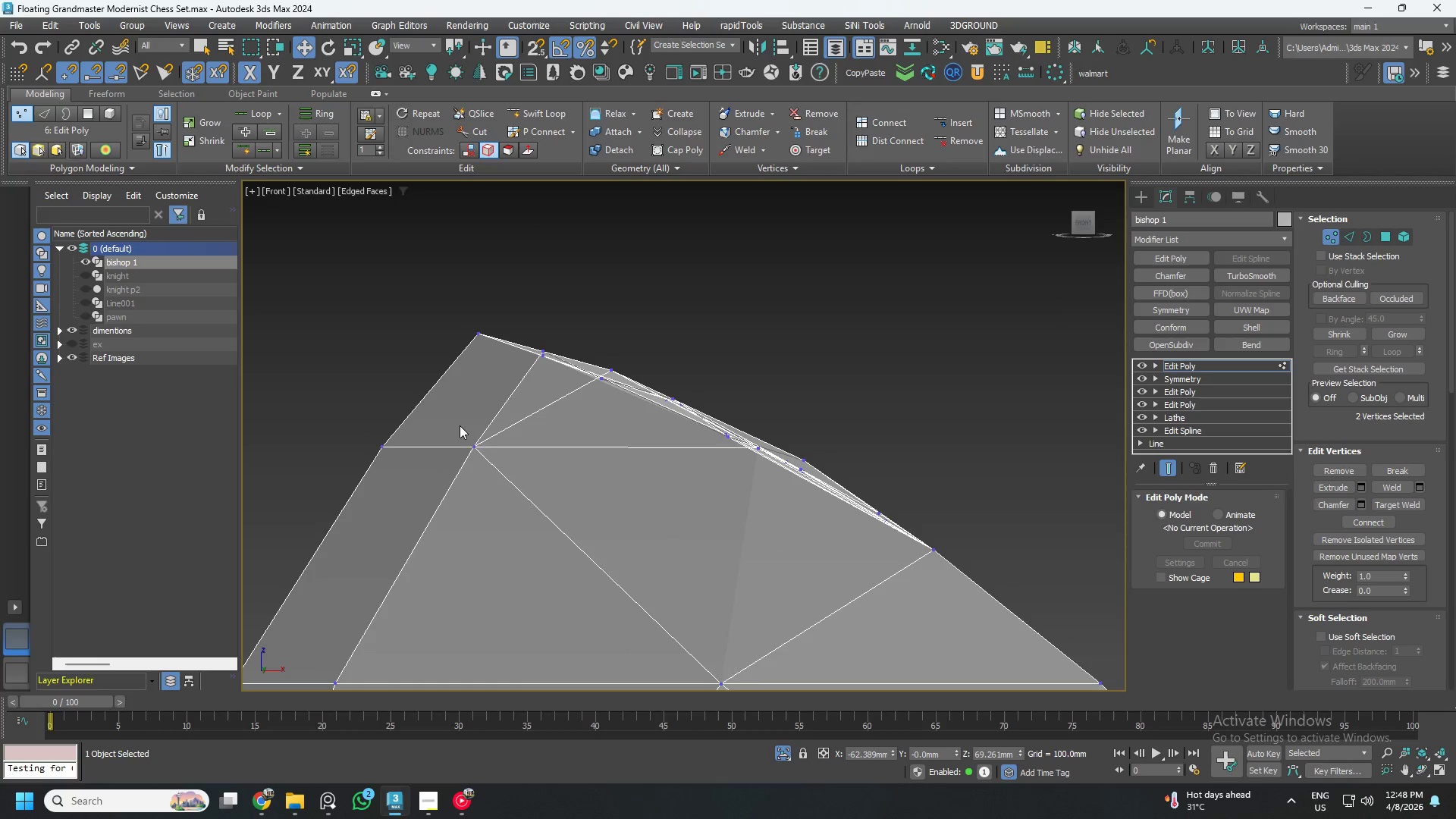 
left_click_drag(start_coordinate=[470, 412], to_coordinate=[449, 444])
 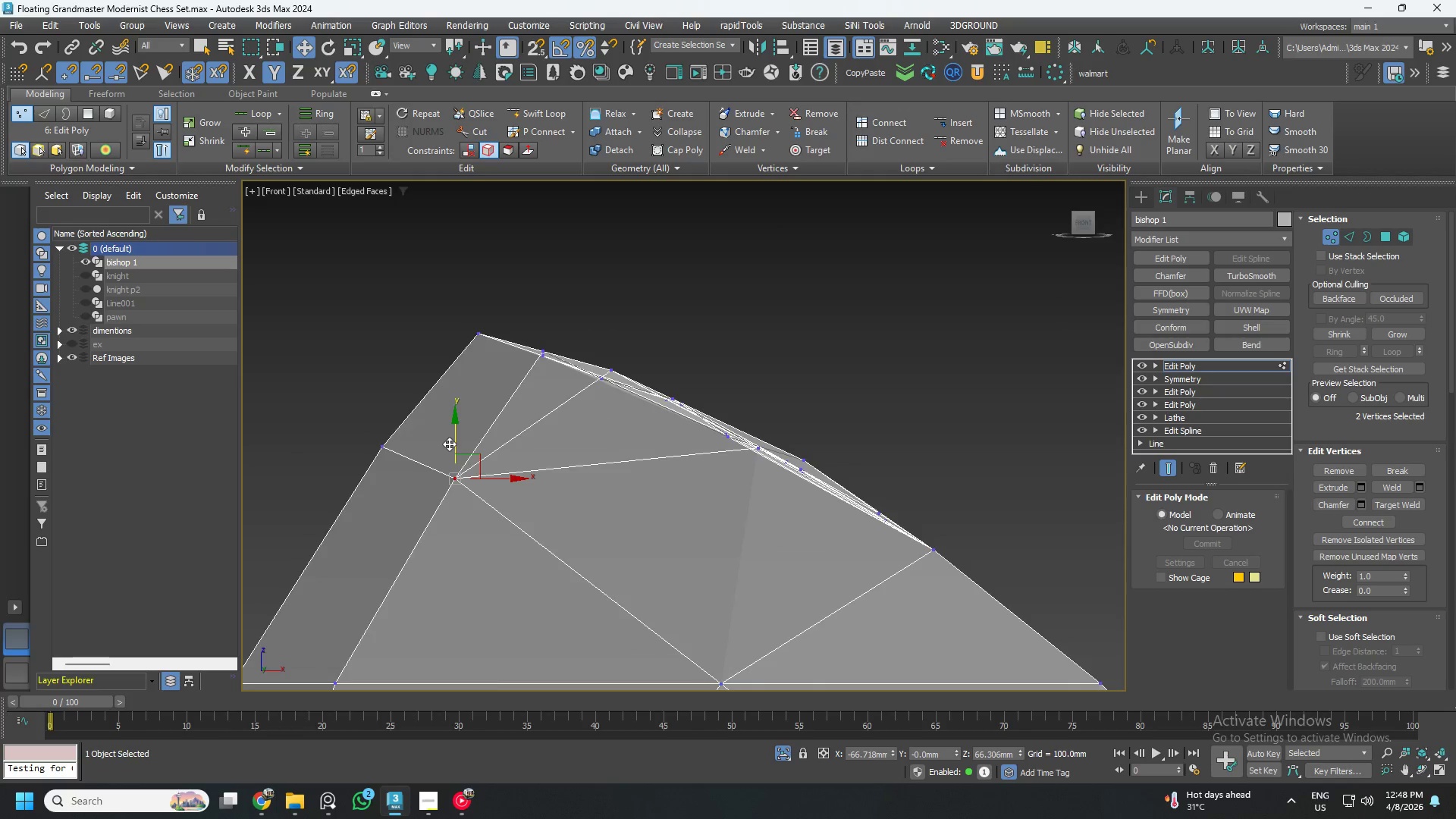 
scroll: coordinate [449, 444], scroll_direction: down, amount: 6.0
 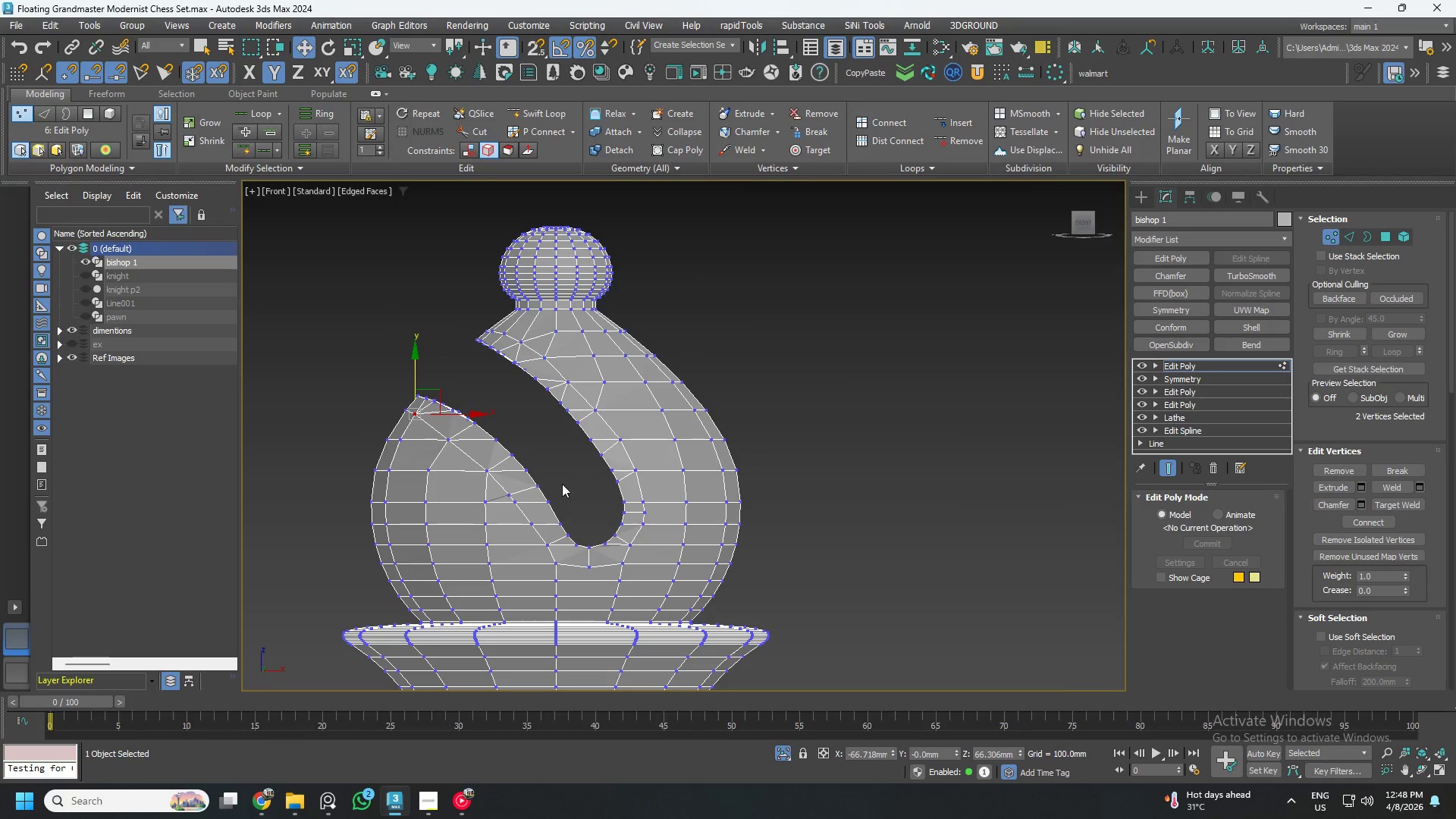 
scroll: coordinate [625, 517], scroll_direction: up, amount: 2.0
 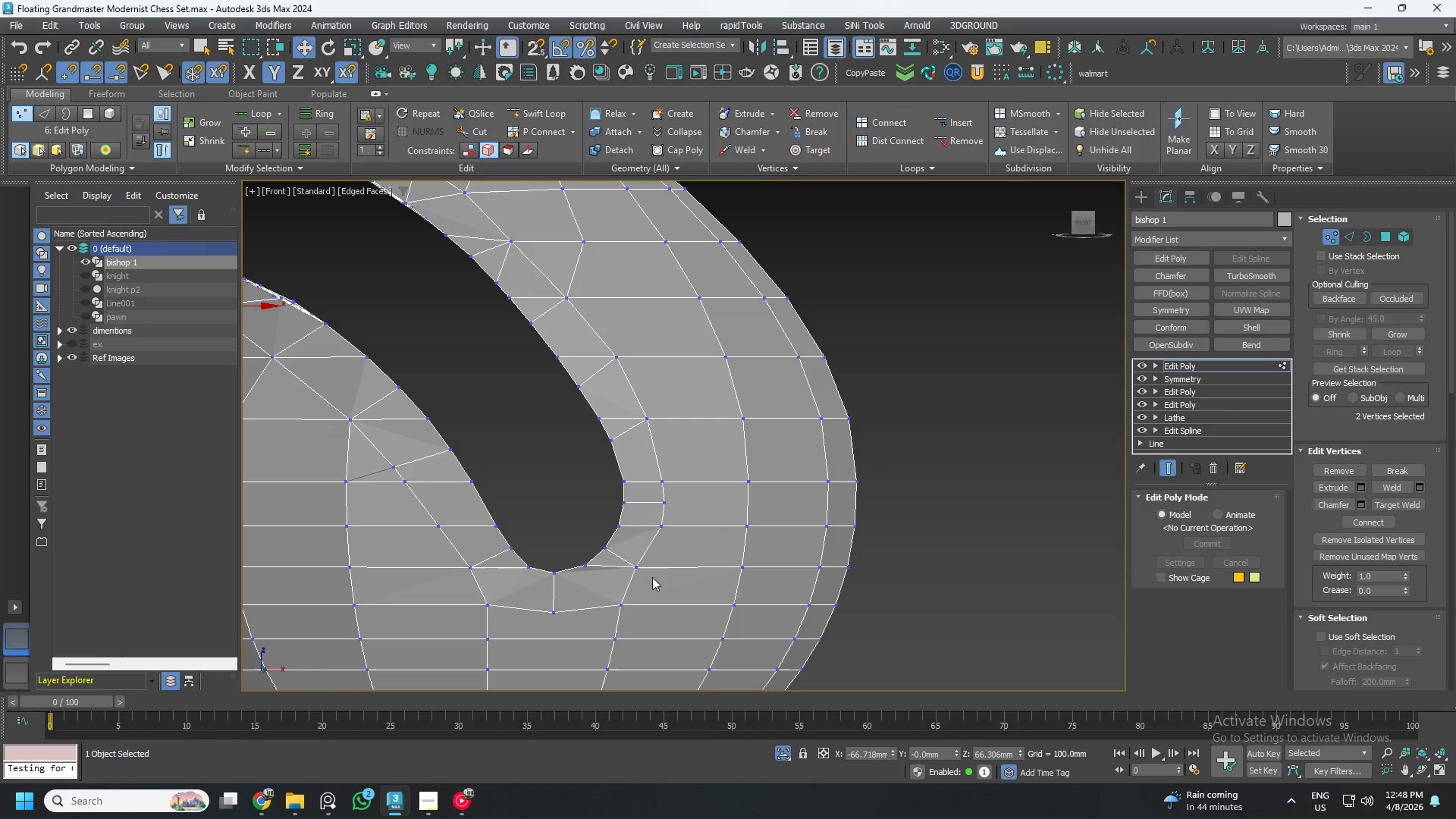 
left_click_drag(start_coordinate=[629, 570], to_coordinate=[572, 519])
 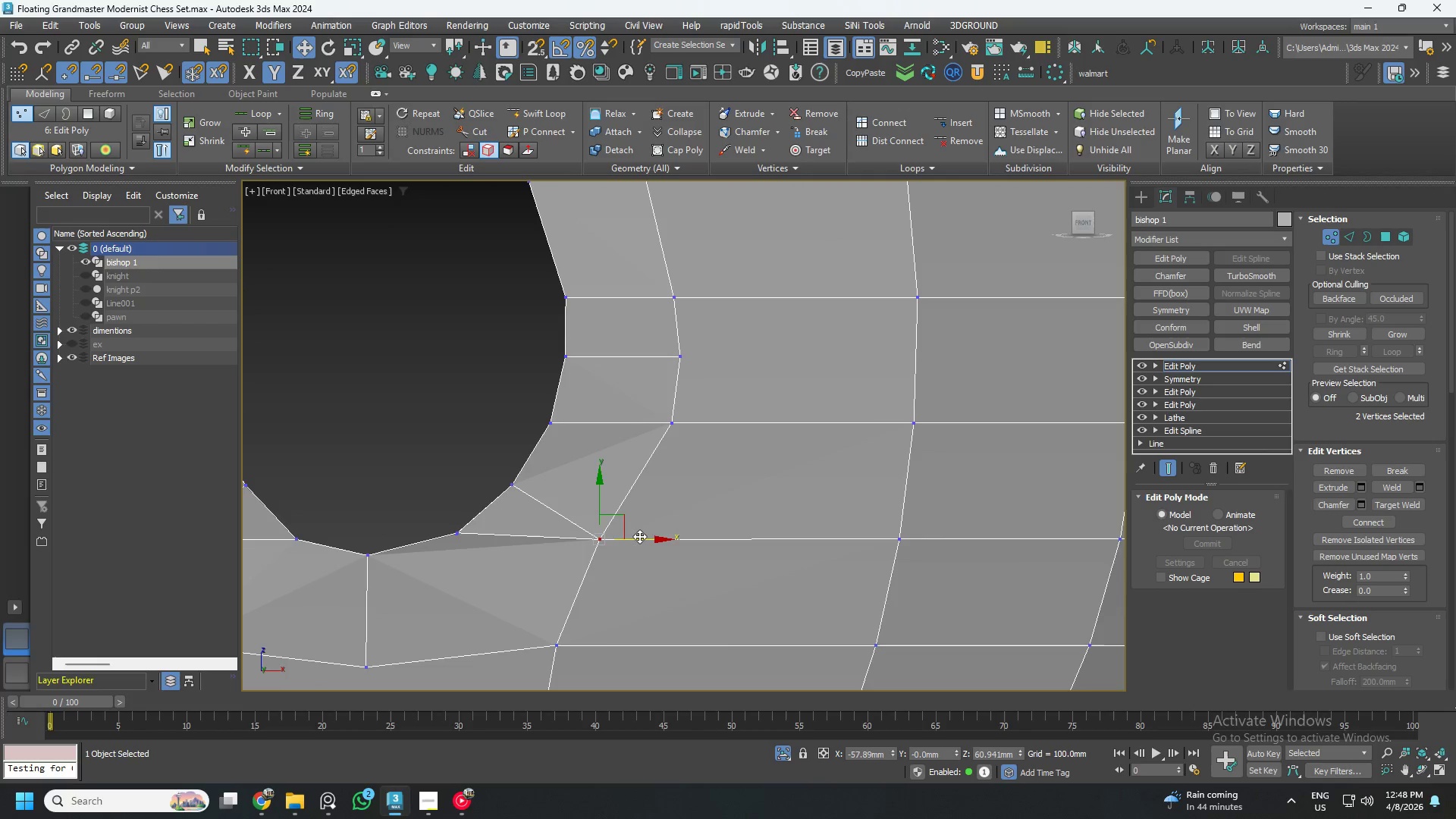 
scroll: coordinate [654, 583], scroll_direction: up, amount: 3.0
 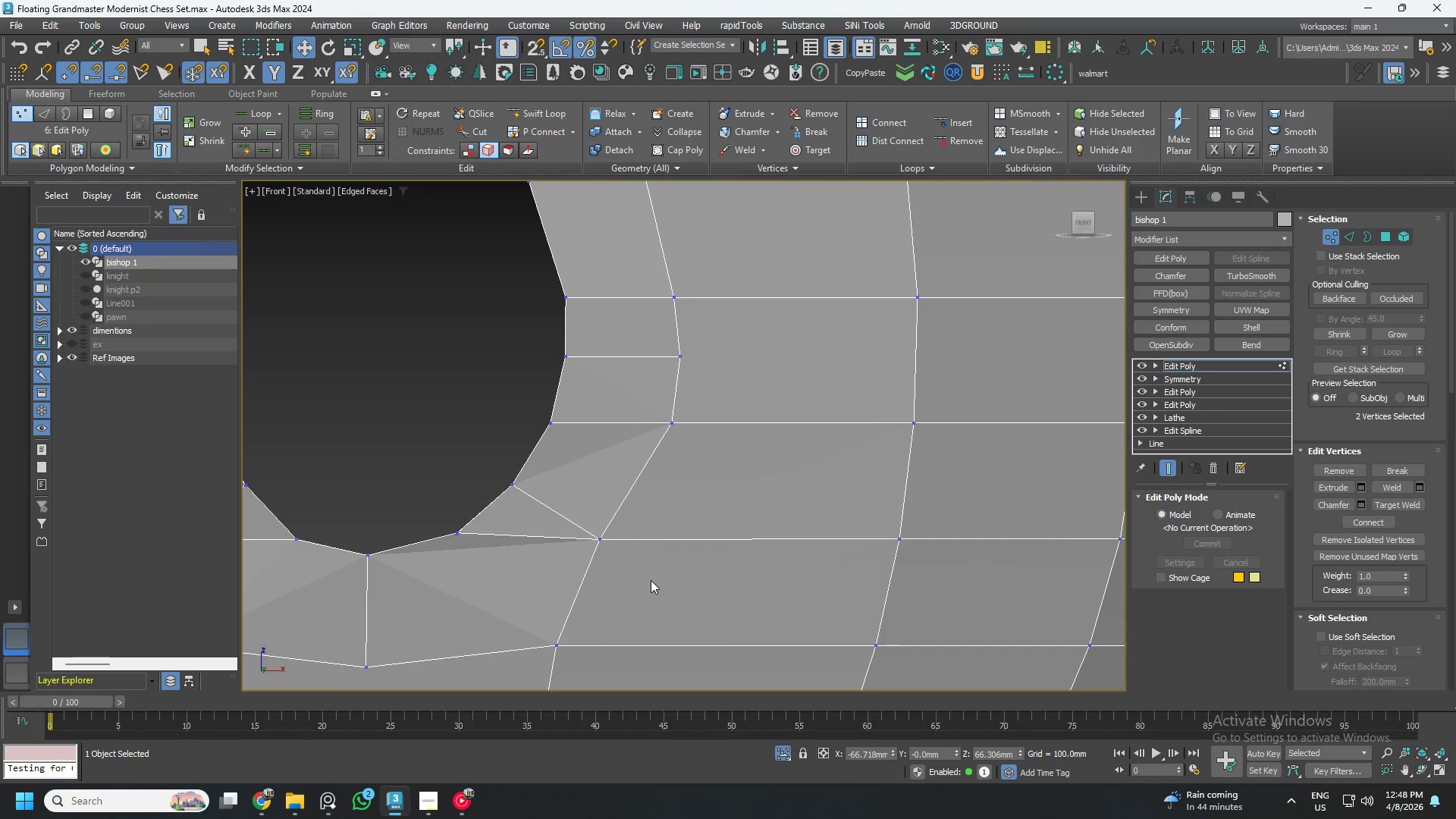 
left_click_drag(start_coordinate=[640, 540], to_coordinate=[664, 543])
 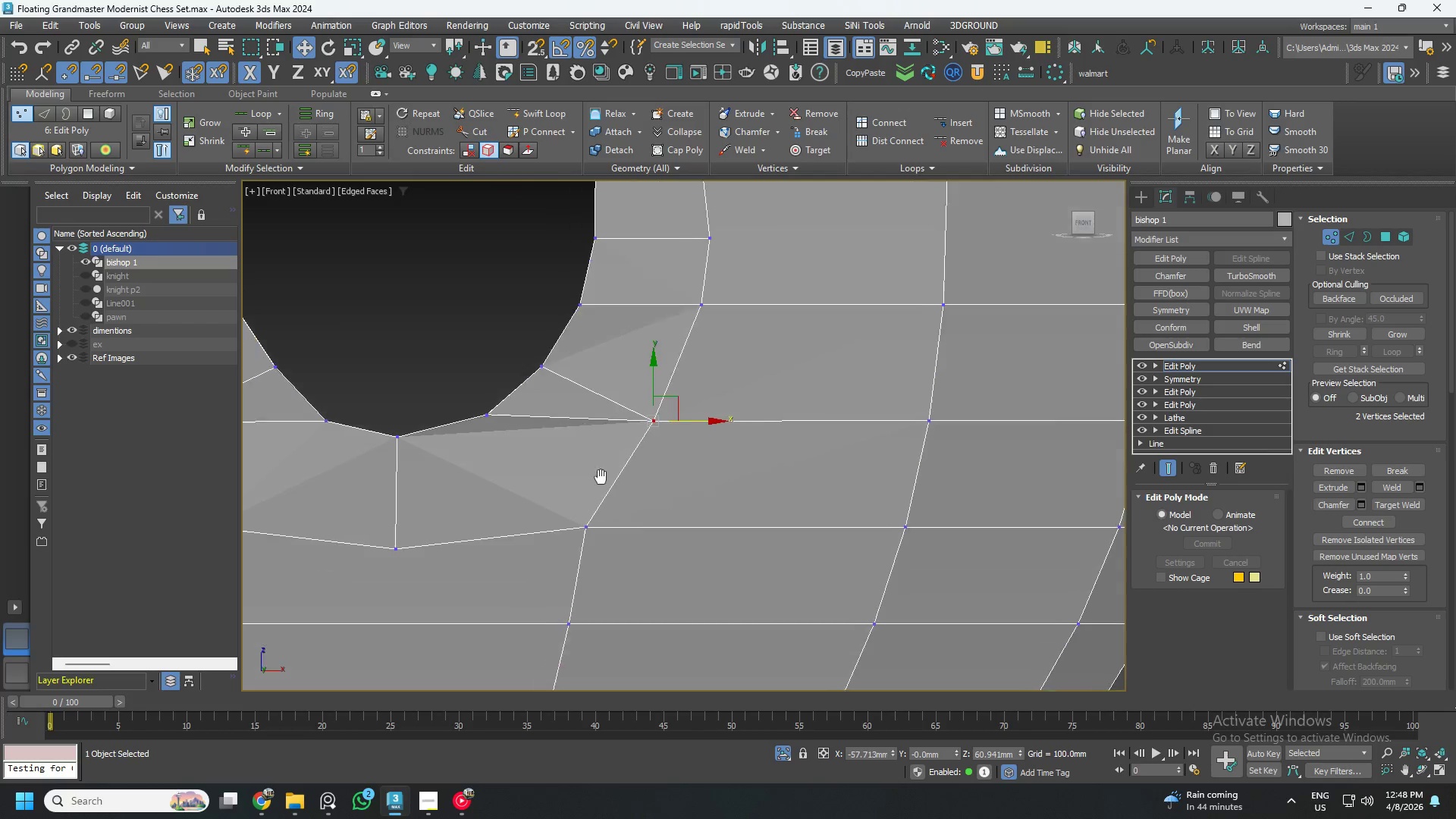 
left_click_drag(start_coordinate=[641, 557], to_coordinate=[565, 494])
 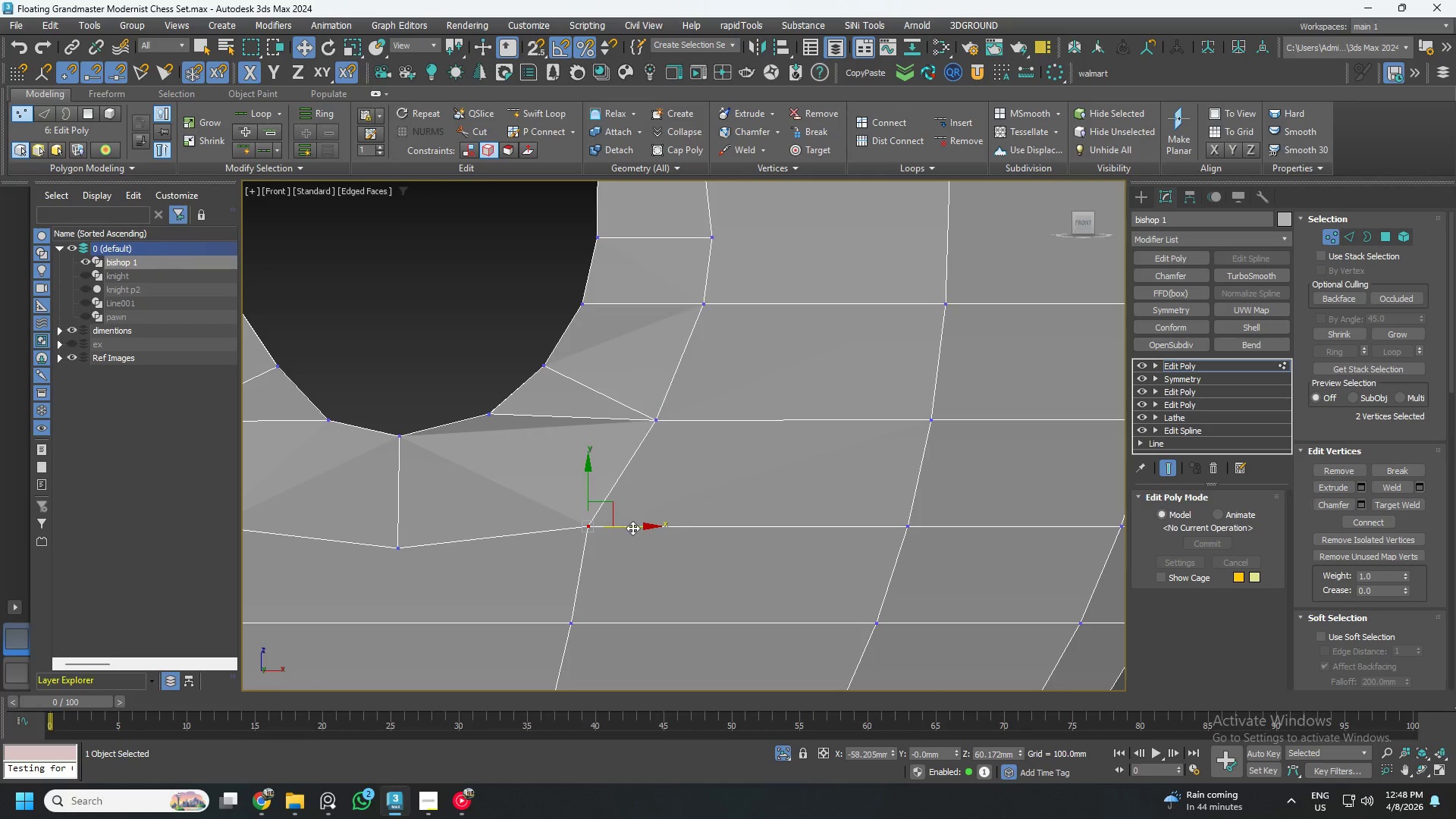 
left_click_drag(start_coordinate=[632, 529], to_coordinate=[592, 524])
 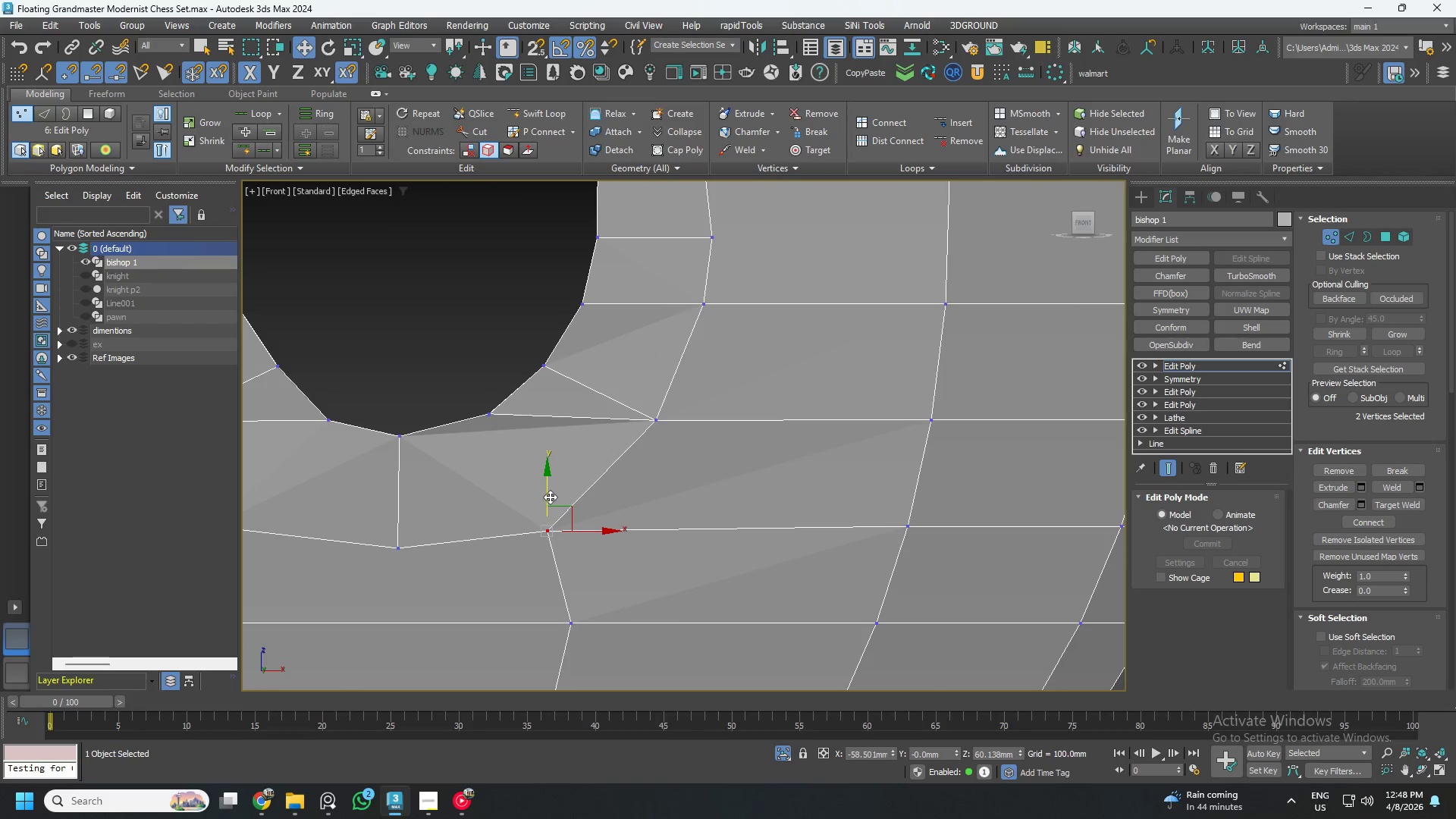 
left_click_drag(start_coordinate=[550, 497], to_coordinate=[540, 483])
 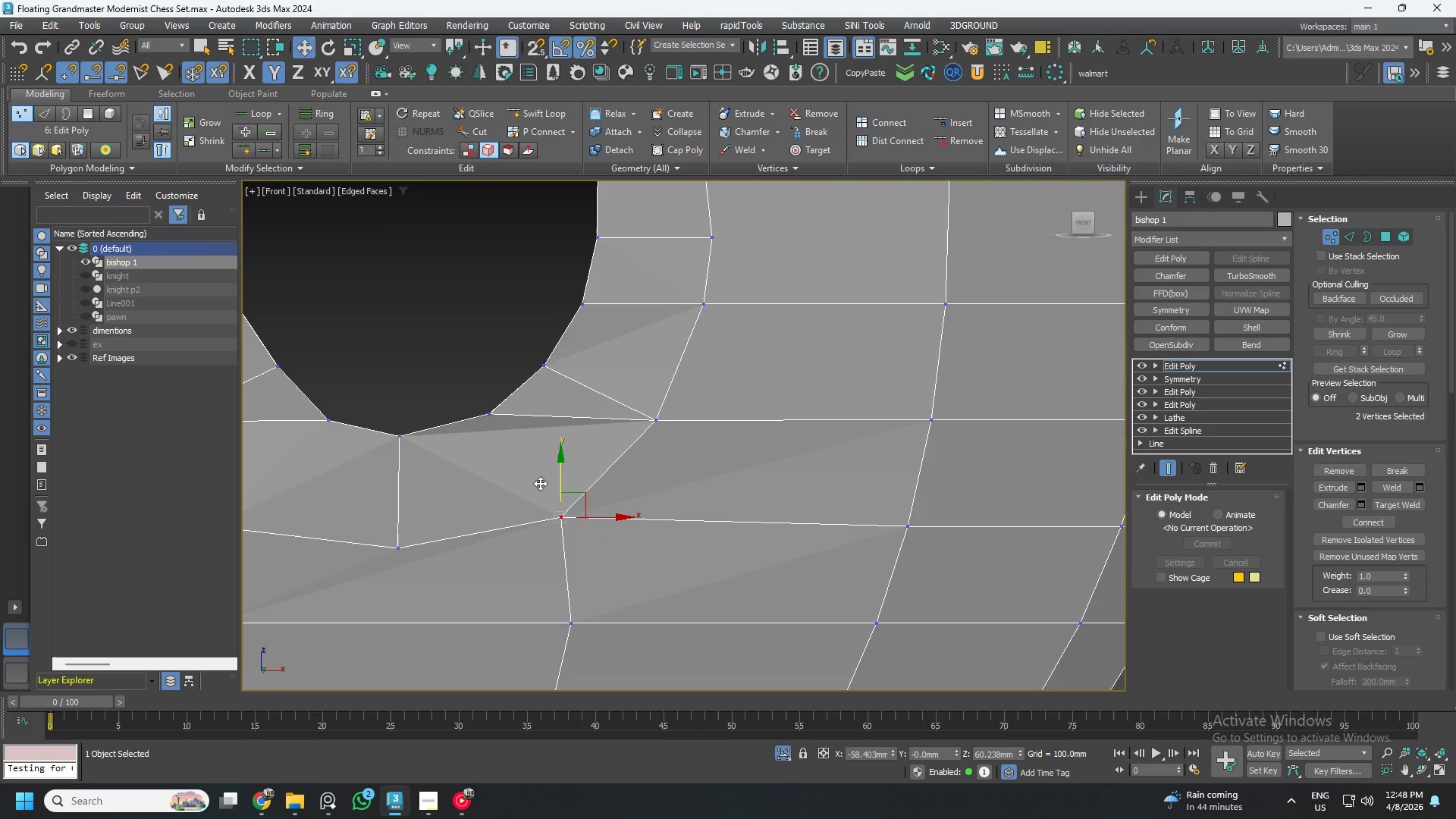 
left_click_drag(start_coordinate=[403, 526], to_coordinate=[341, 468])
 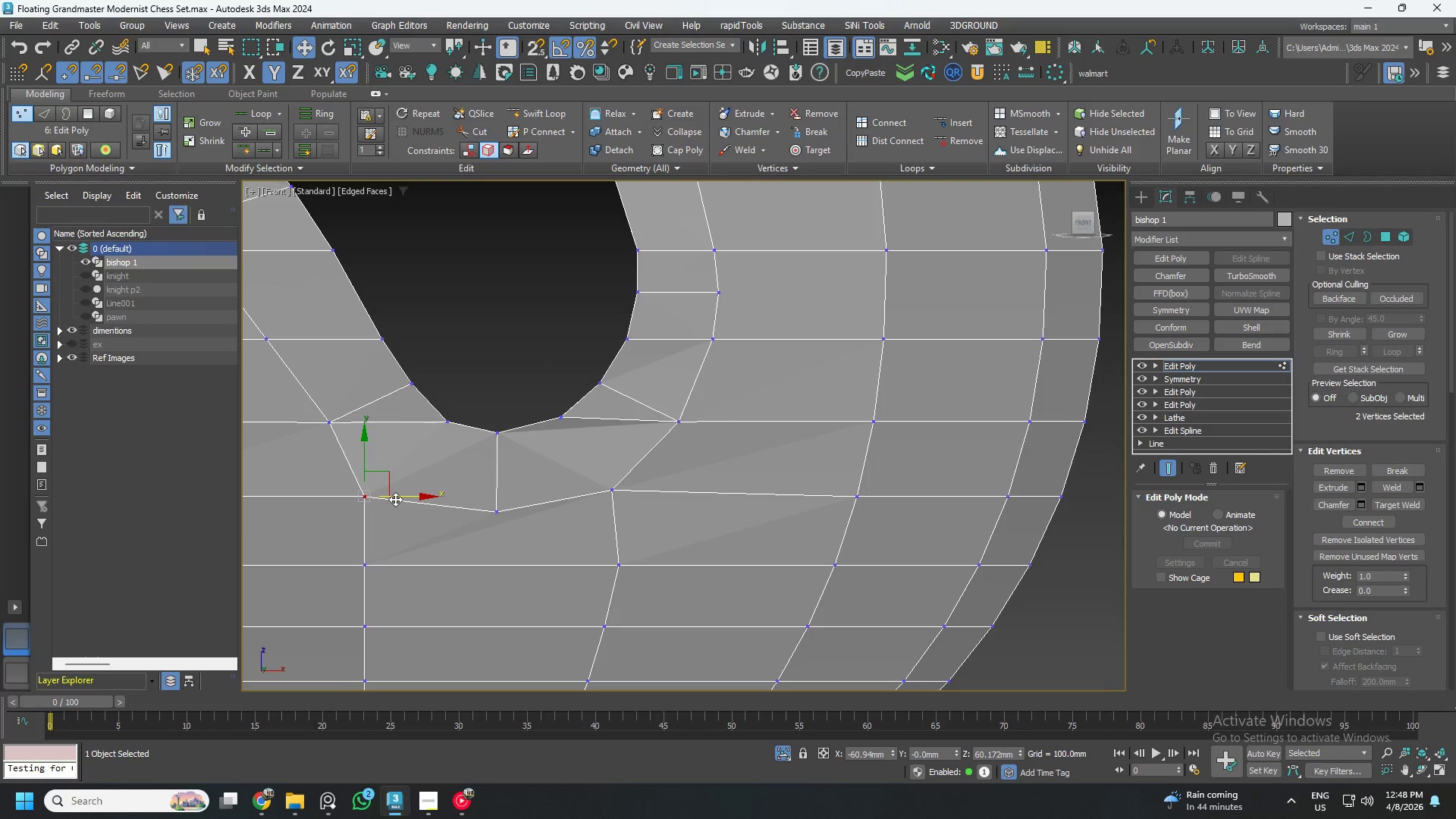 
scroll: coordinate [403, 523], scroll_direction: down, amount: 1.0
 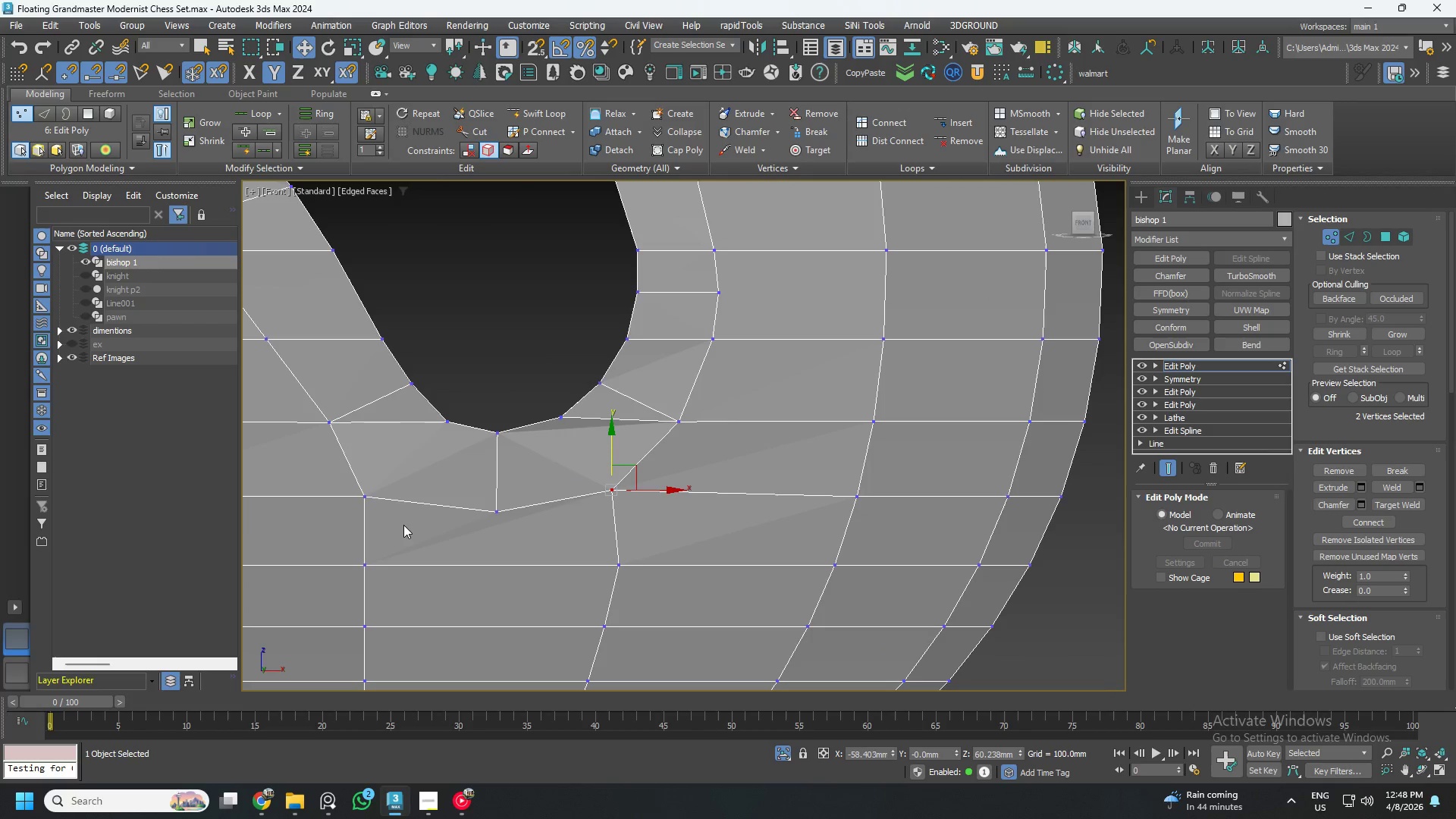 
left_click_drag(start_coordinate=[397, 499], to_coordinate=[420, 502])
 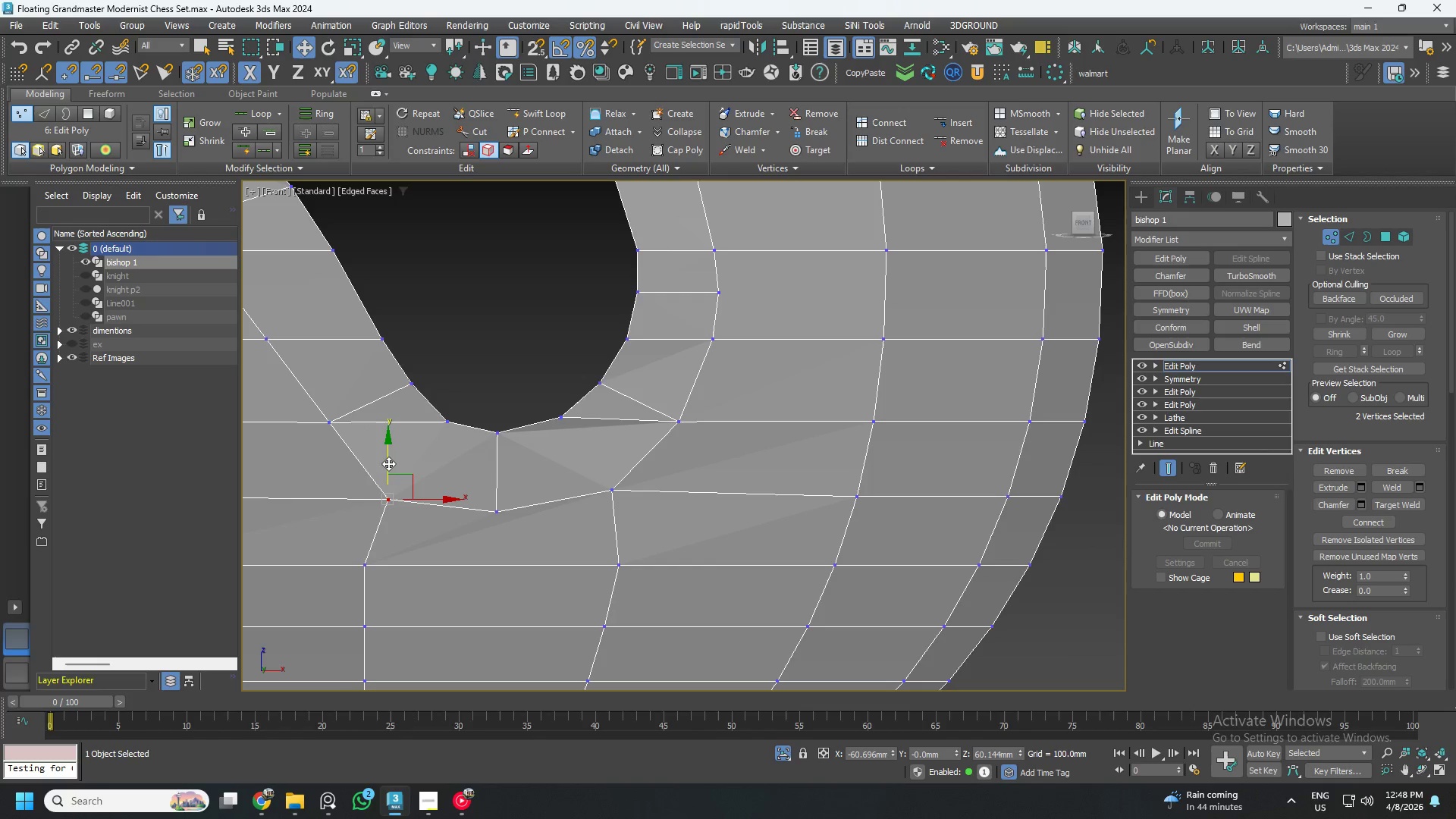 
left_click_drag(start_coordinate=[388, 463], to_coordinate=[380, 451])
 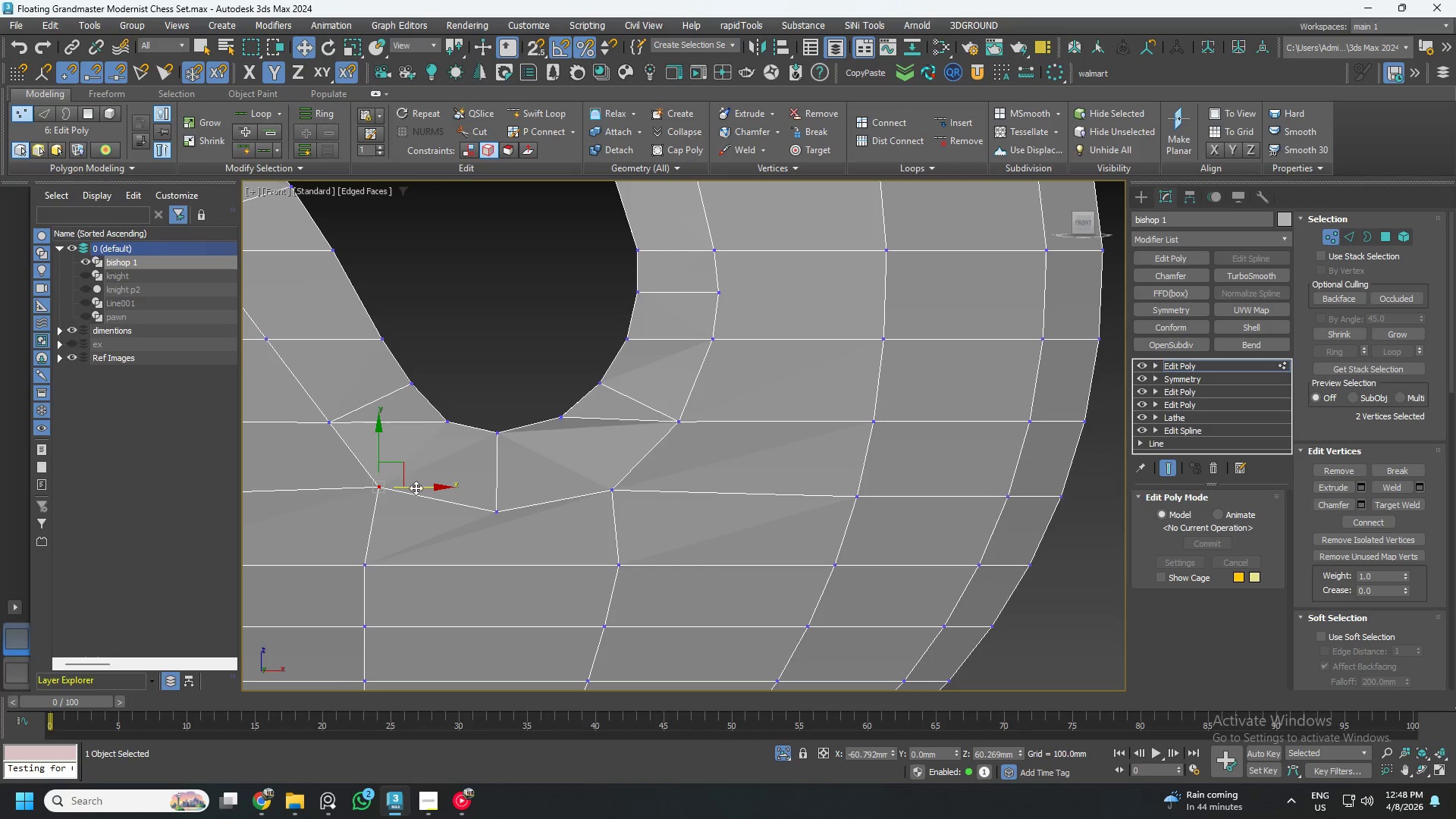 
left_click_drag(start_coordinate=[418, 491], to_coordinate=[426, 492])
 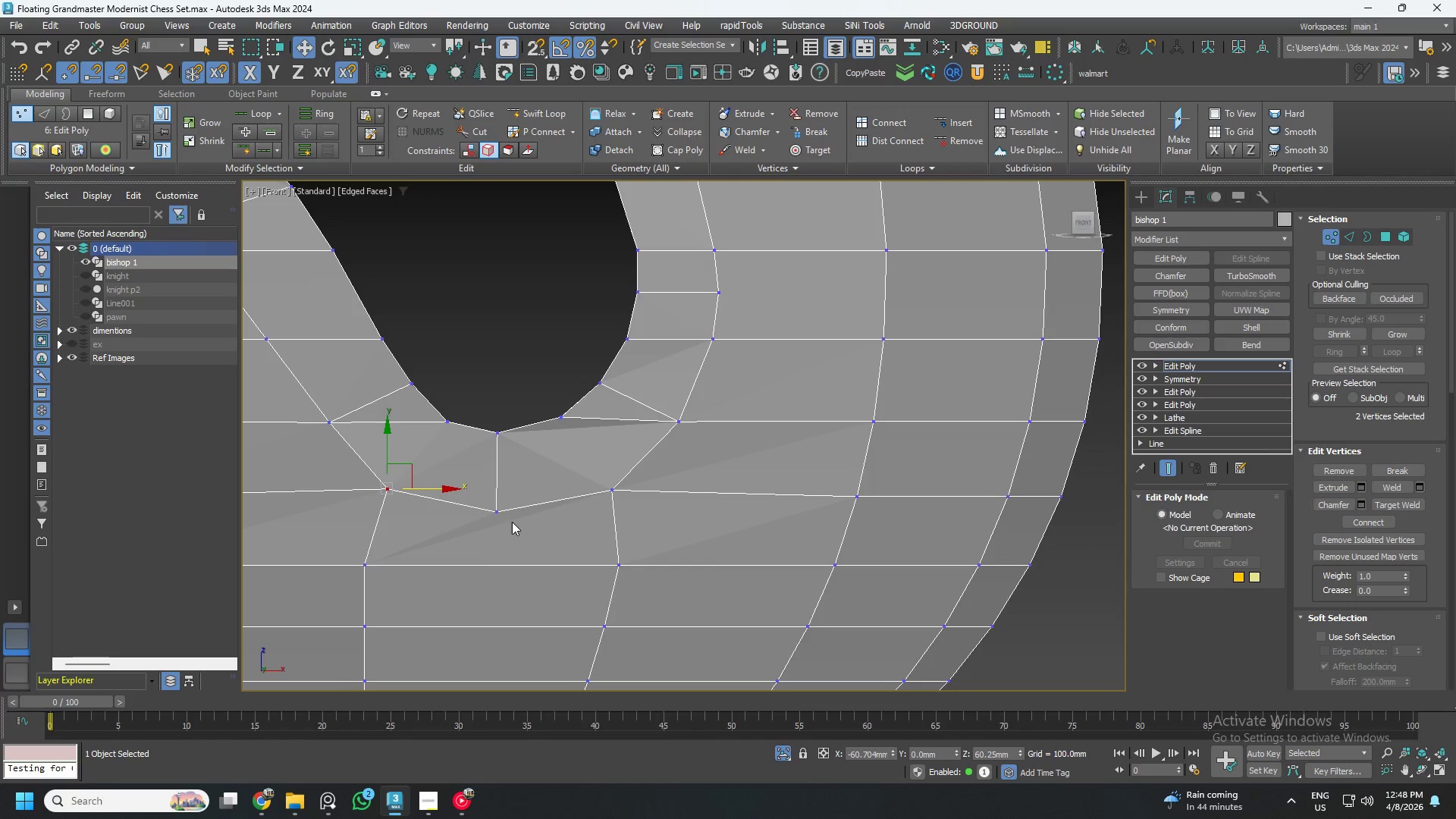 
left_click_drag(start_coordinate=[520, 527], to_coordinate=[477, 482])
 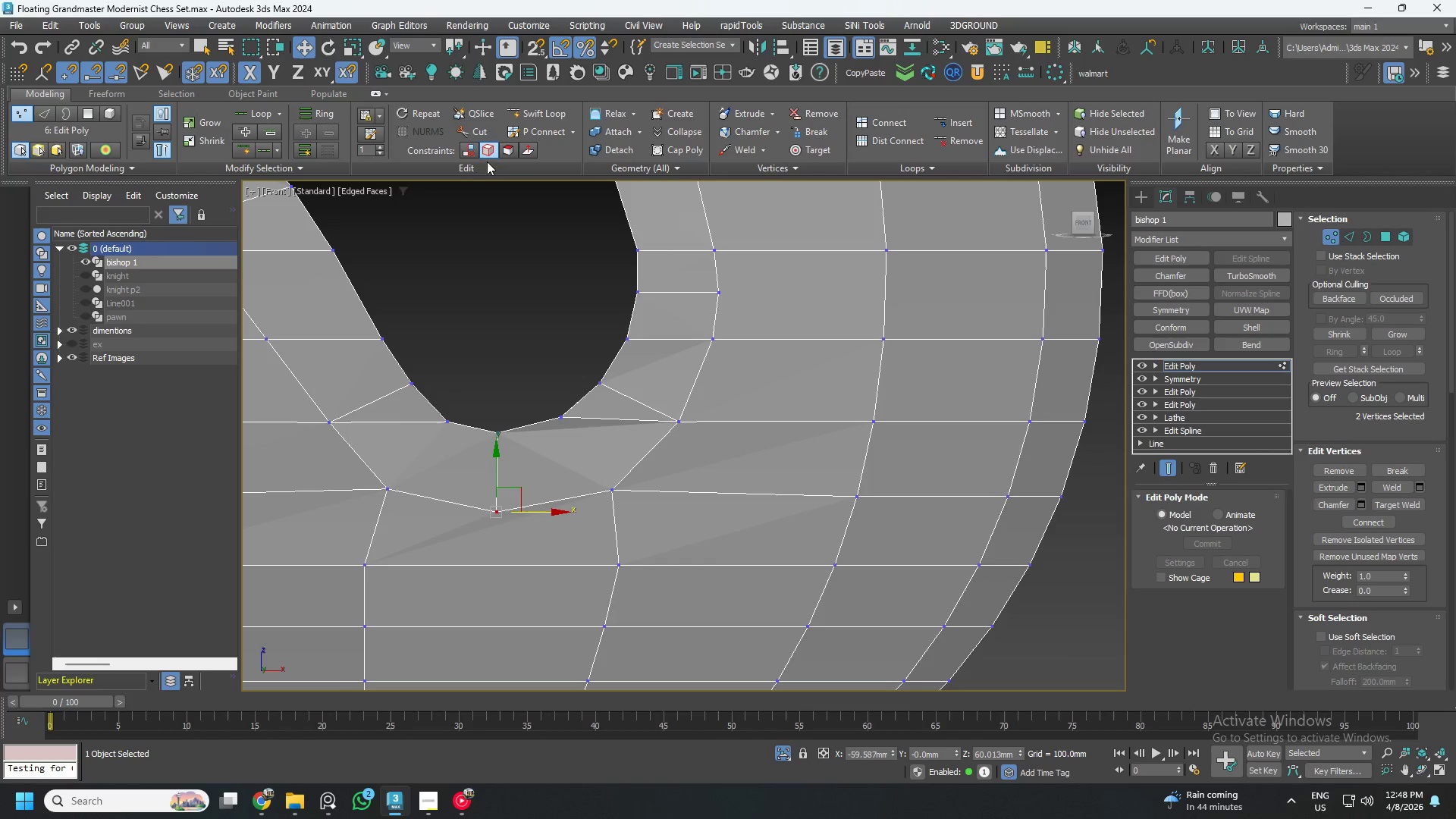 
left_click([504, 150])
 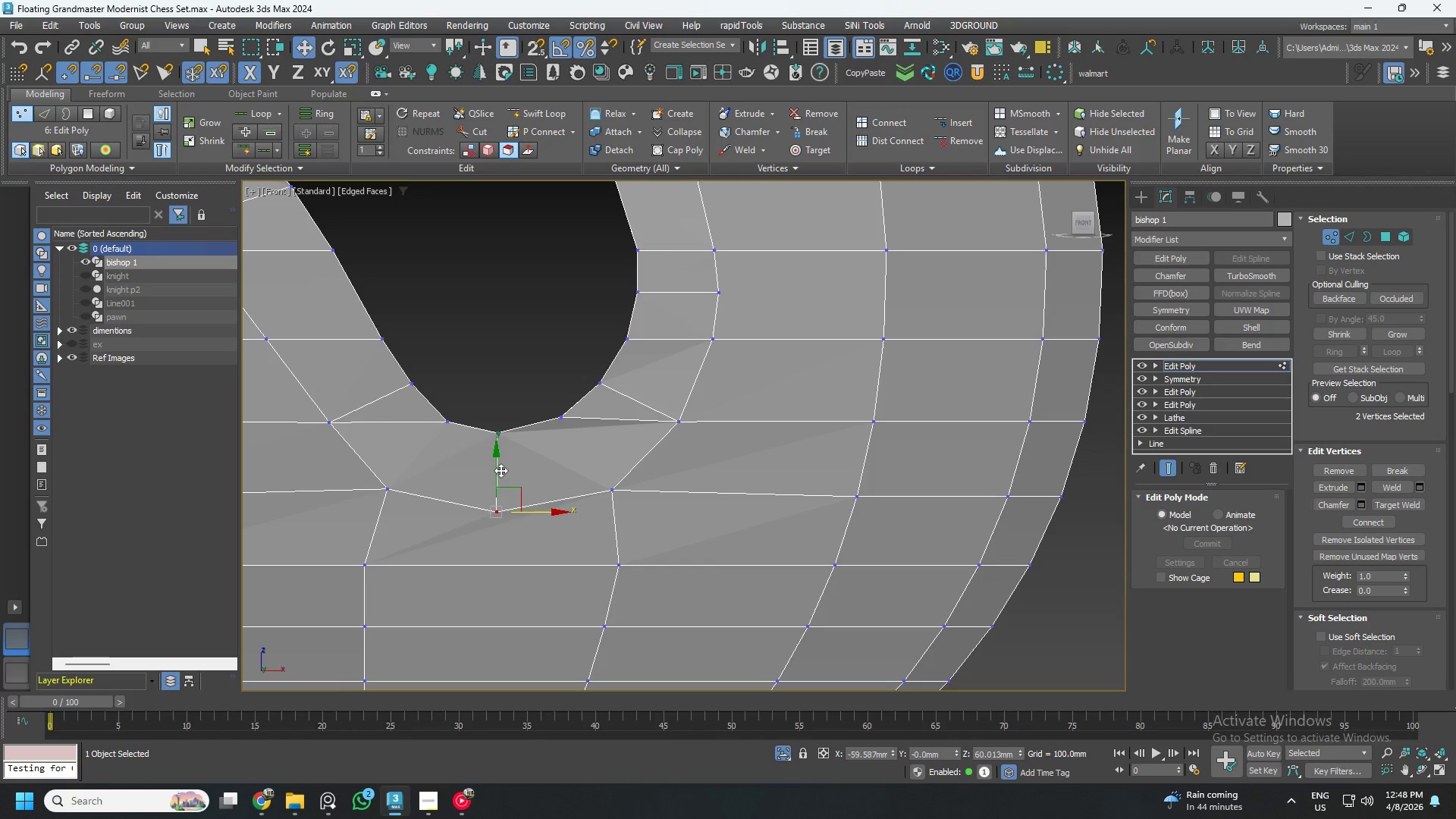 
left_click_drag(start_coordinate=[498, 470], to_coordinate=[507, 465])
 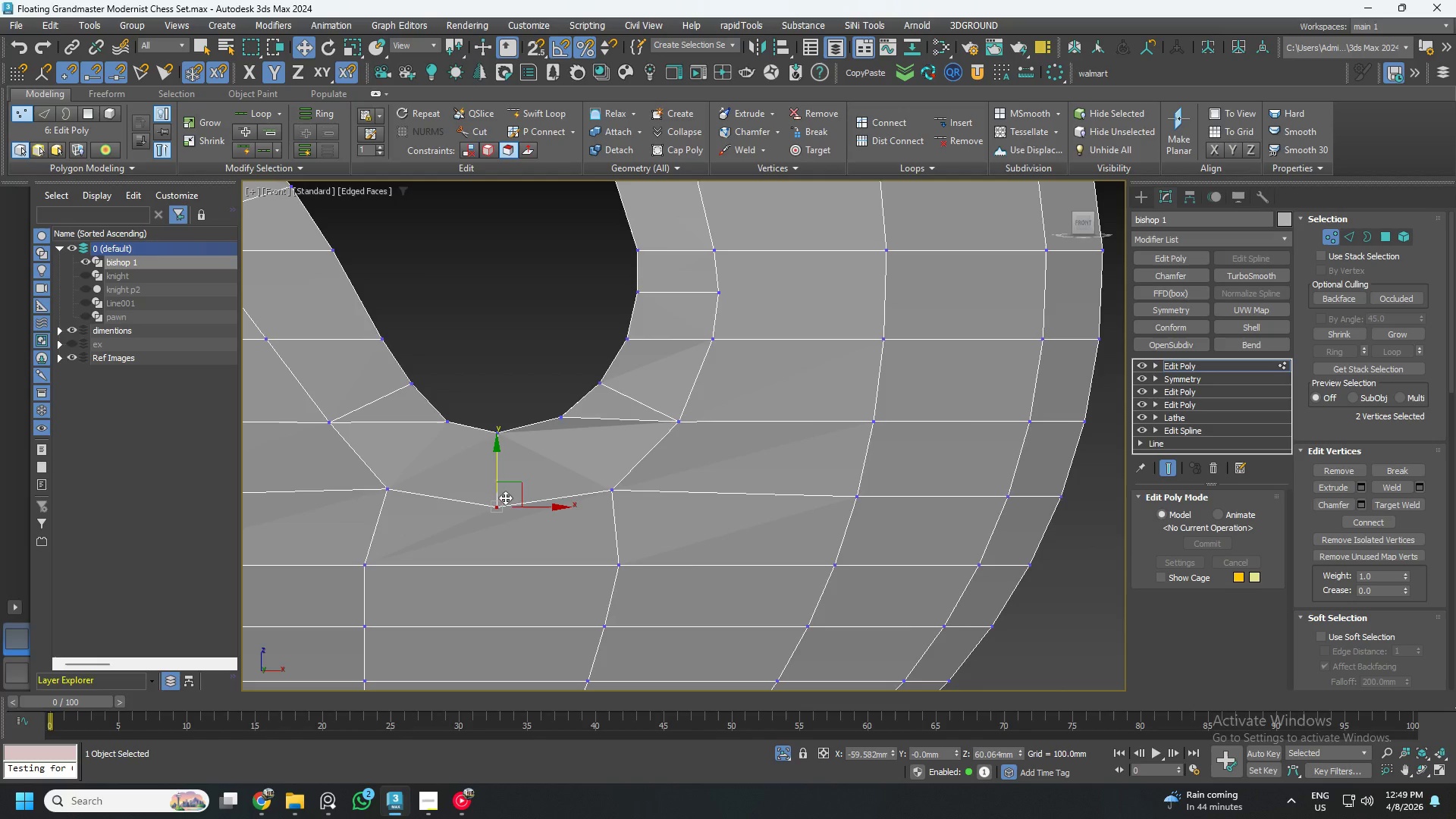 
hold_key(key=AltLeft, duration=0.72)
 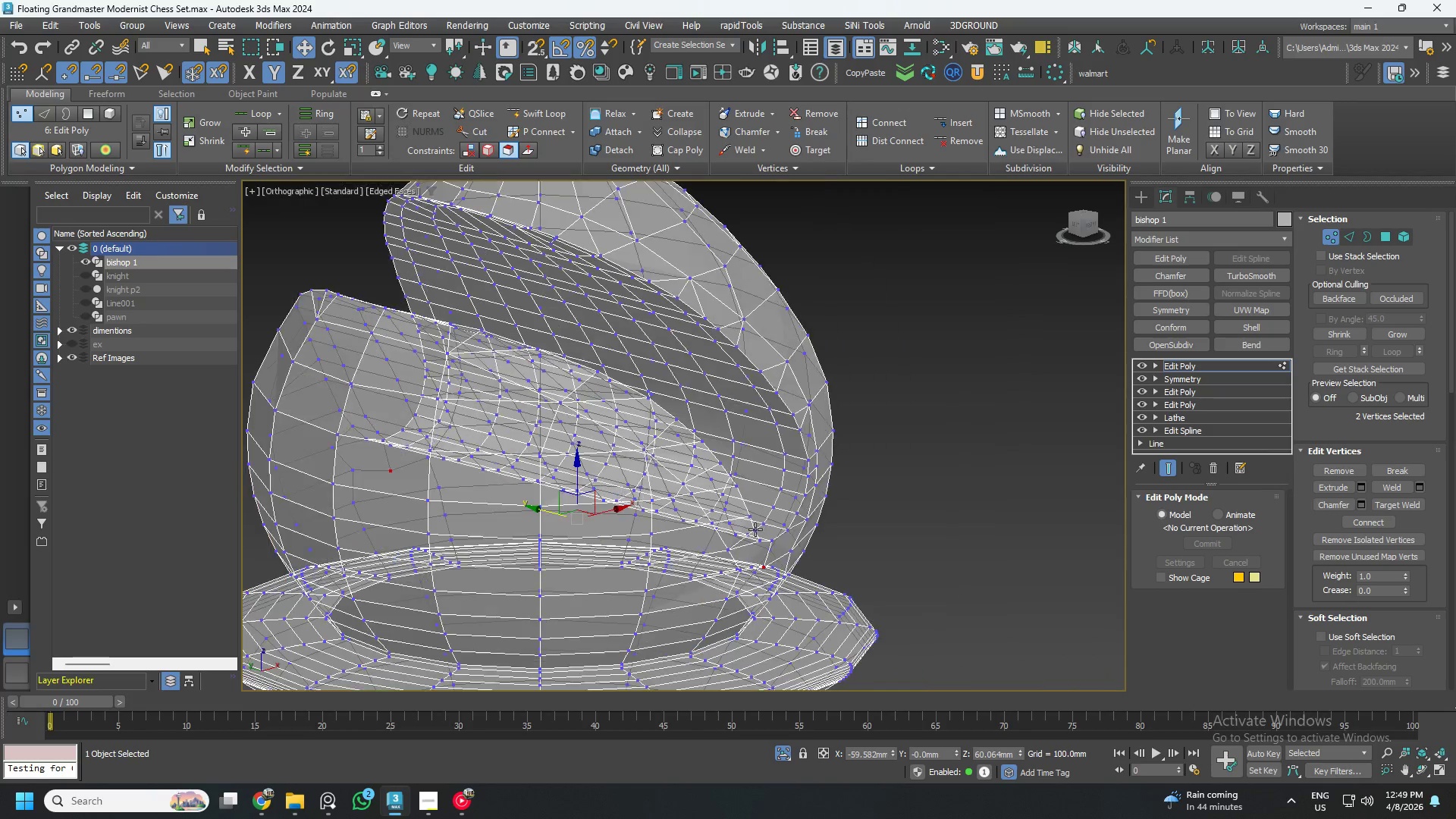 
hold_key(key=AltLeft, duration=1.33)
 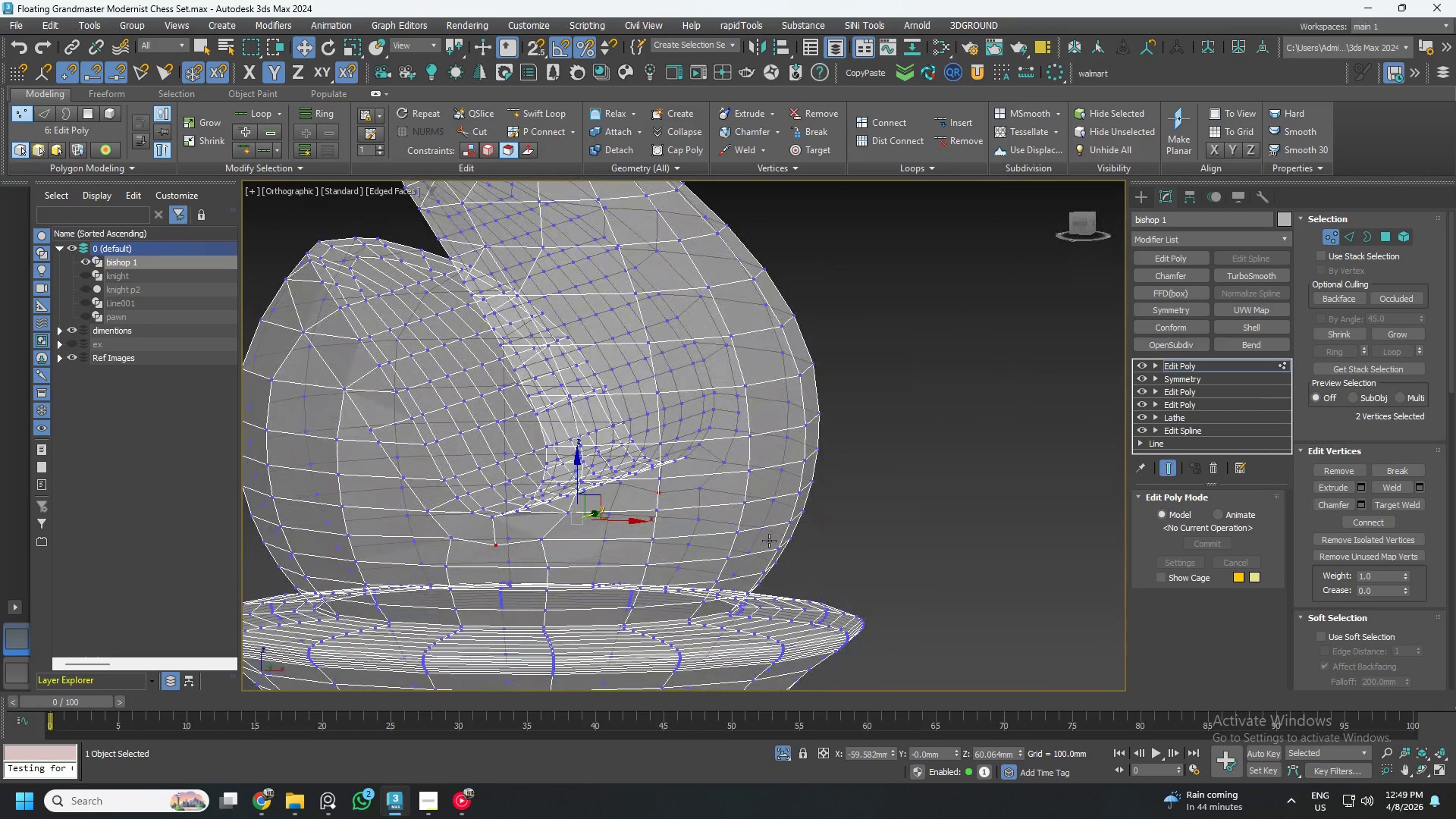 
scroll: coordinate [669, 524], scroll_direction: down, amount: 2.0
 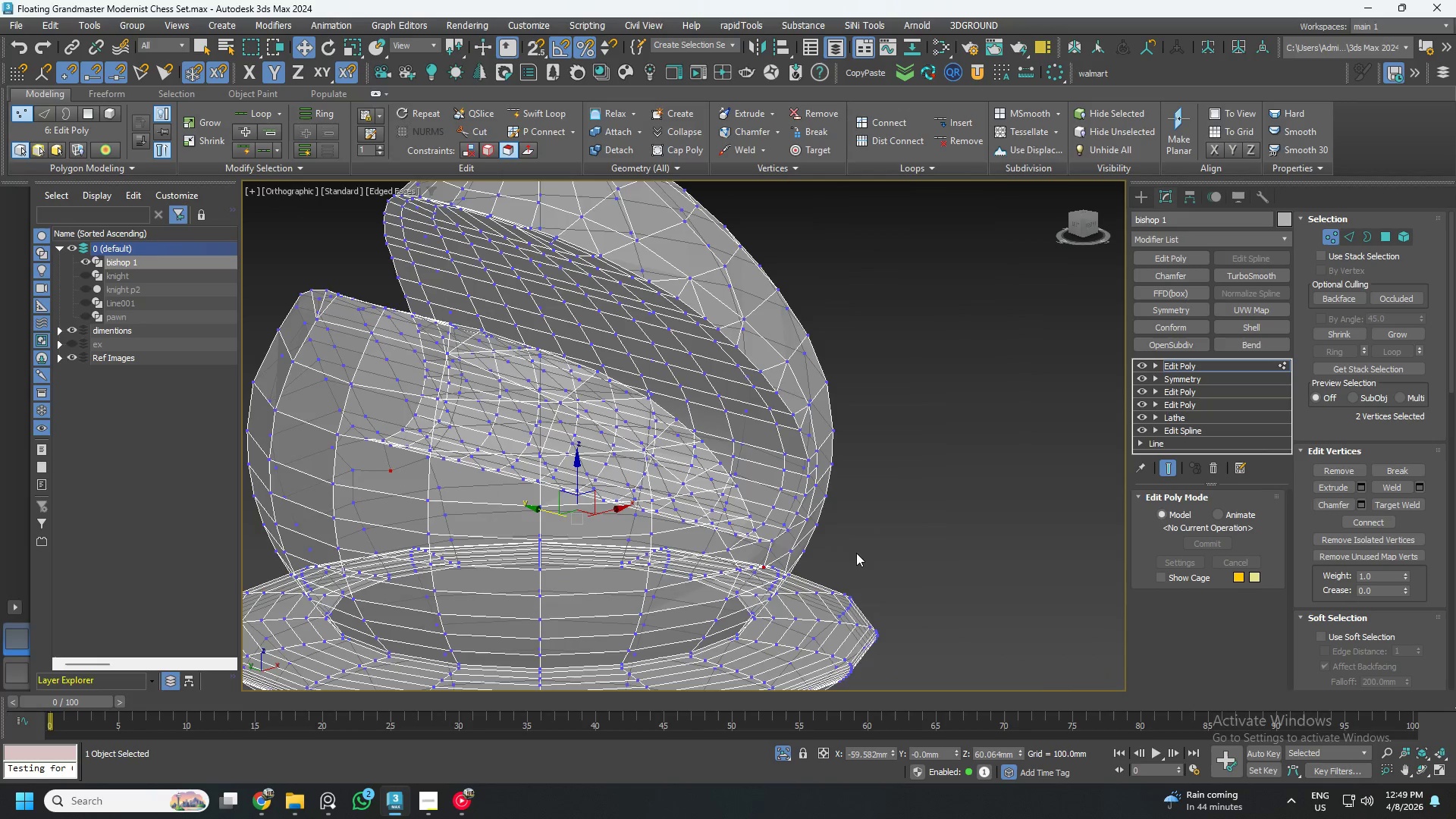 
hold_key(key=AltLeft, duration=0.59)
 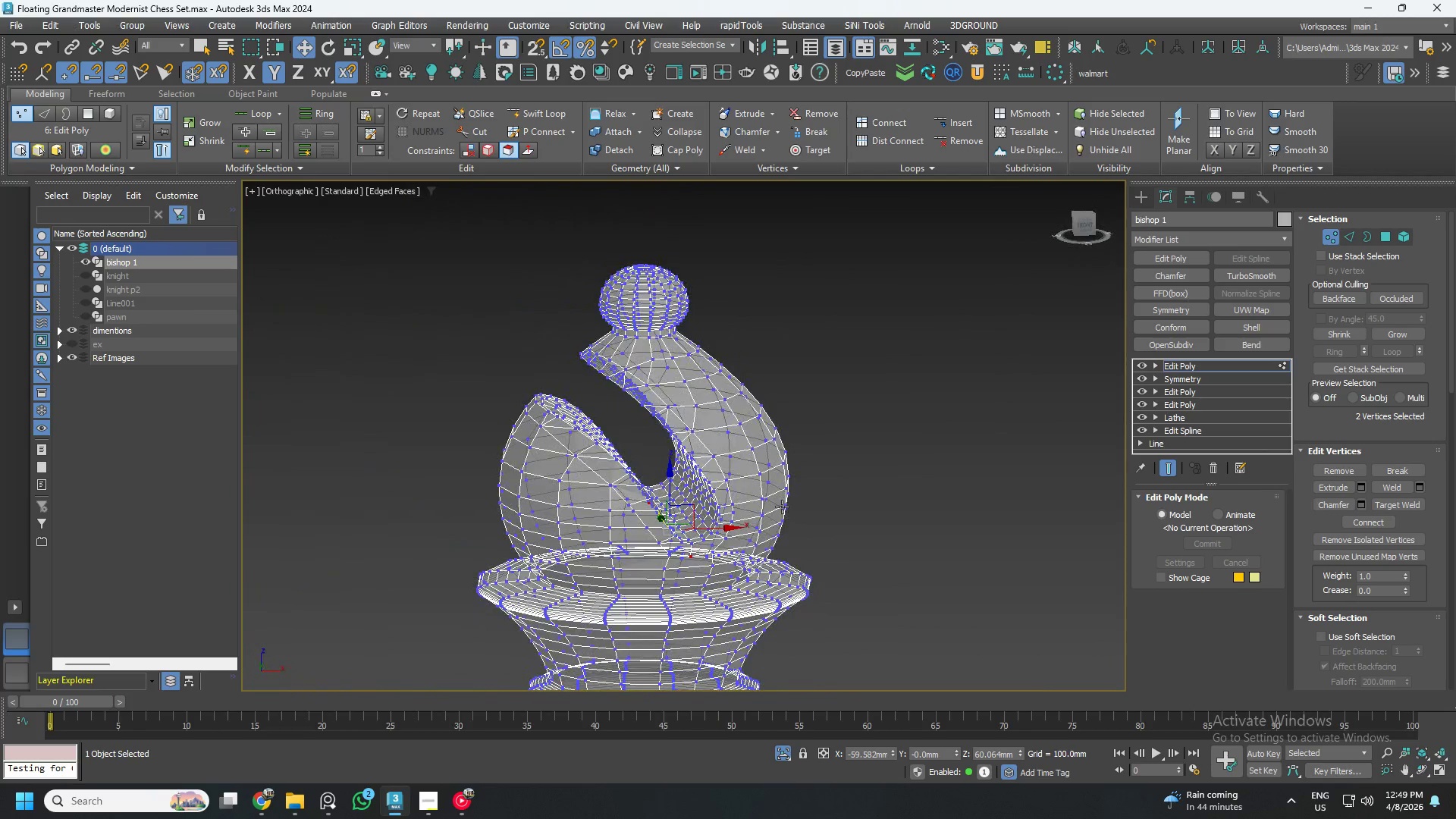 
scroll: coordinate [759, 540], scroll_direction: down, amount: 2.0
 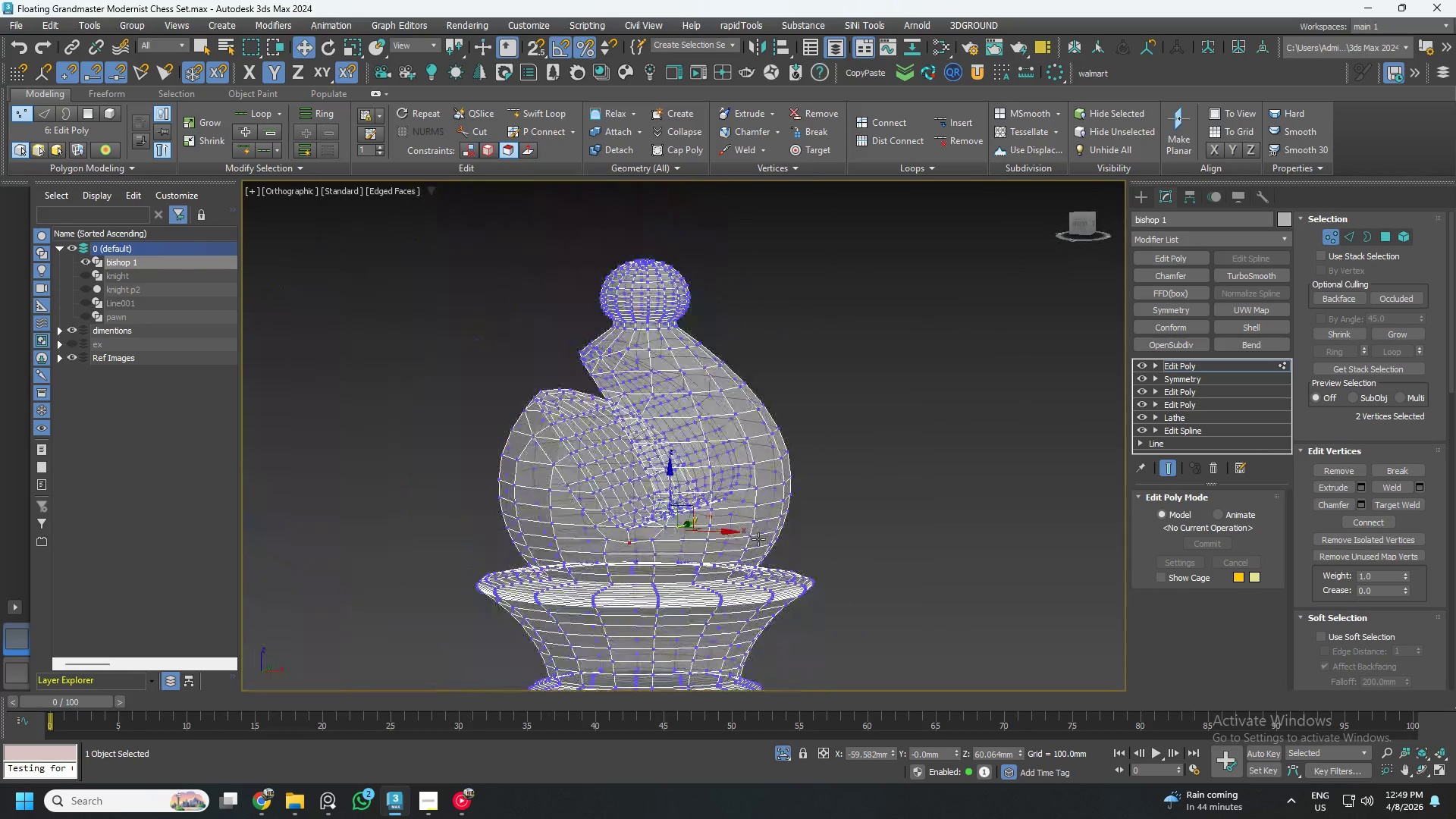 
hold_key(key=AltLeft, duration=0.41)
 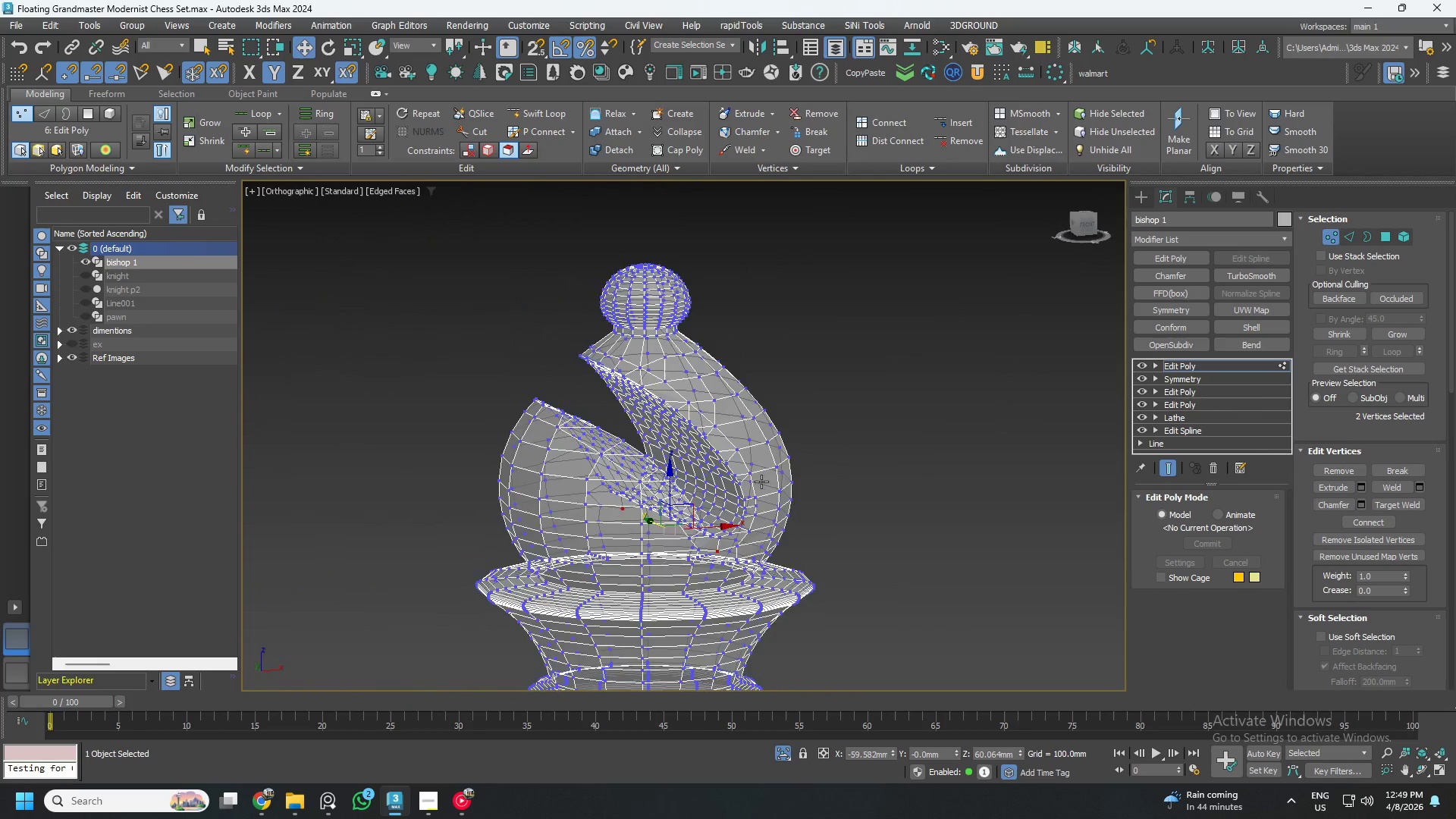 
scroll: coordinate [744, 472], scroll_direction: up, amount: 3.0
 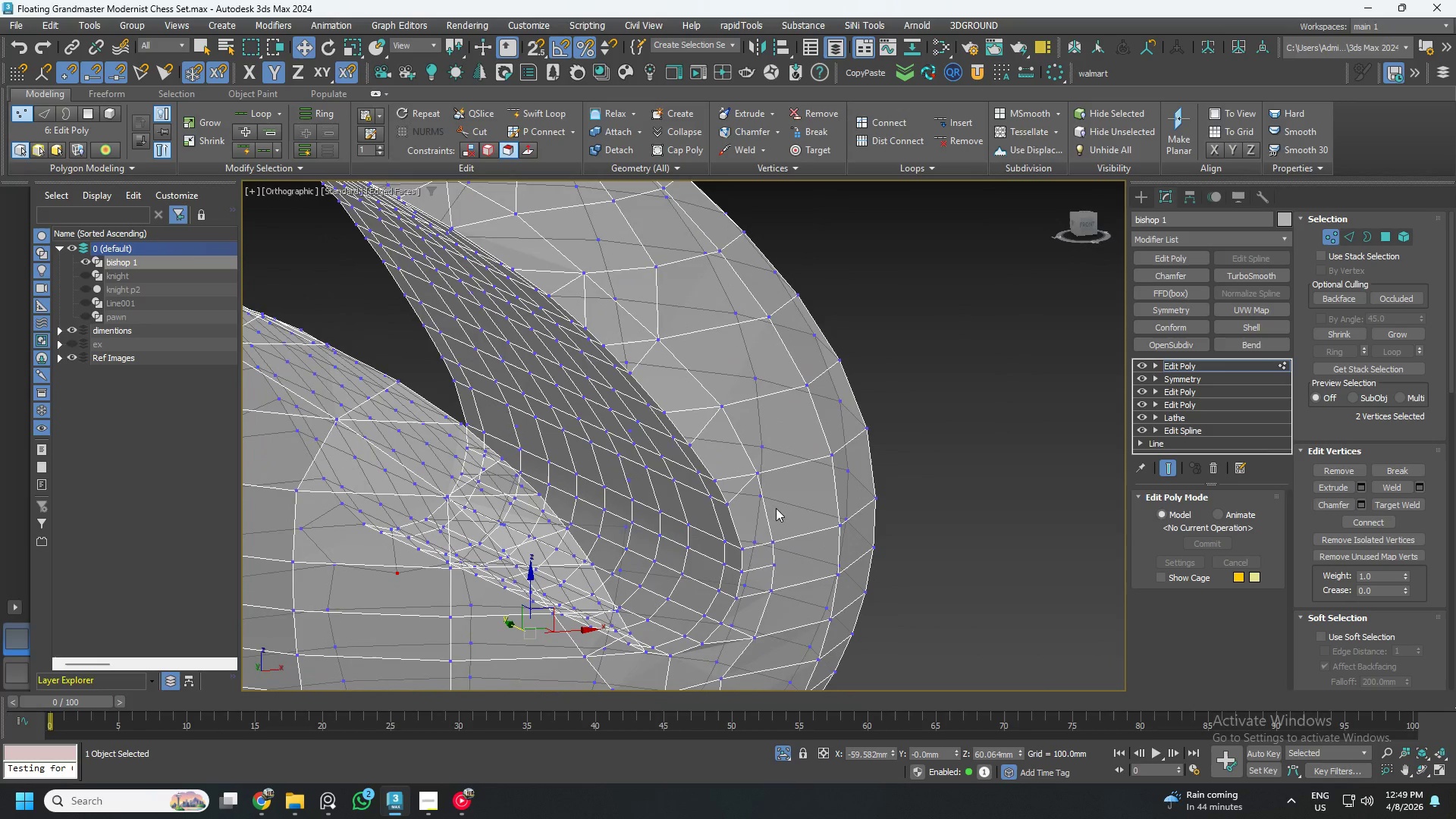 
key(Control+S)
 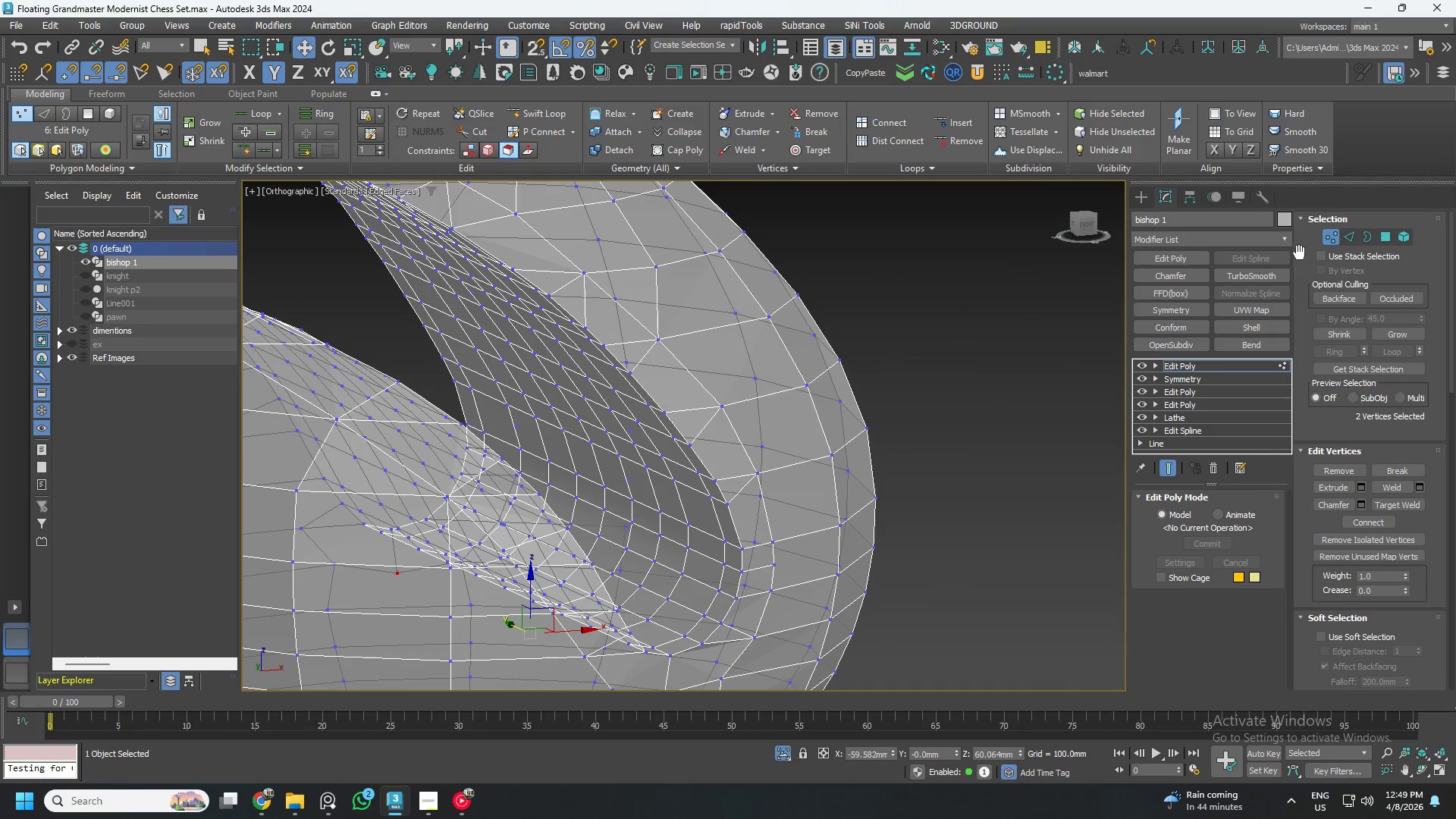 
left_click([1330, 239])
 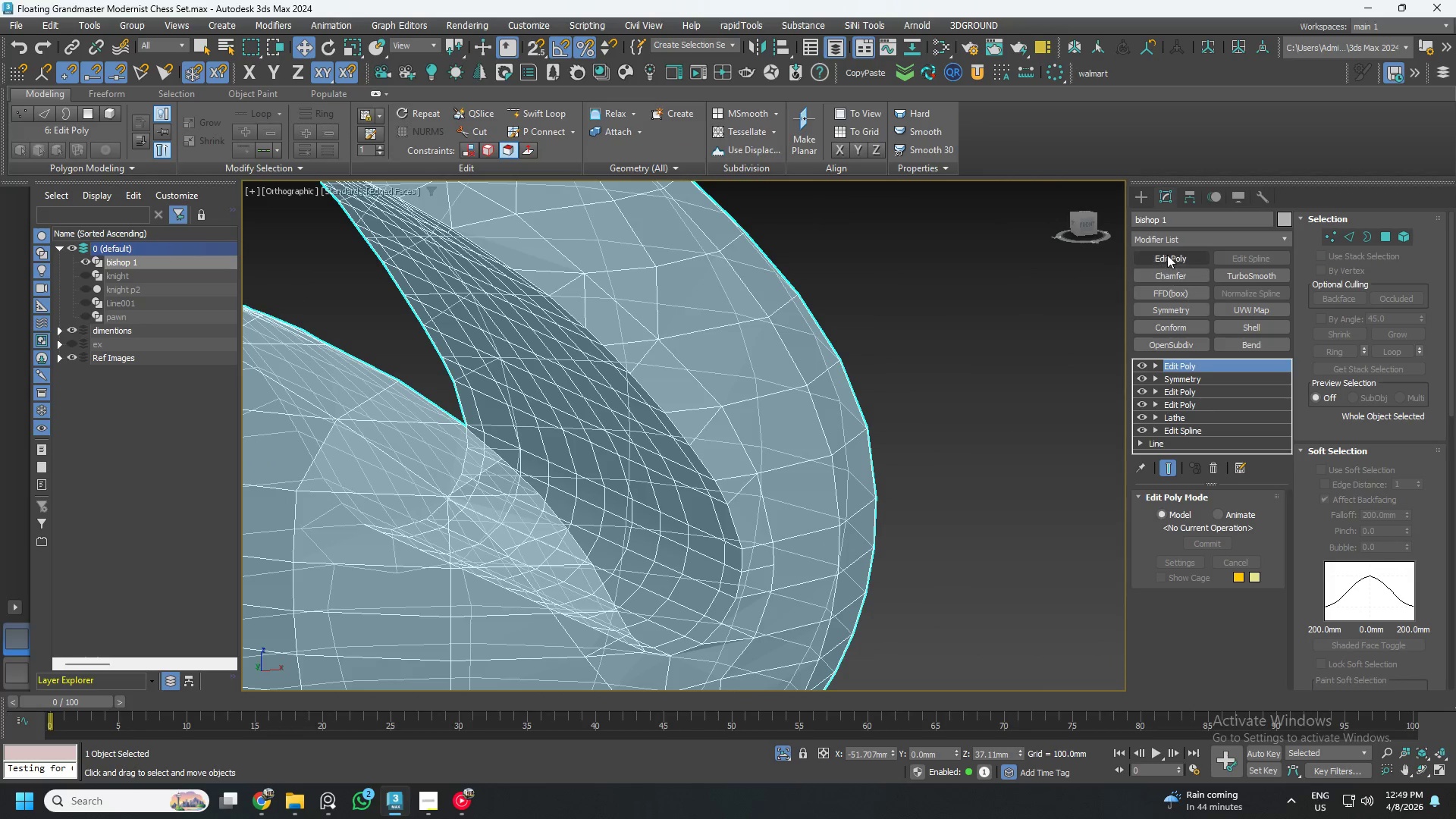 
left_click([1167, 254])
 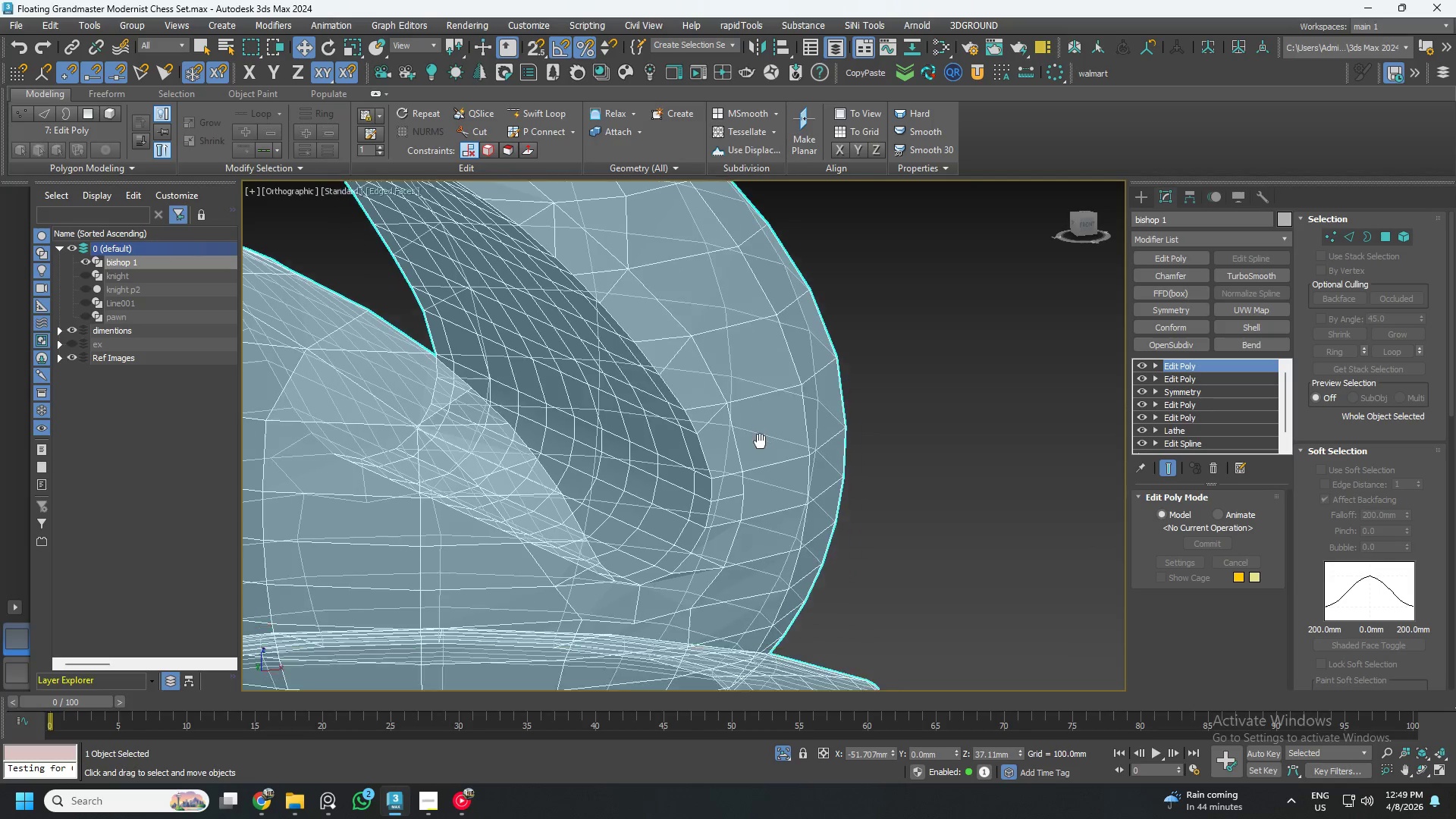 
key(2)
 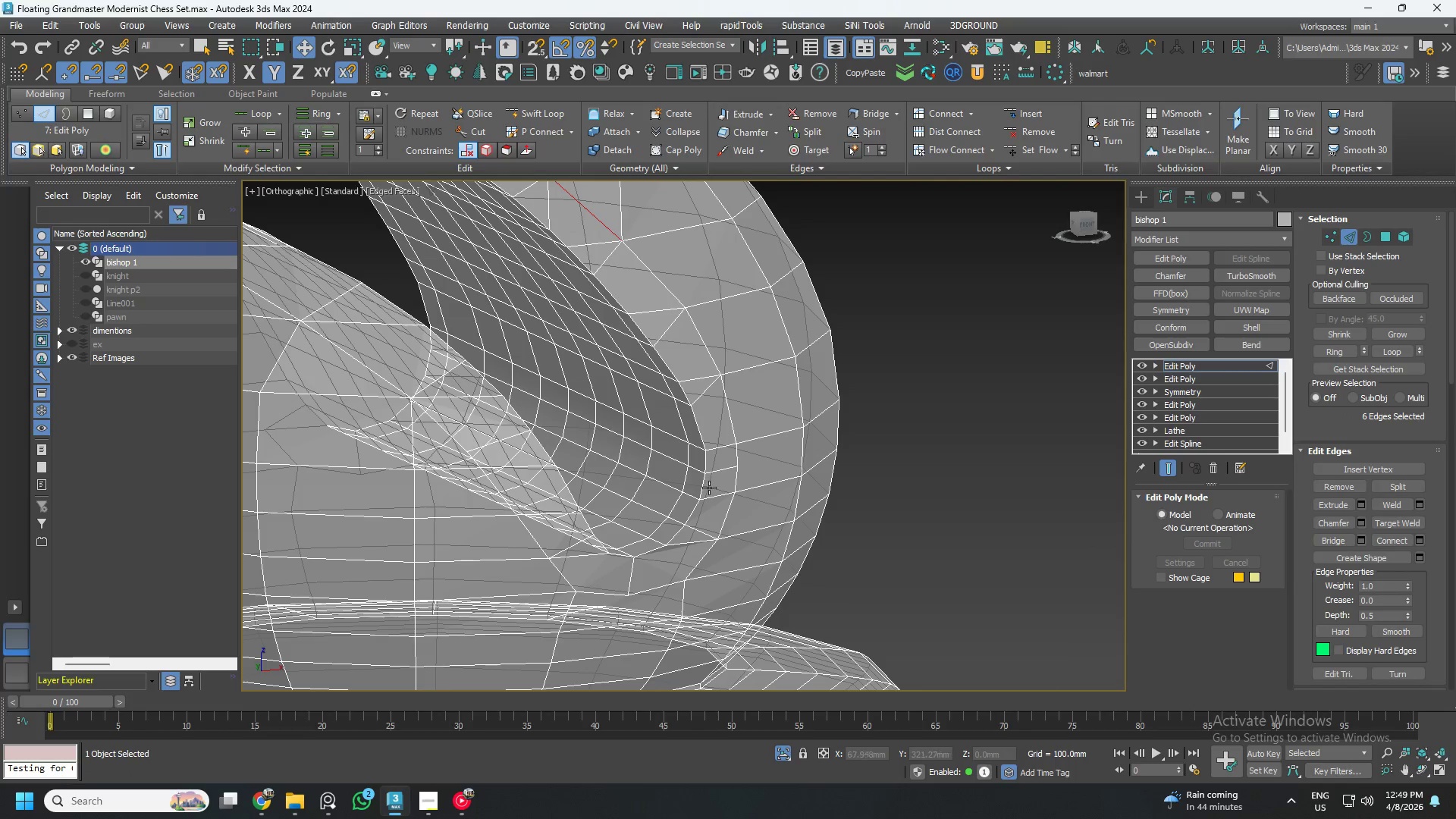 
scroll: coordinate [708, 490], scroll_direction: up, amount: 1.0
 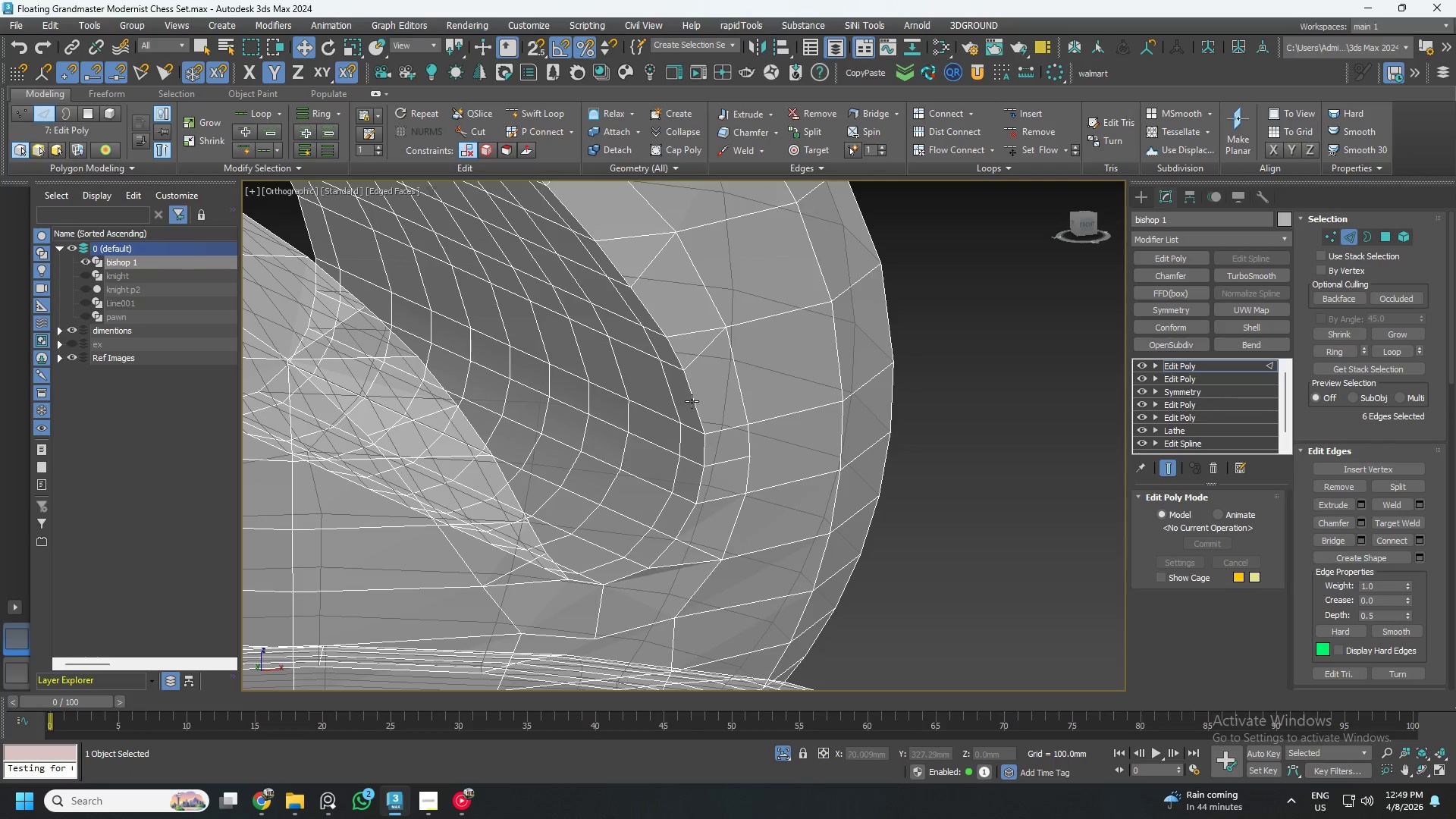 
double_click([695, 400])
 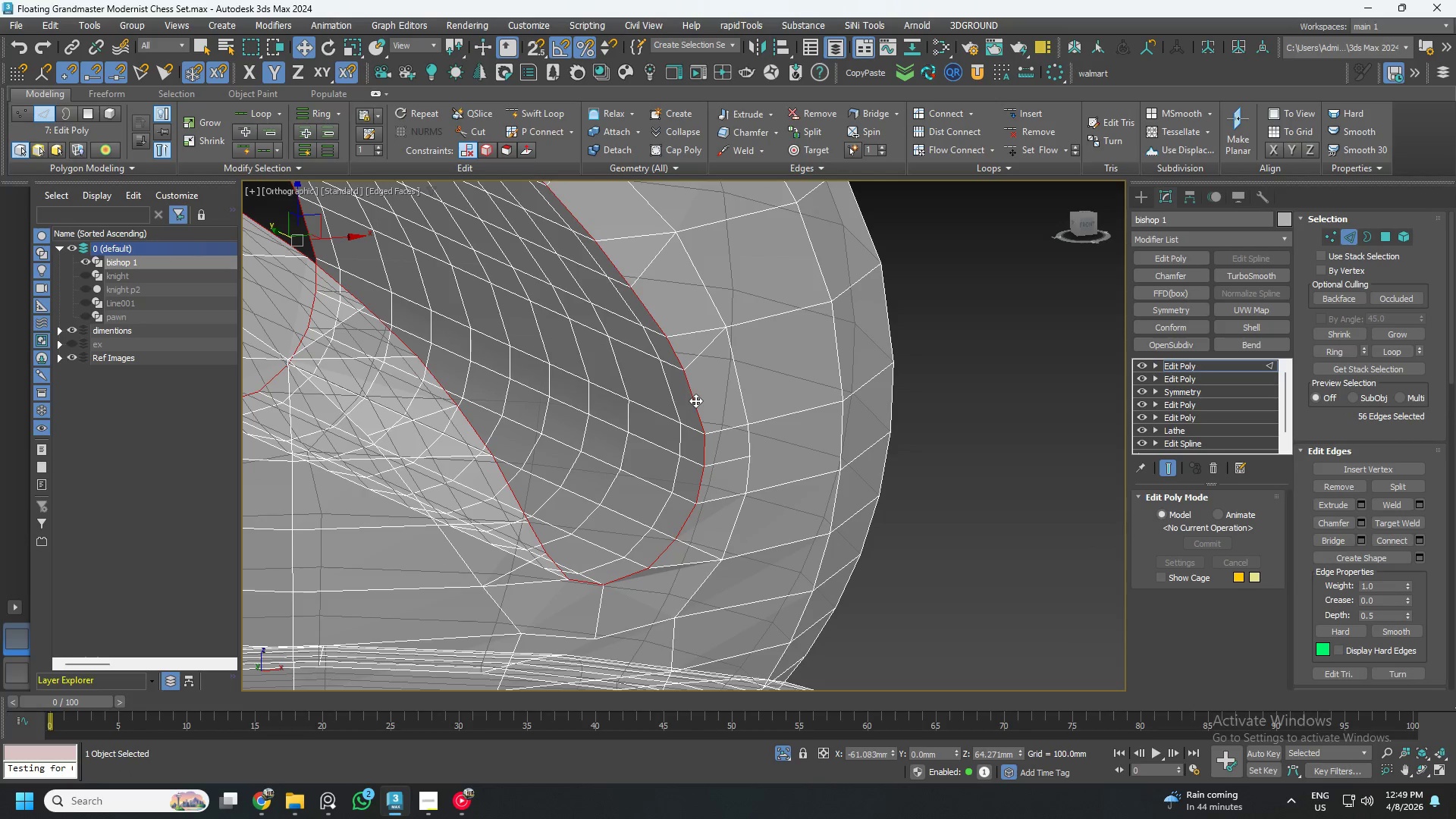 
scroll: coordinate [679, 410], scroll_direction: down, amount: 3.0
 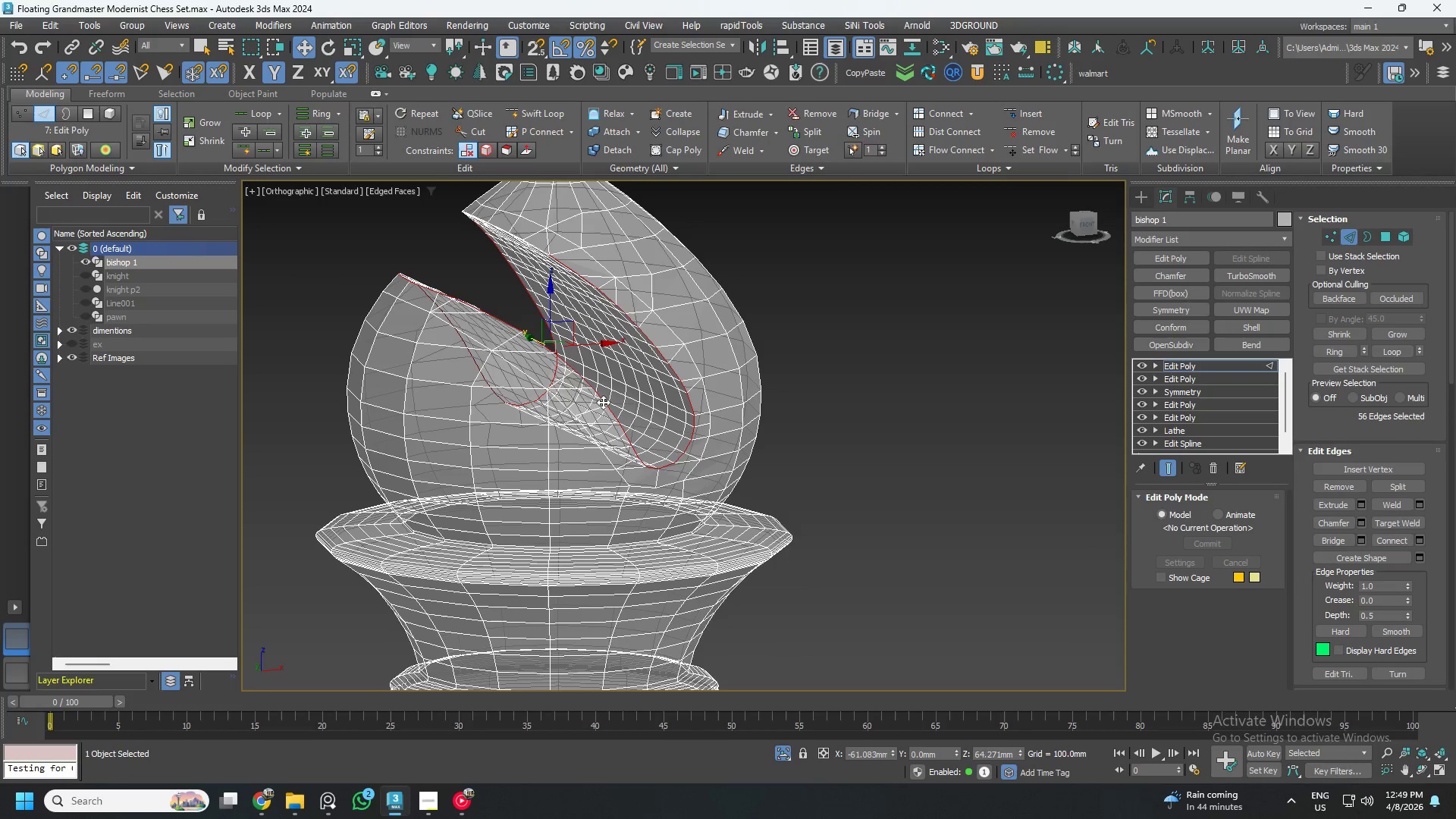 
hold_key(key=AltLeft, duration=1.5)
 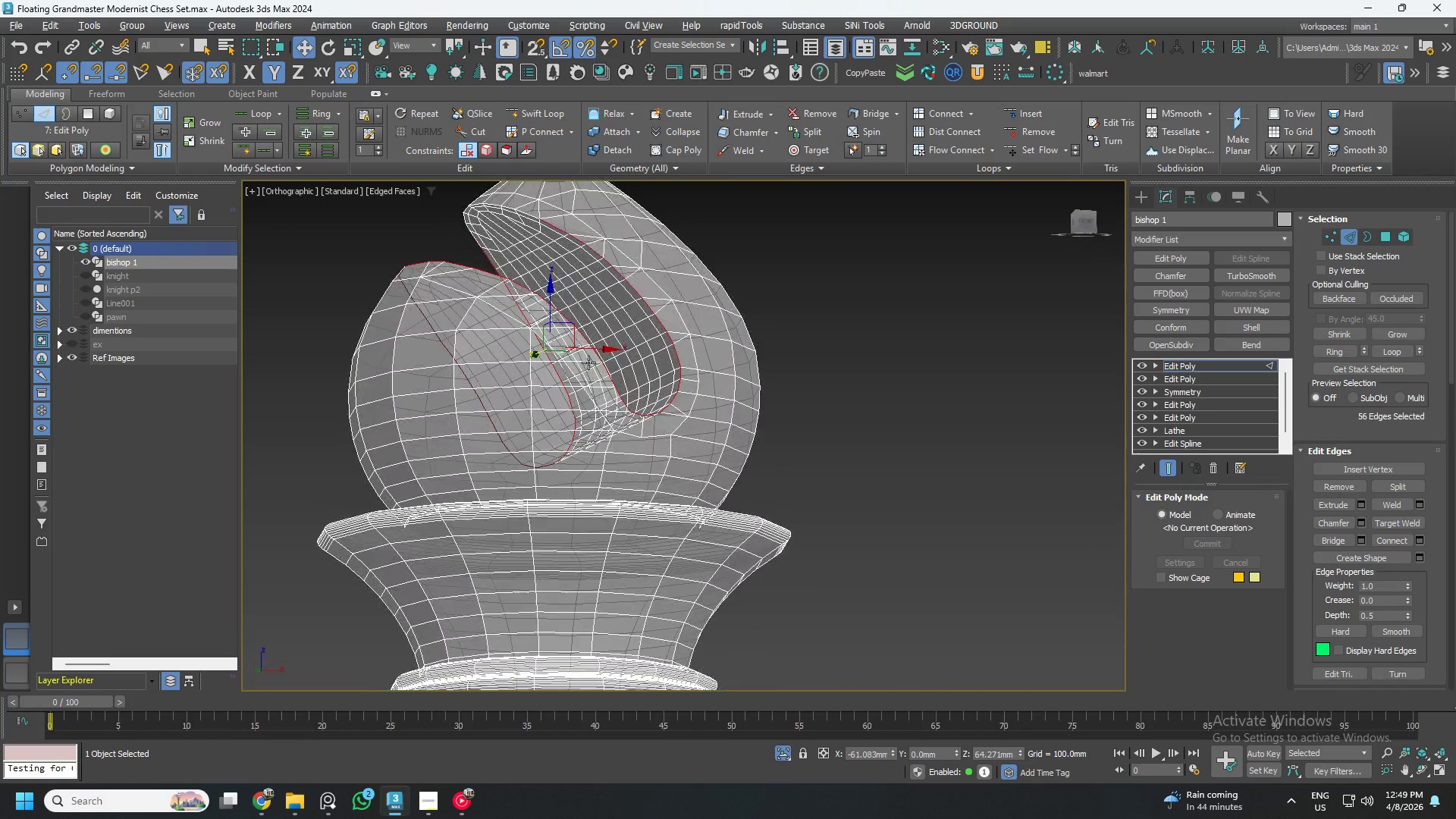 
key(Alt+AltLeft)
 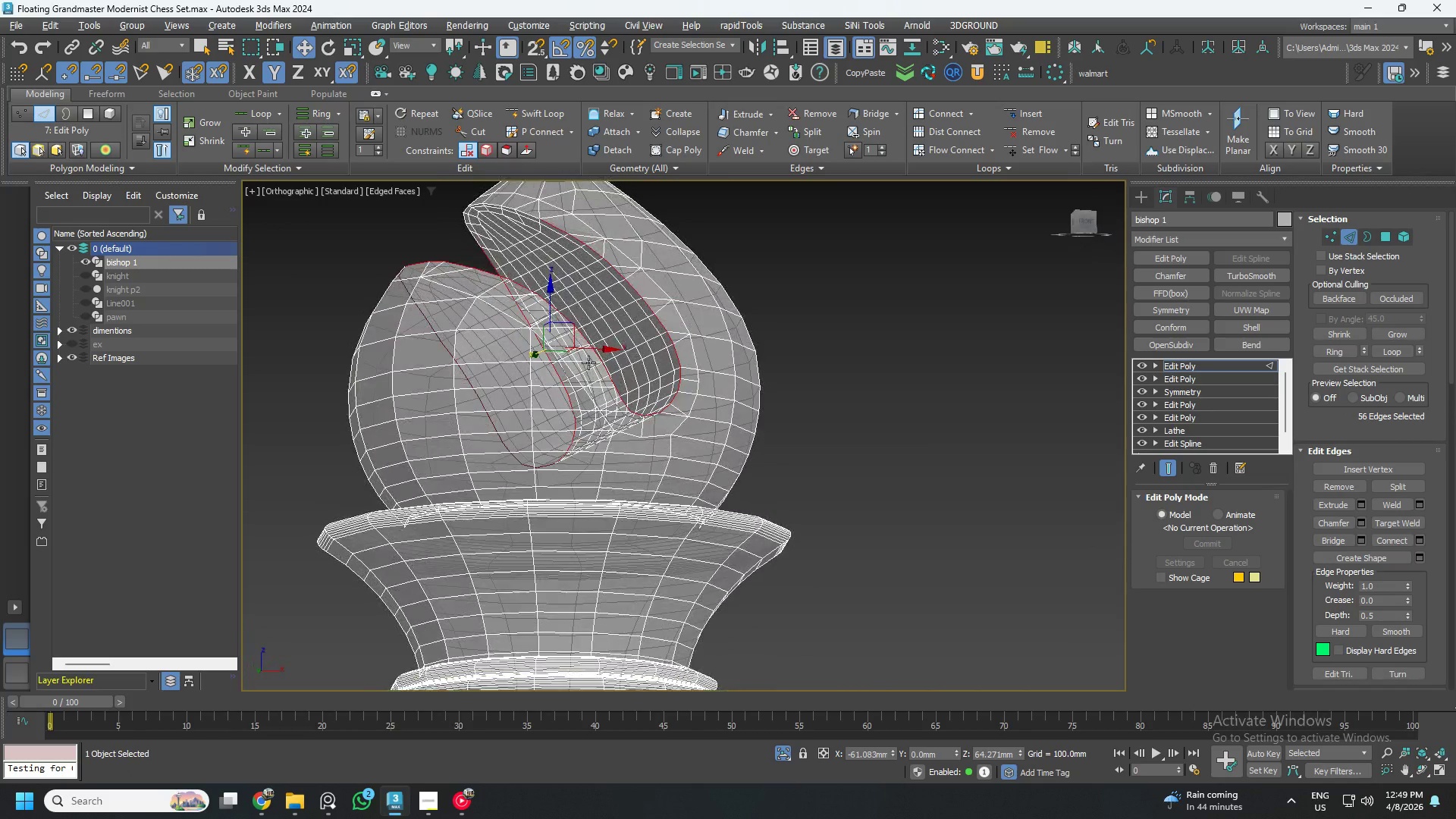 
key(Alt+AltLeft)
 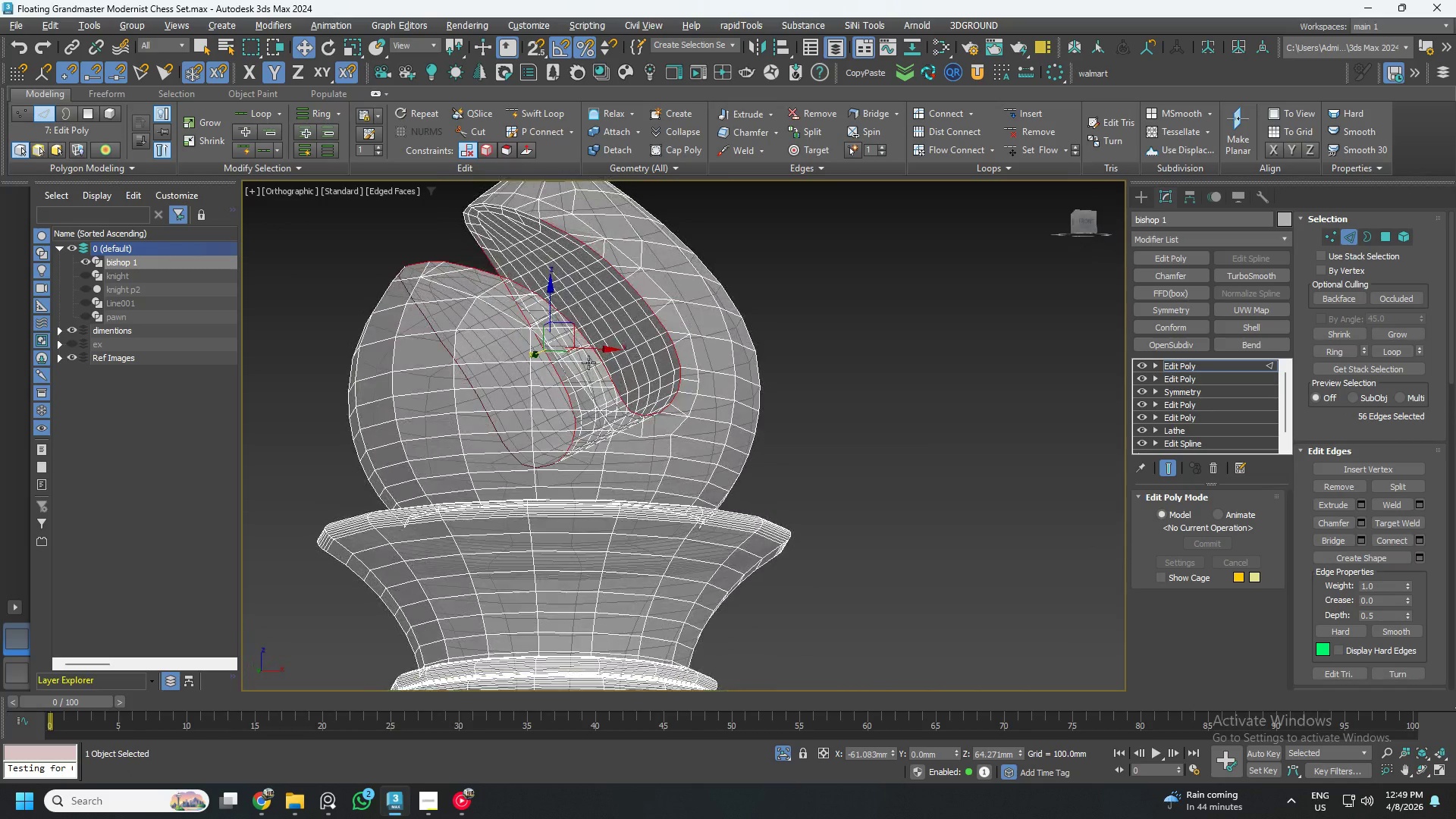 
key(Alt+AltLeft)
 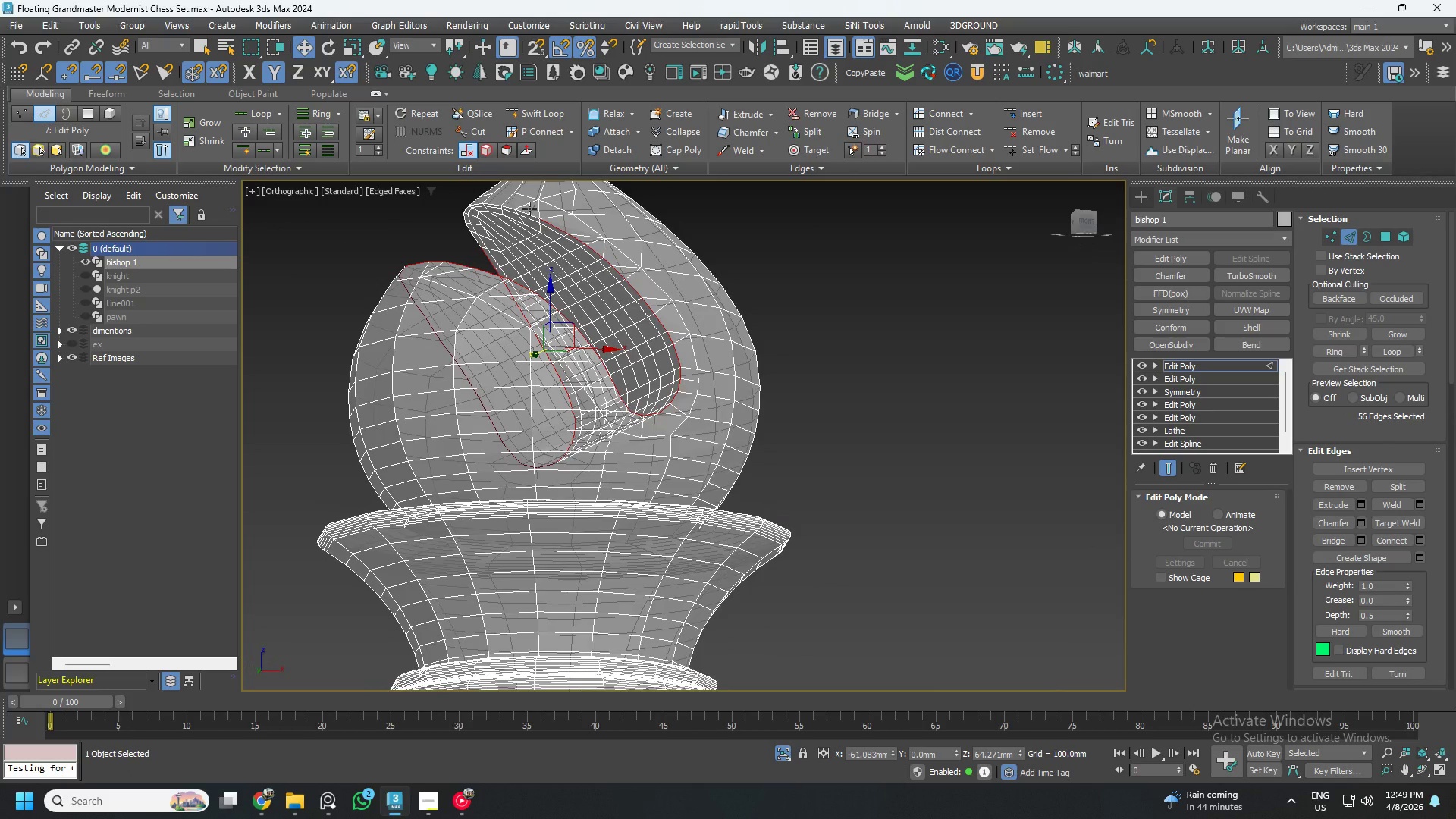 
hold_key(key=ControlLeft, duration=0.92)
 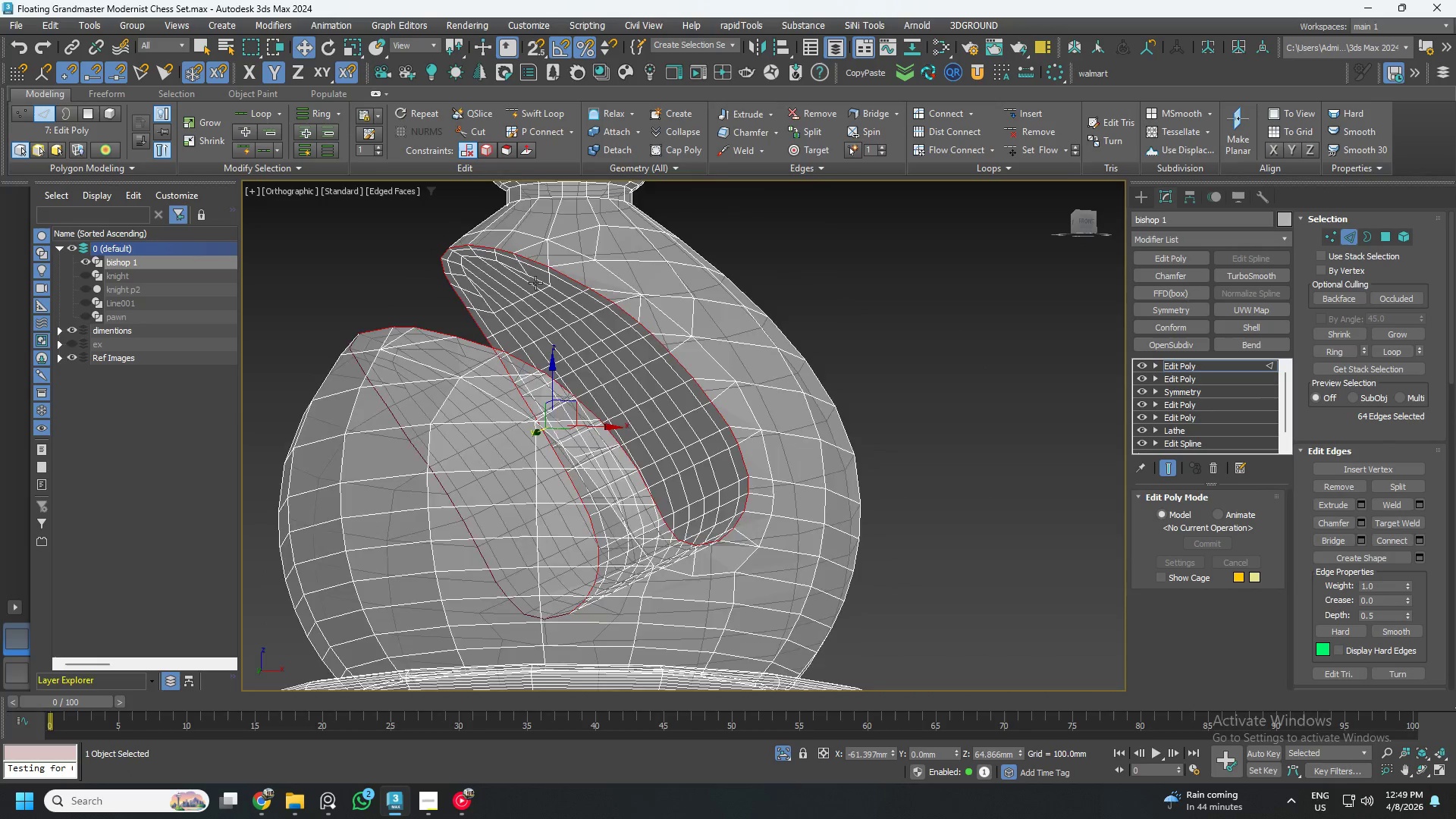 
scroll: coordinate [527, 199], scroll_direction: up, amount: 3.0
 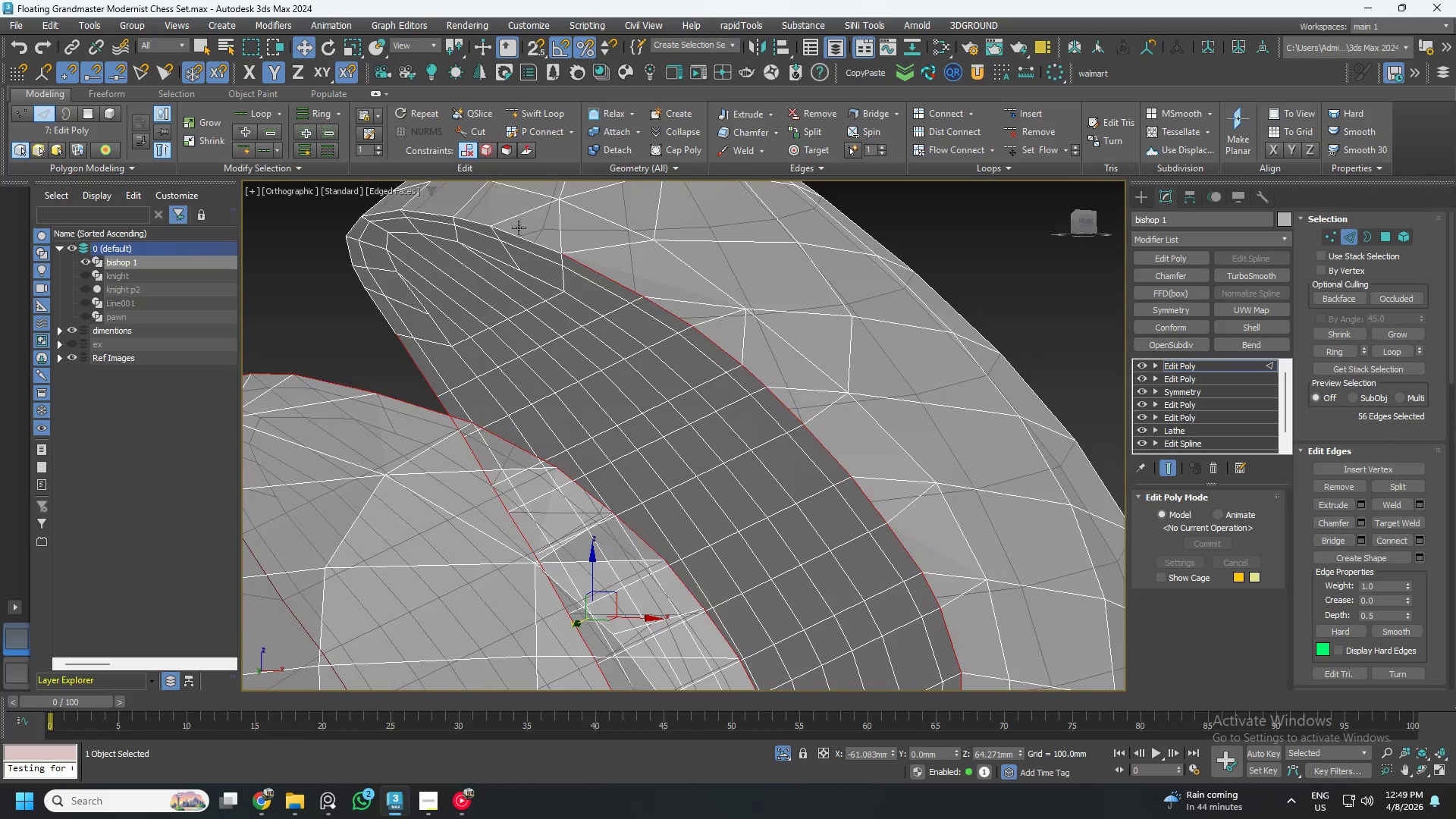 
left_click([516, 237])
 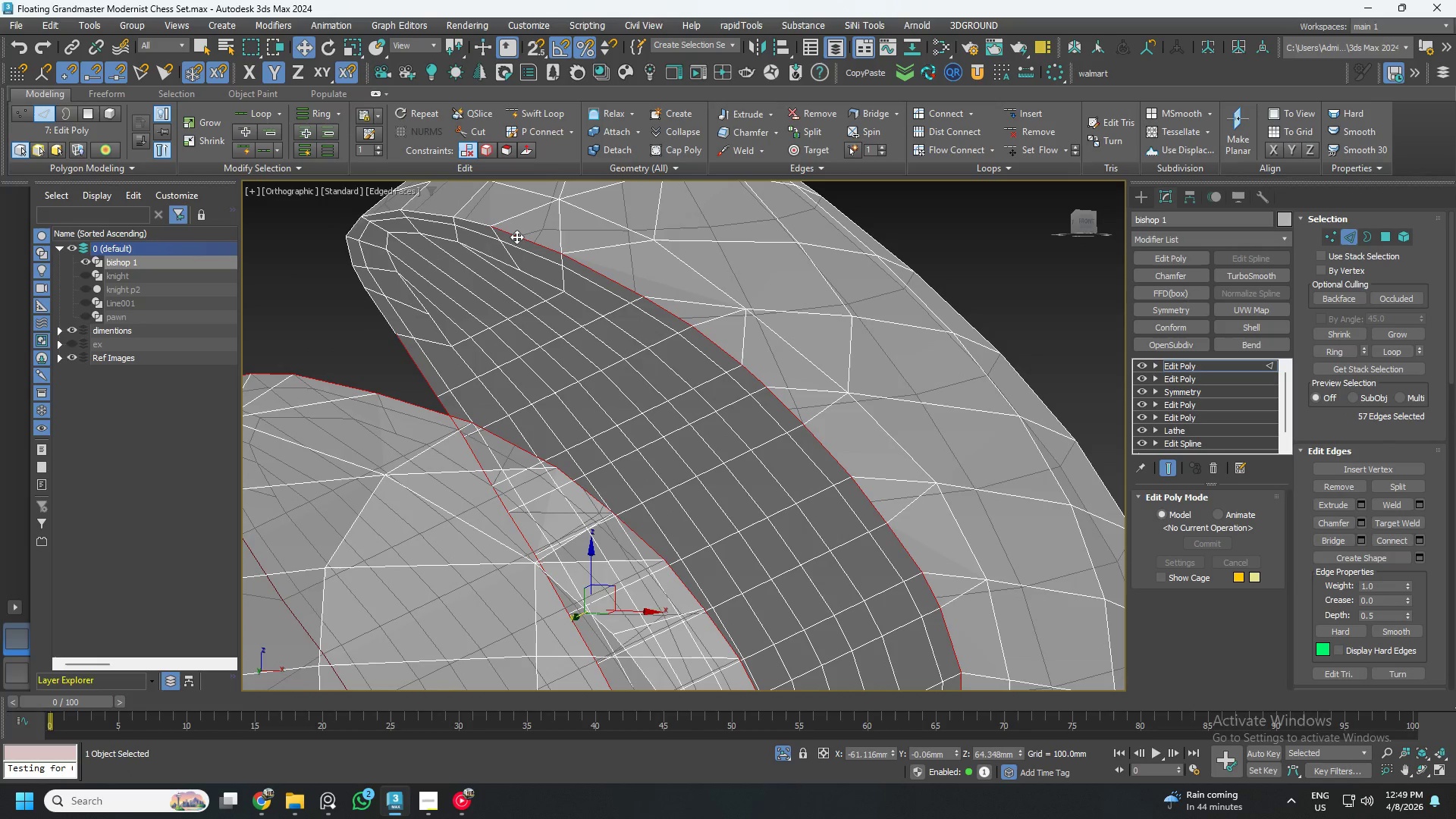 
double_click([516, 237])
 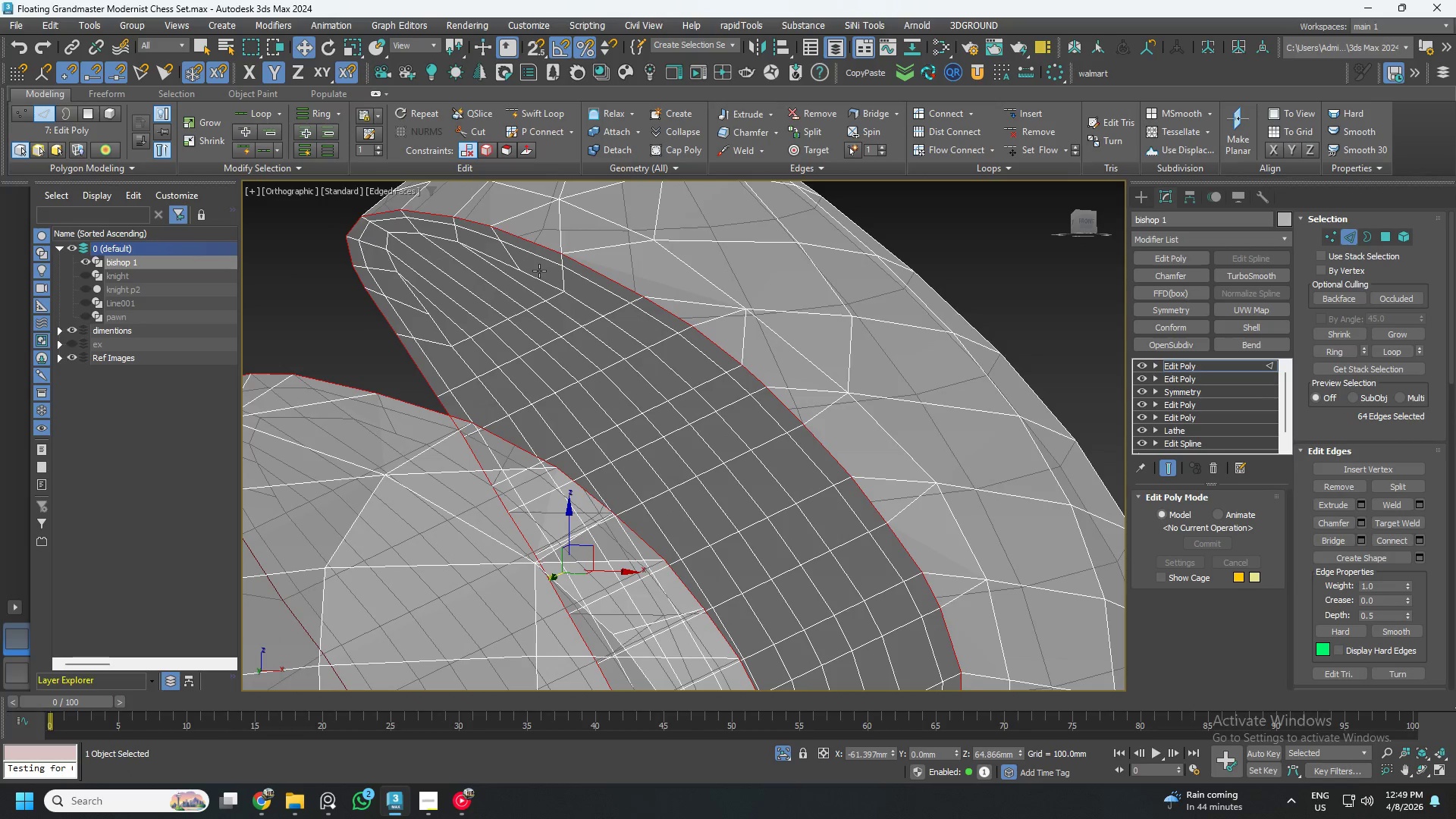 
hold_key(key=AltLeft, duration=1.5)
 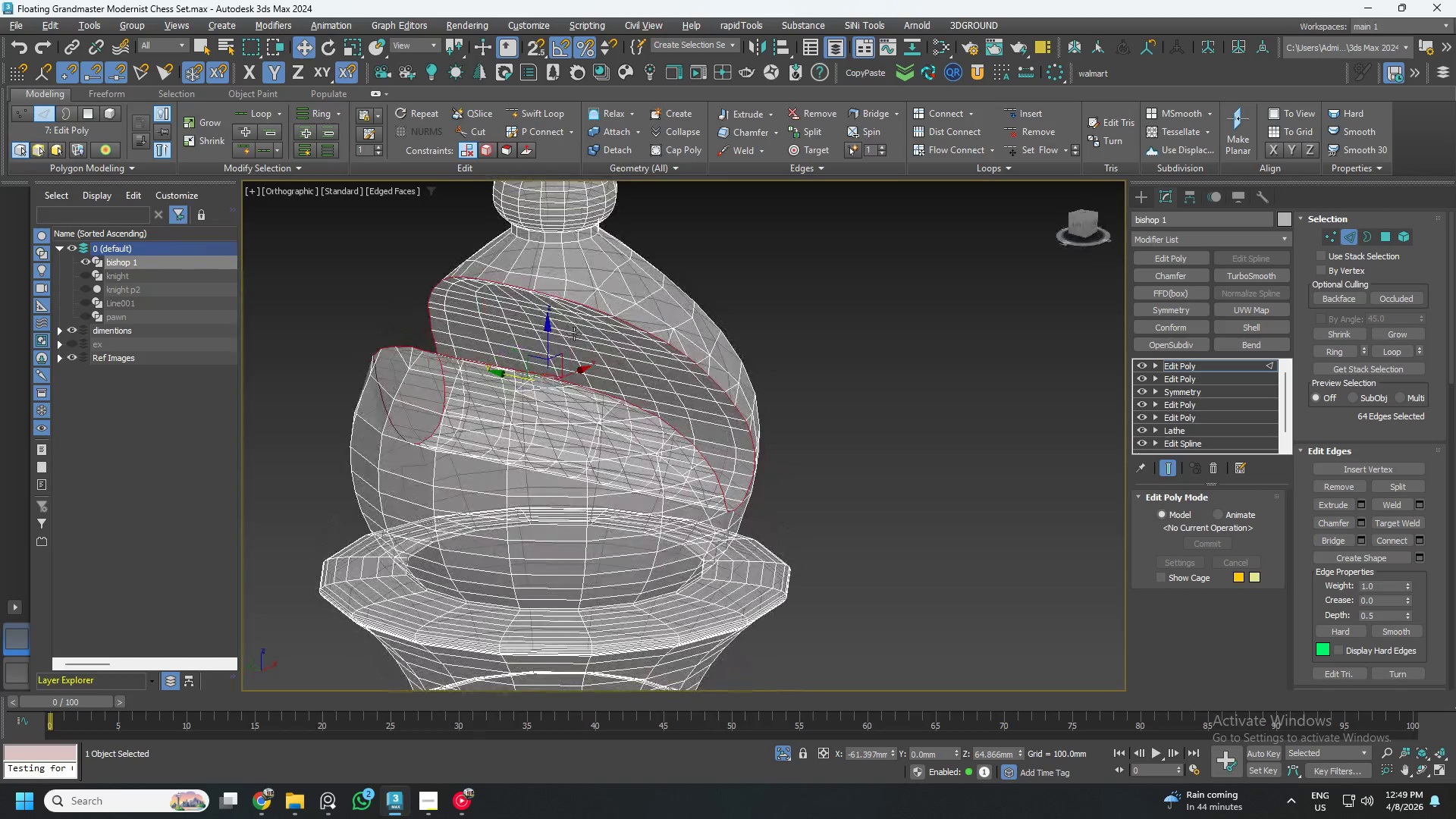 
scroll: coordinate [535, 283], scroll_direction: down, amount: 3.0
 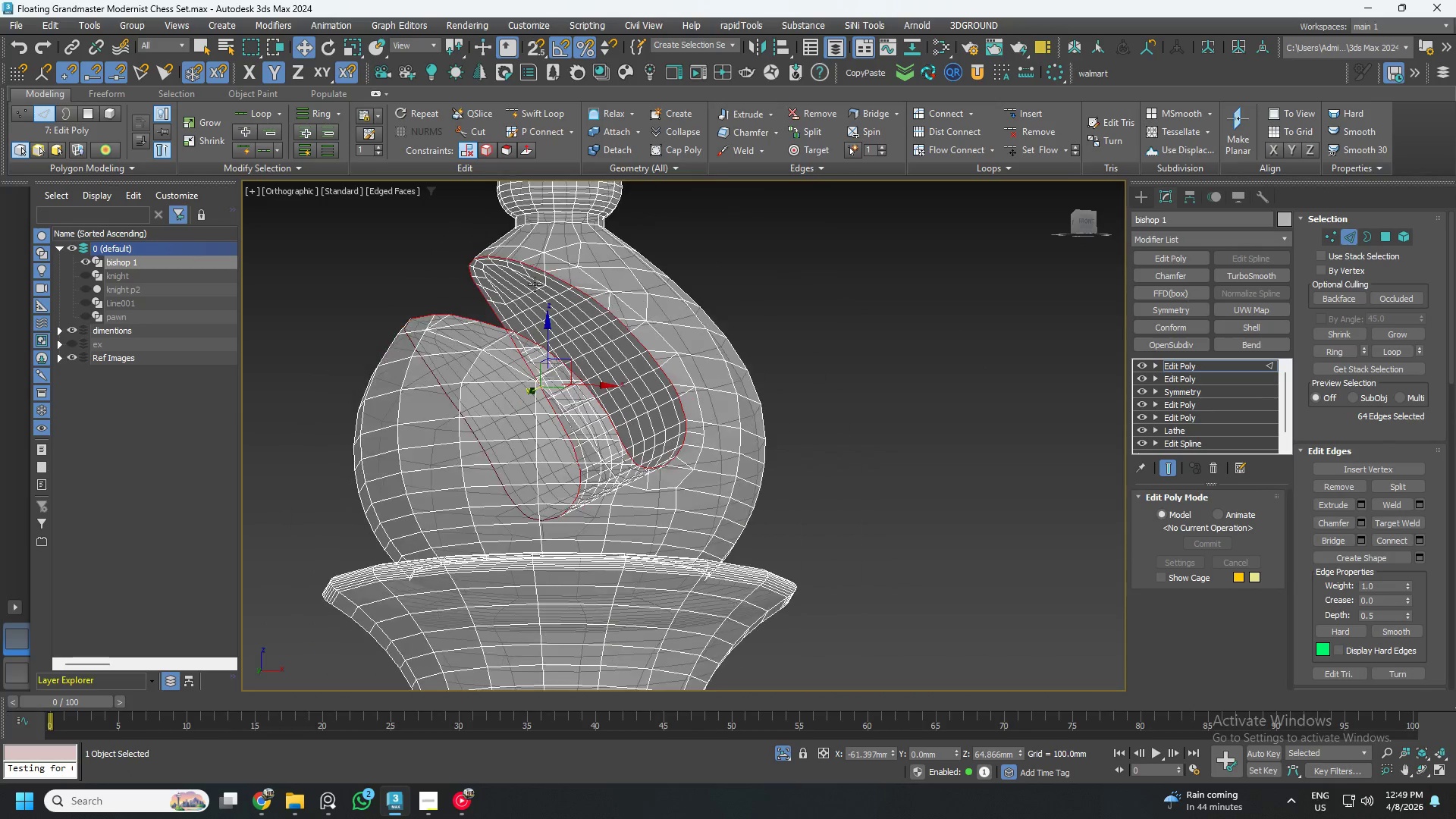 
hold_key(key=AltLeft, duration=0.58)
 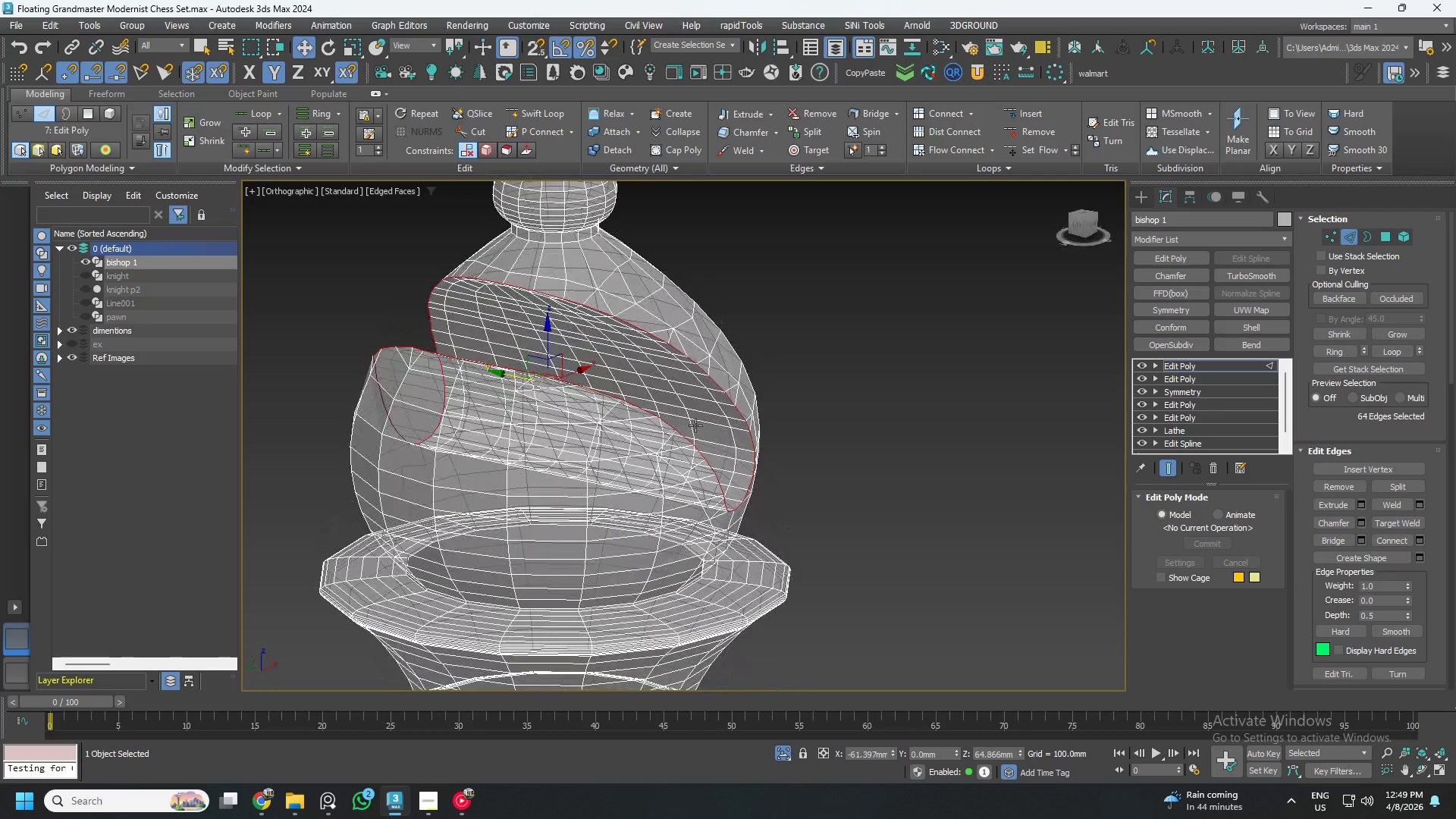 
hold_key(key=AltLeft, duration=0.44)
 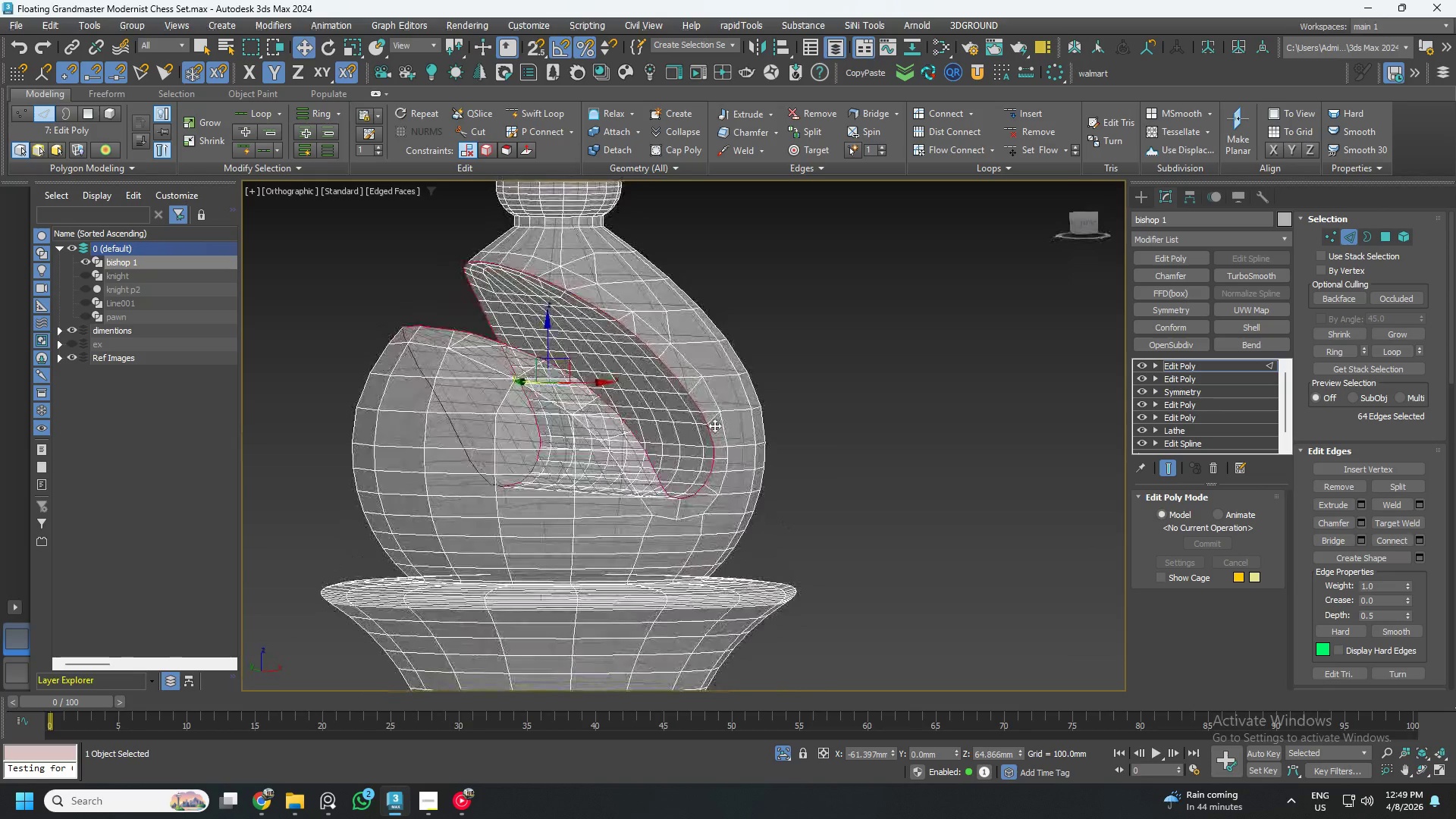 
scroll: coordinate [734, 433], scroll_direction: up, amount: 2.0
 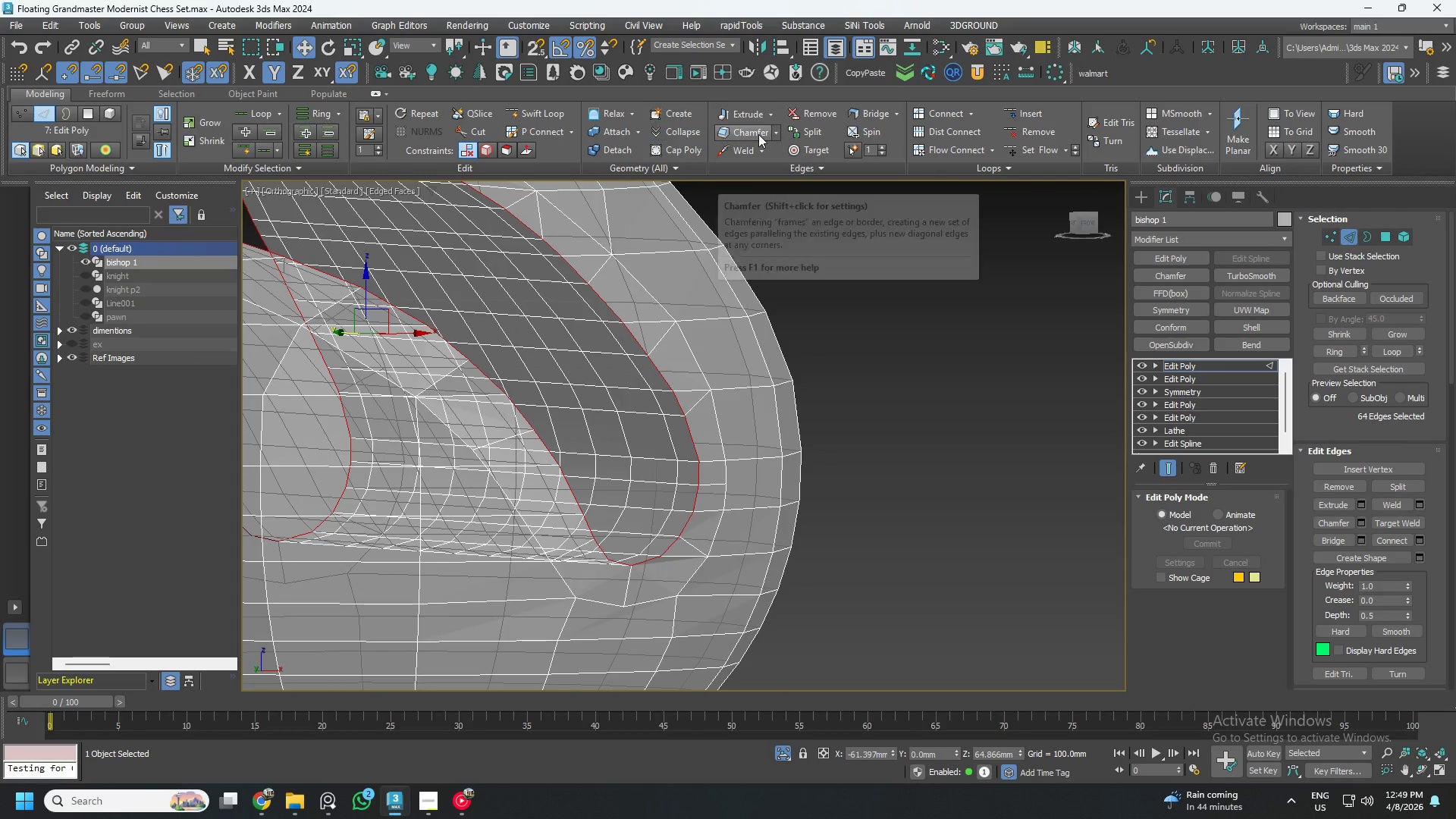 
left_click([776, 133])
 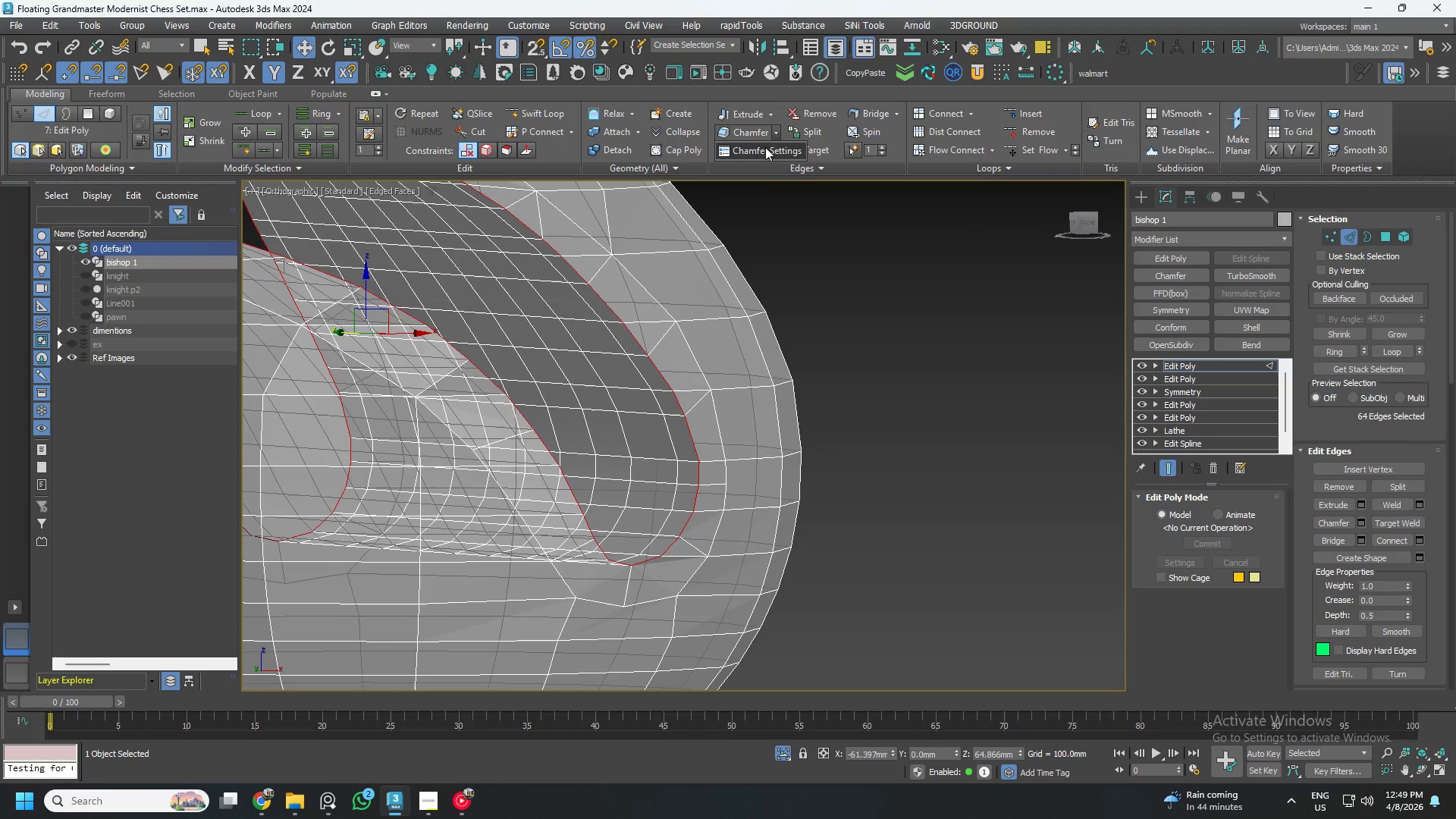 
left_click([763, 150])
 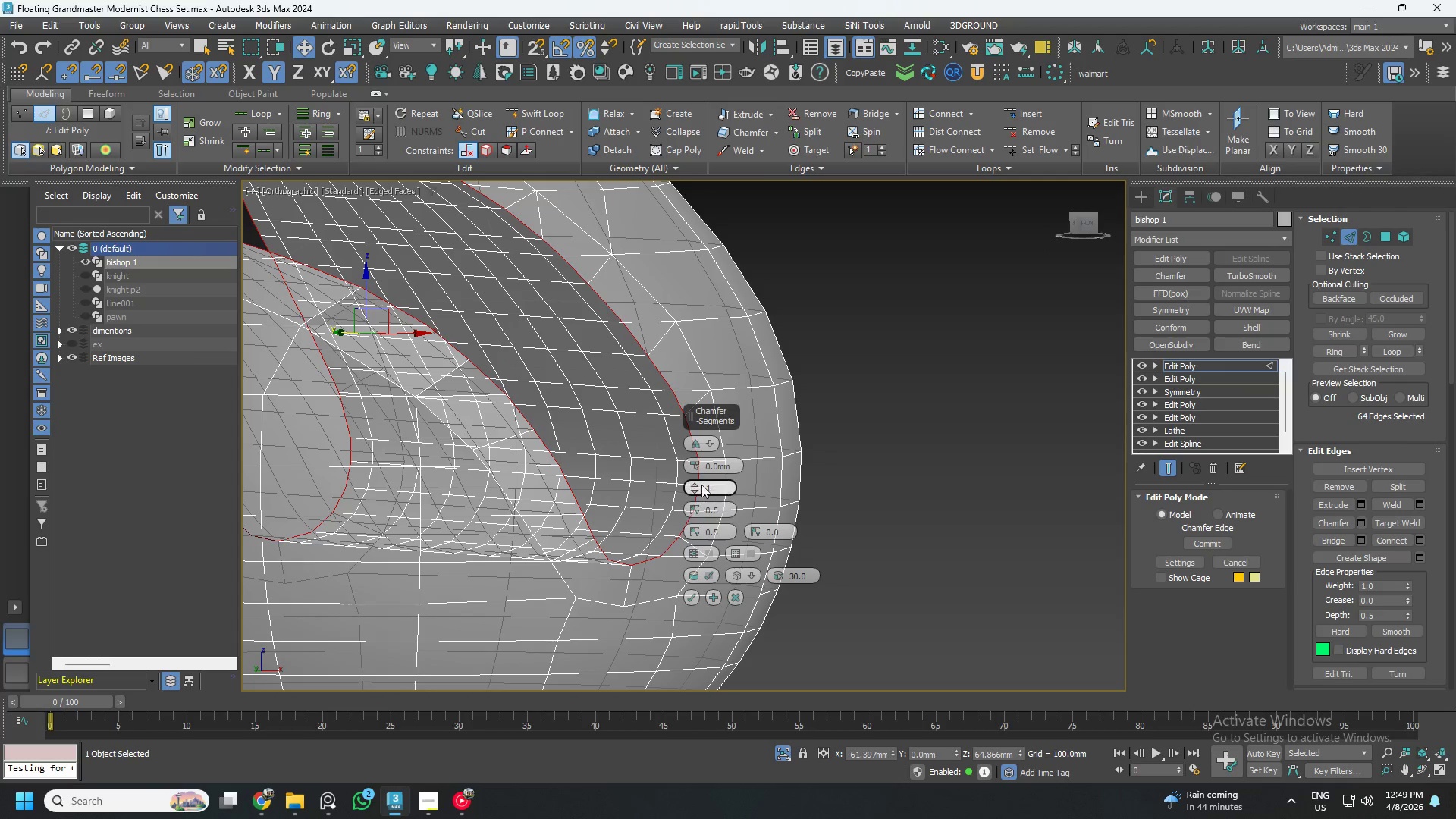 
left_click_drag(start_coordinate=[695, 463], to_coordinate=[686, 446])
 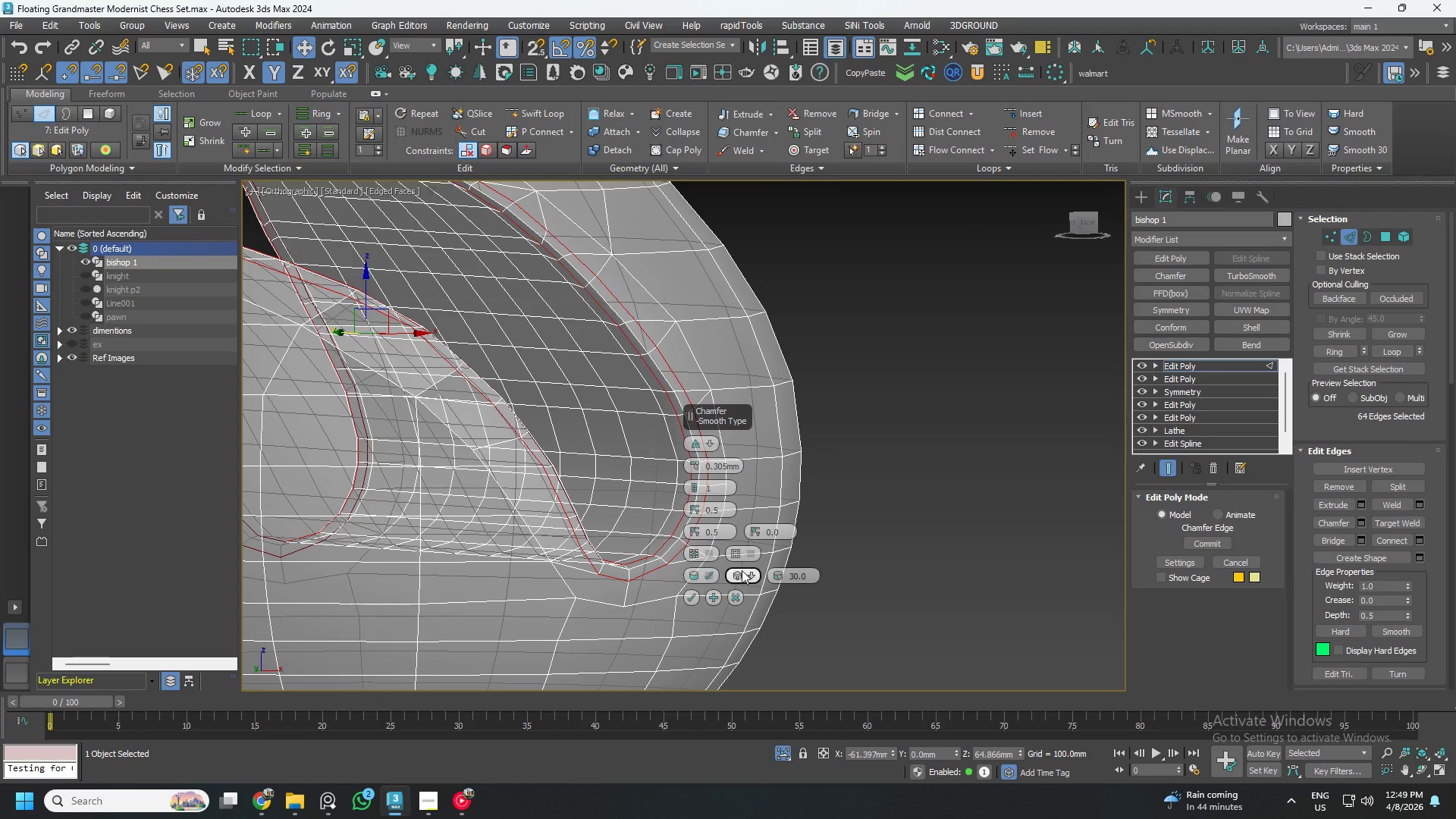 
left_click([753, 577])
 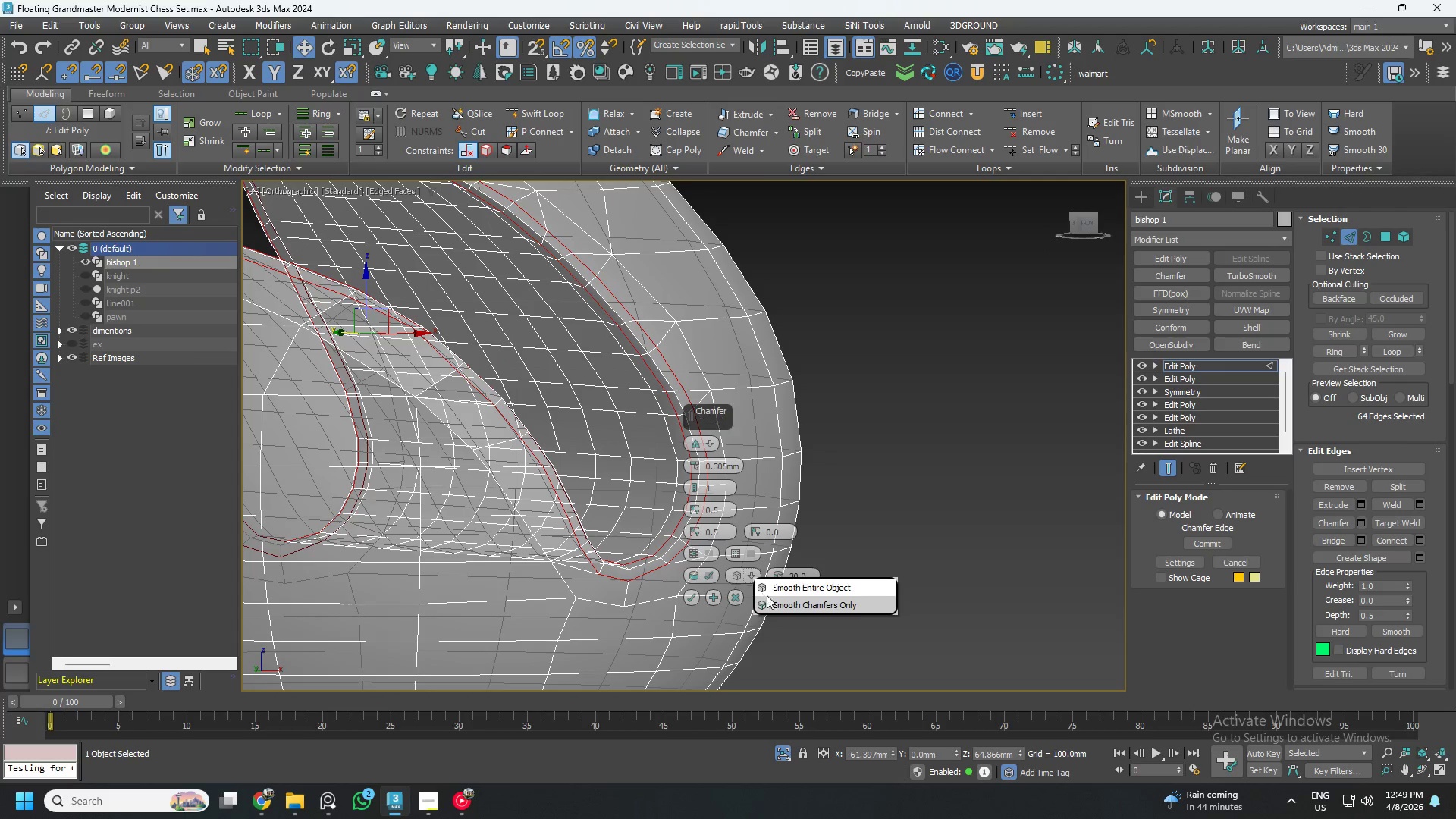 
left_click([780, 604])
 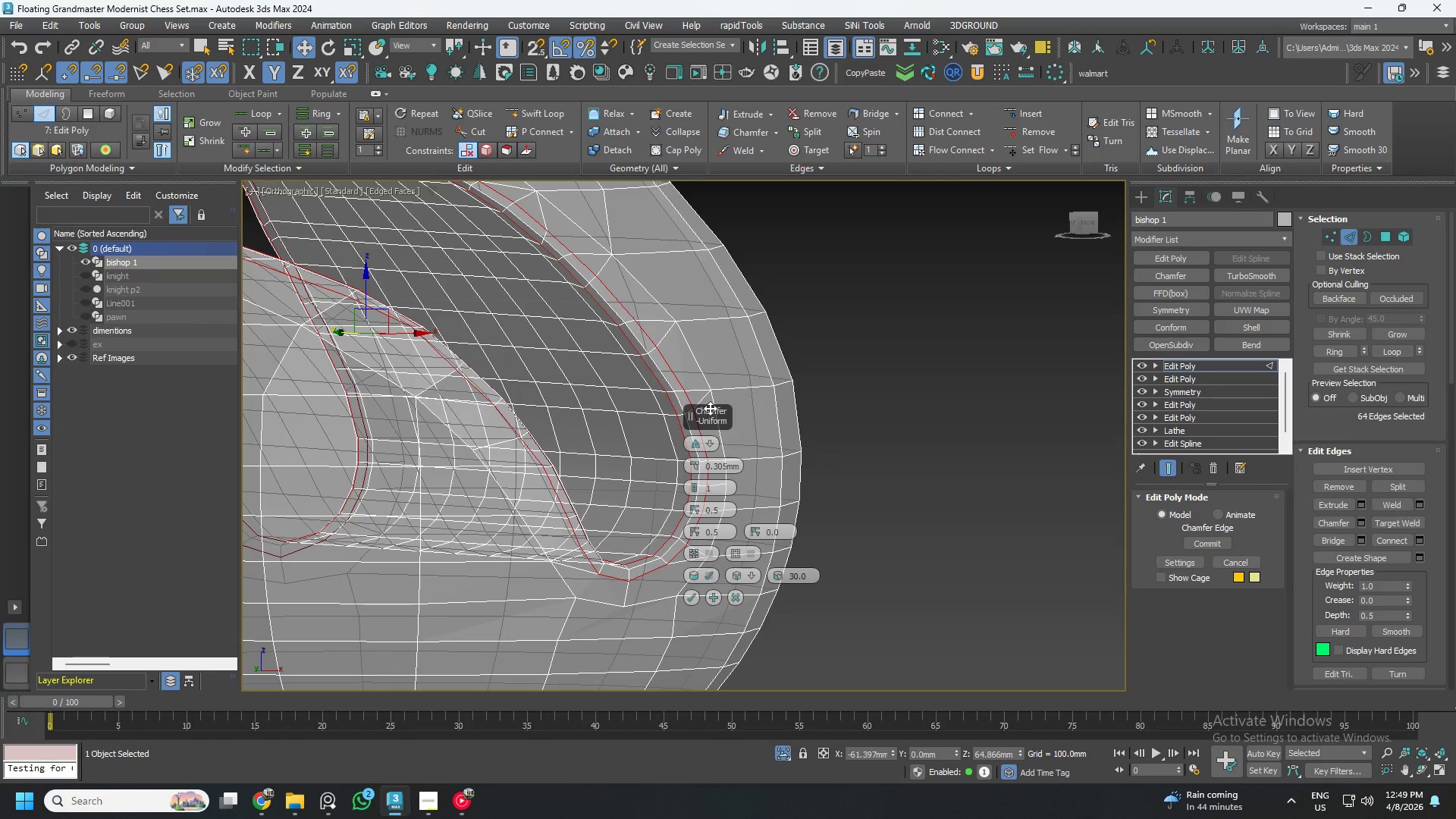 
left_click_drag(start_coordinate=[708, 415], to_coordinate=[1046, 290])
 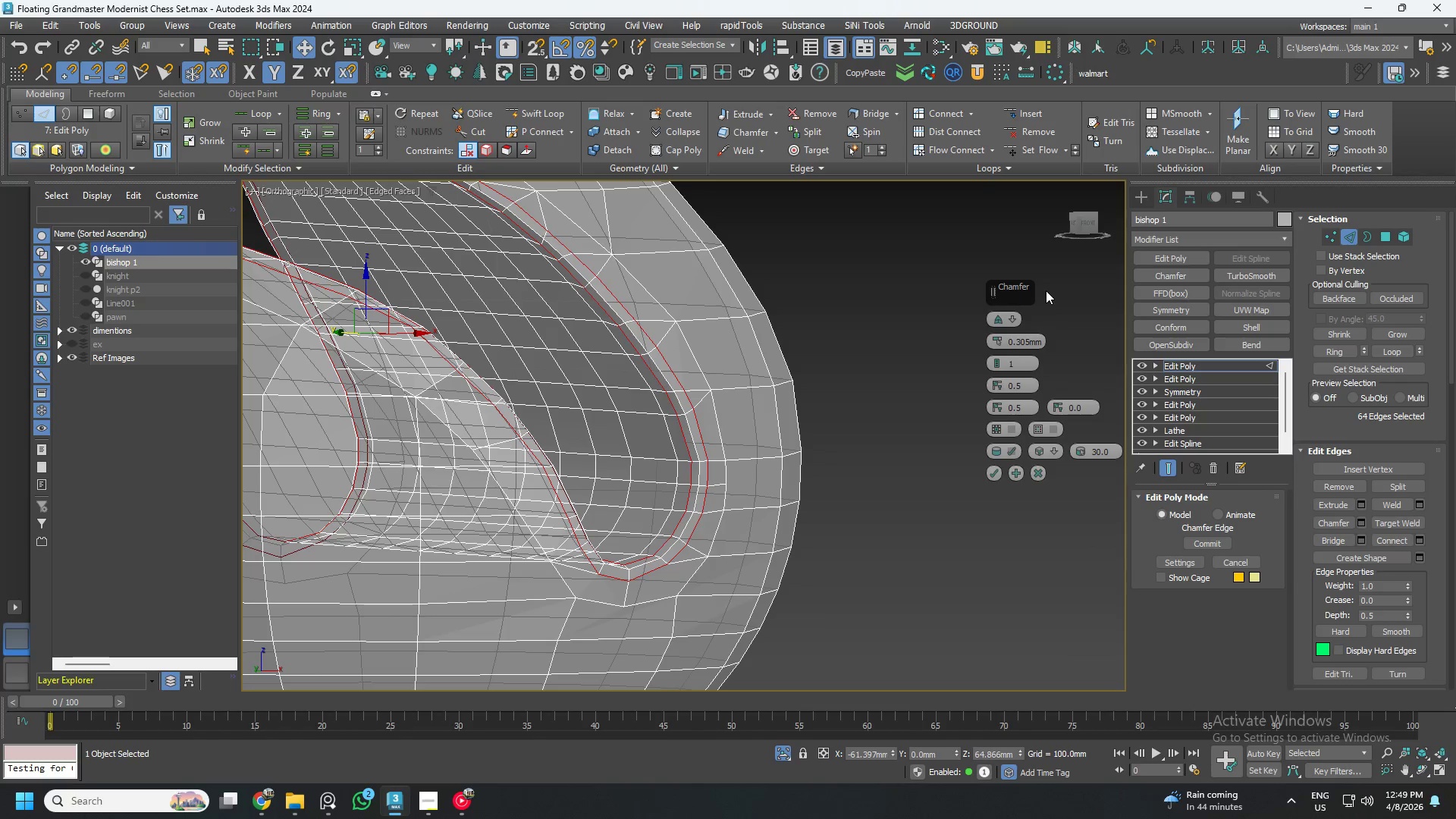 
key(Alt+AltLeft)
 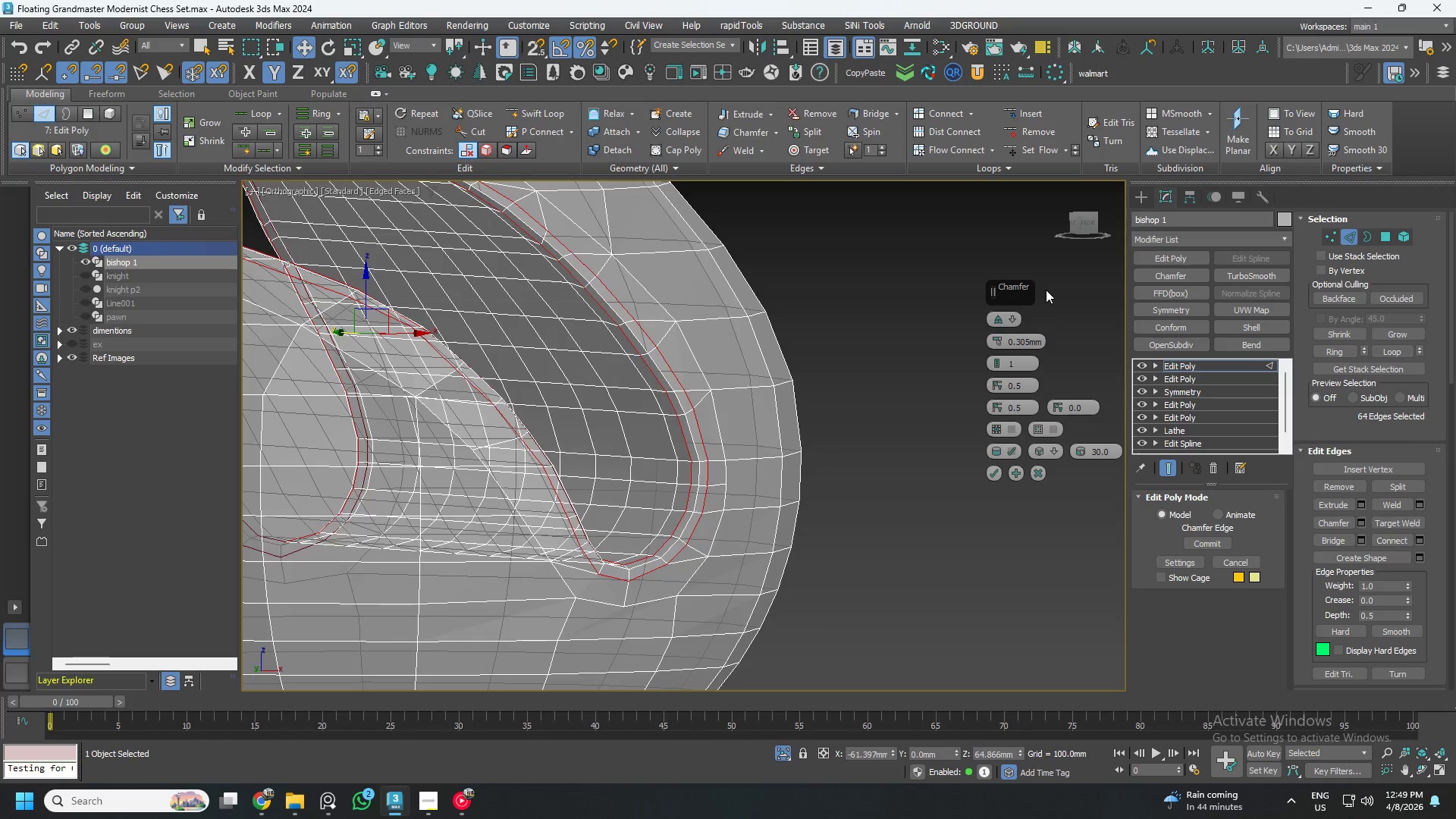 
key(Alt+X)
 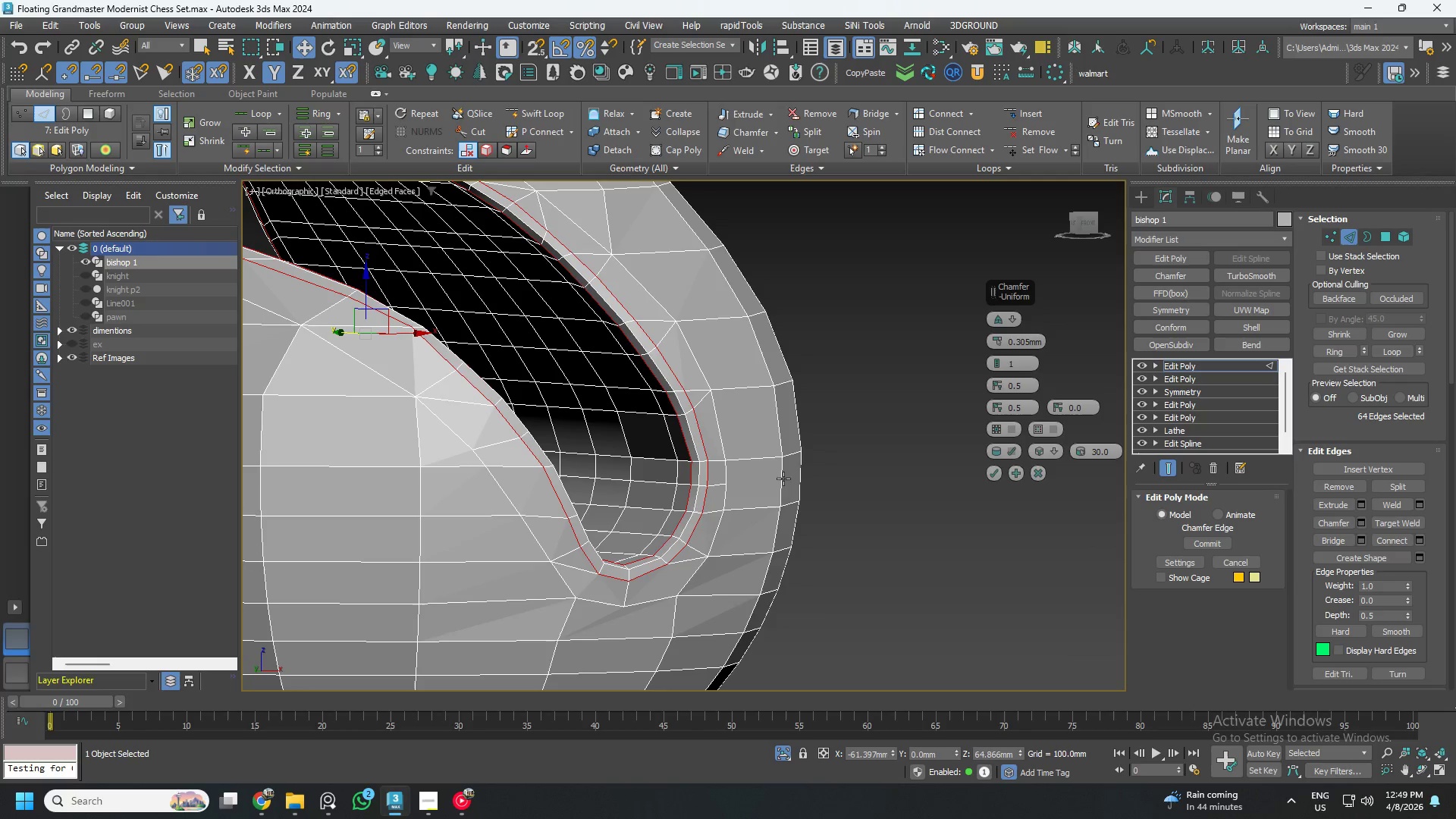 
hold_key(key=AltLeft, duration=1.5)
 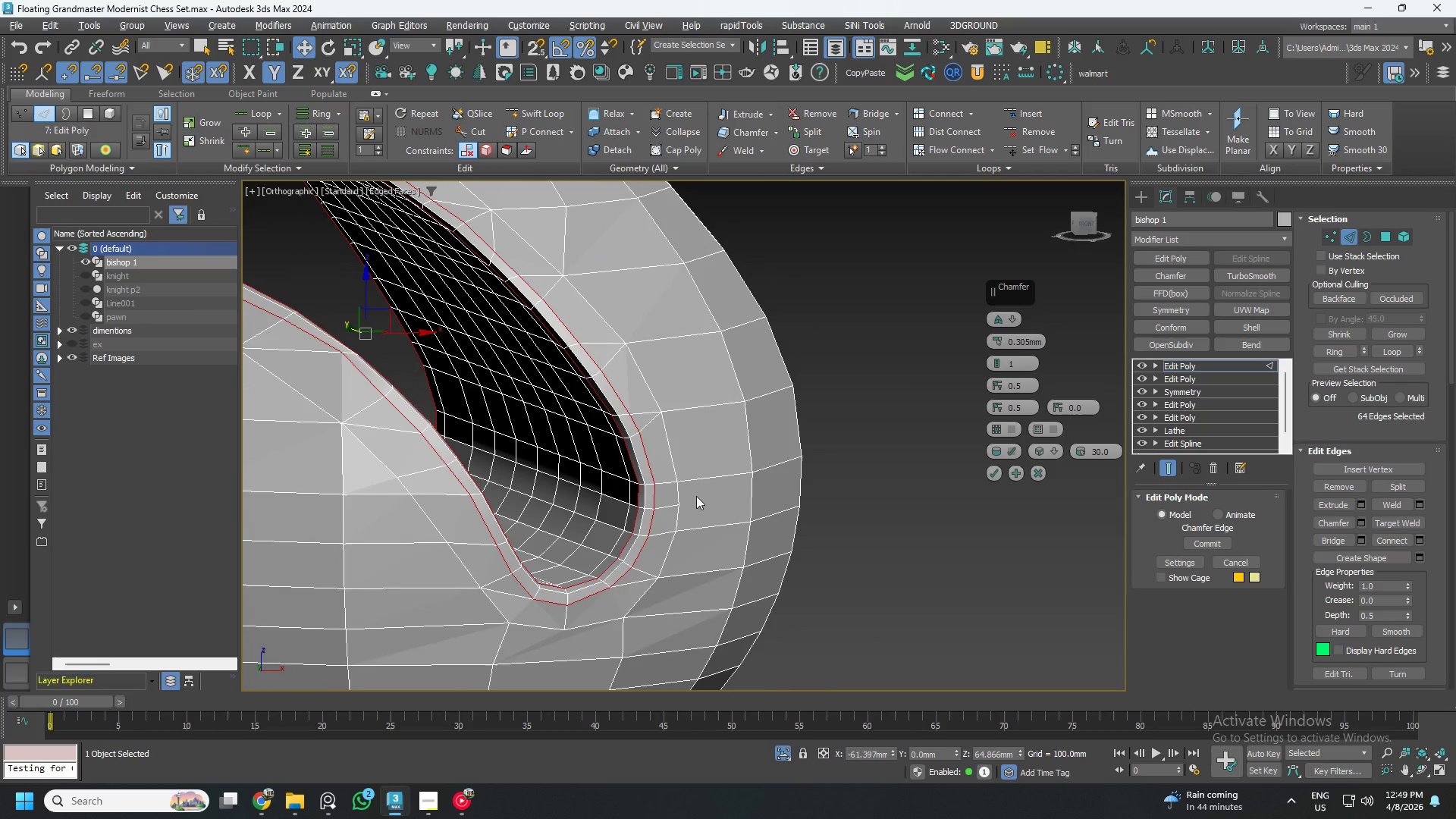 
hold_key(key=AltLeft, duration=0.39)
 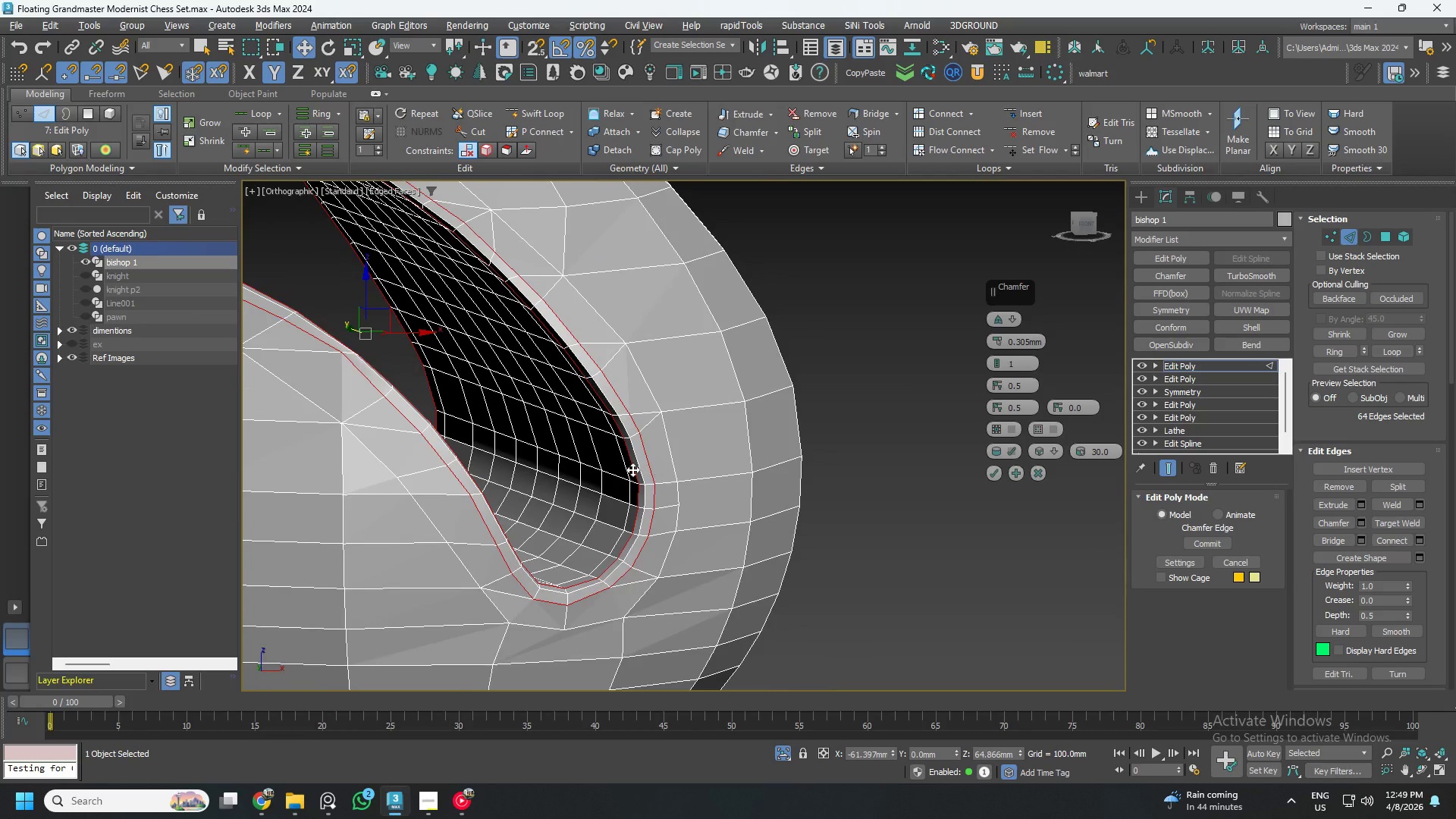 
scroll: coordinate [632, 469], scroll_direction: up, amount: 1.0
 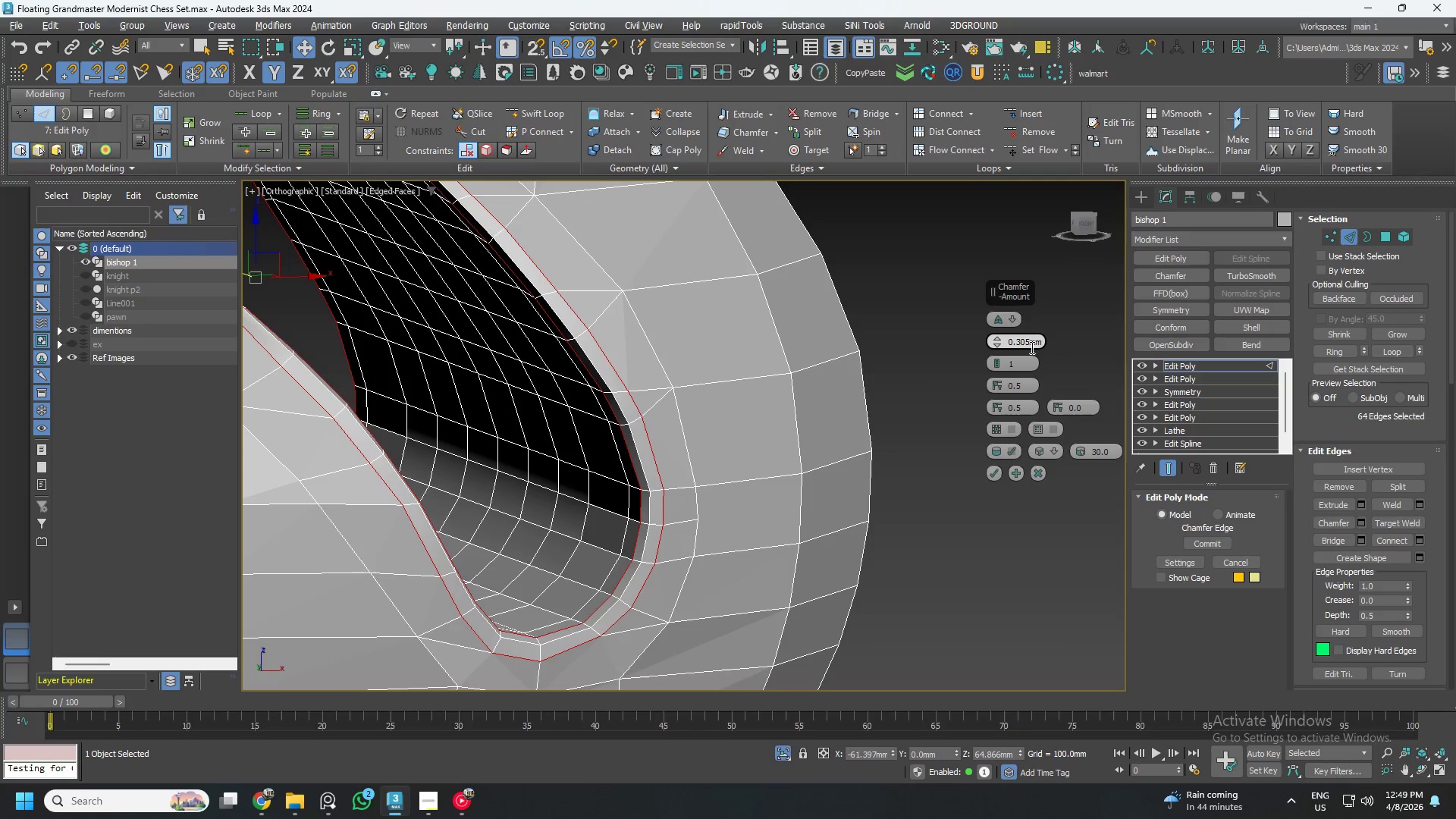 
double_click([1022, 347])
 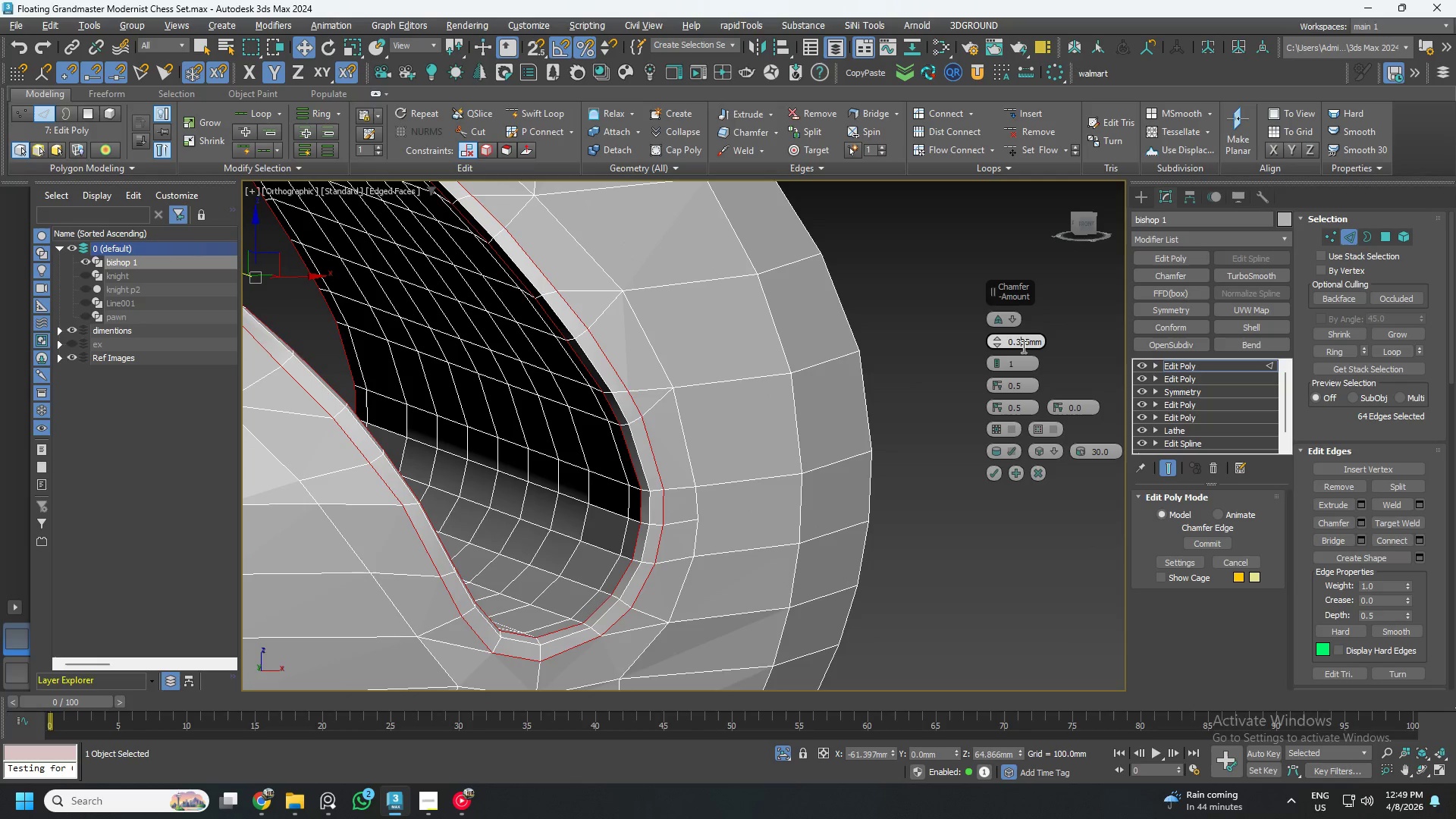 
triple_click([1022, 347])
 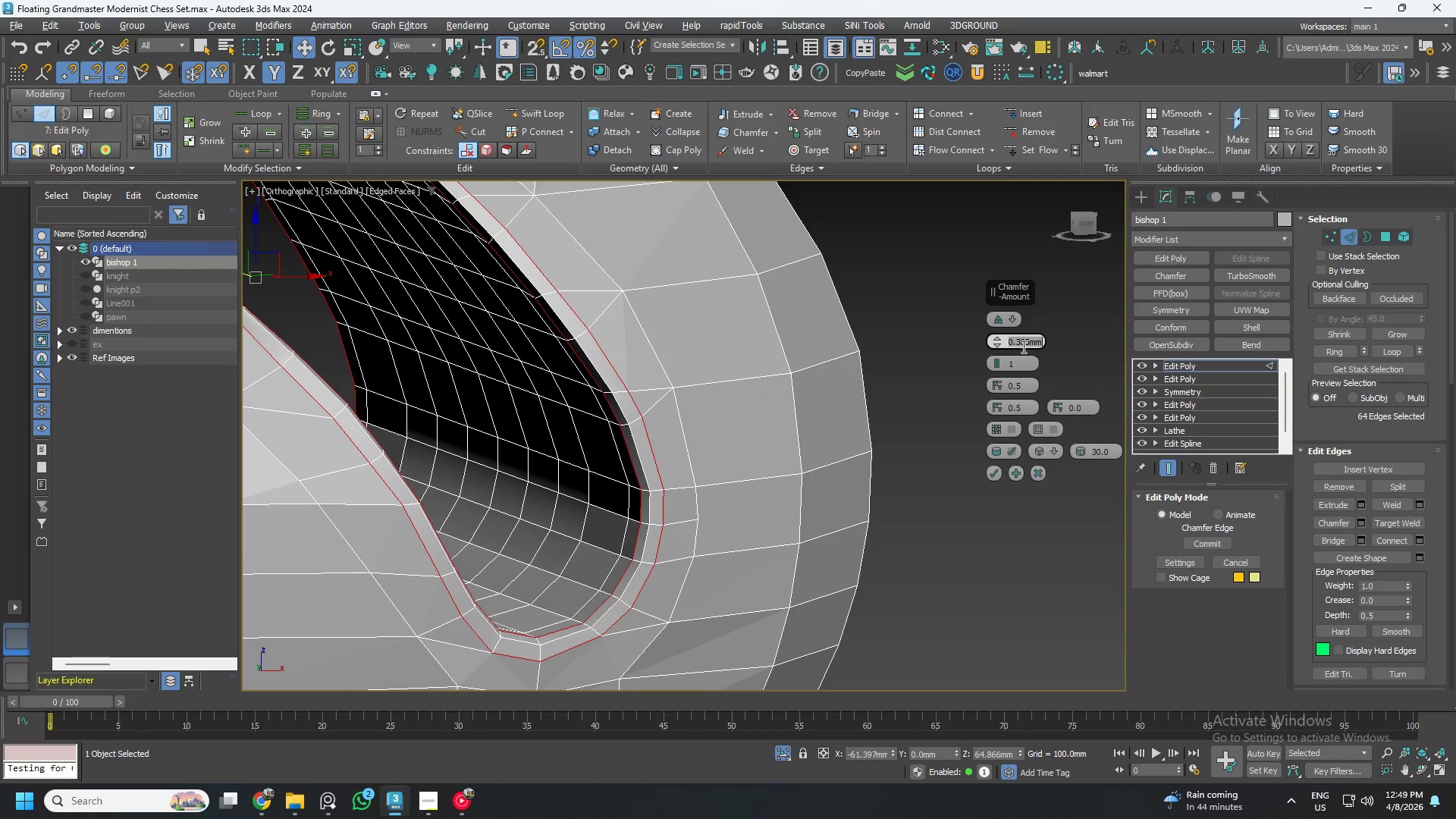 
hold_key(key=NumpadDecimal, duration=0.38)
 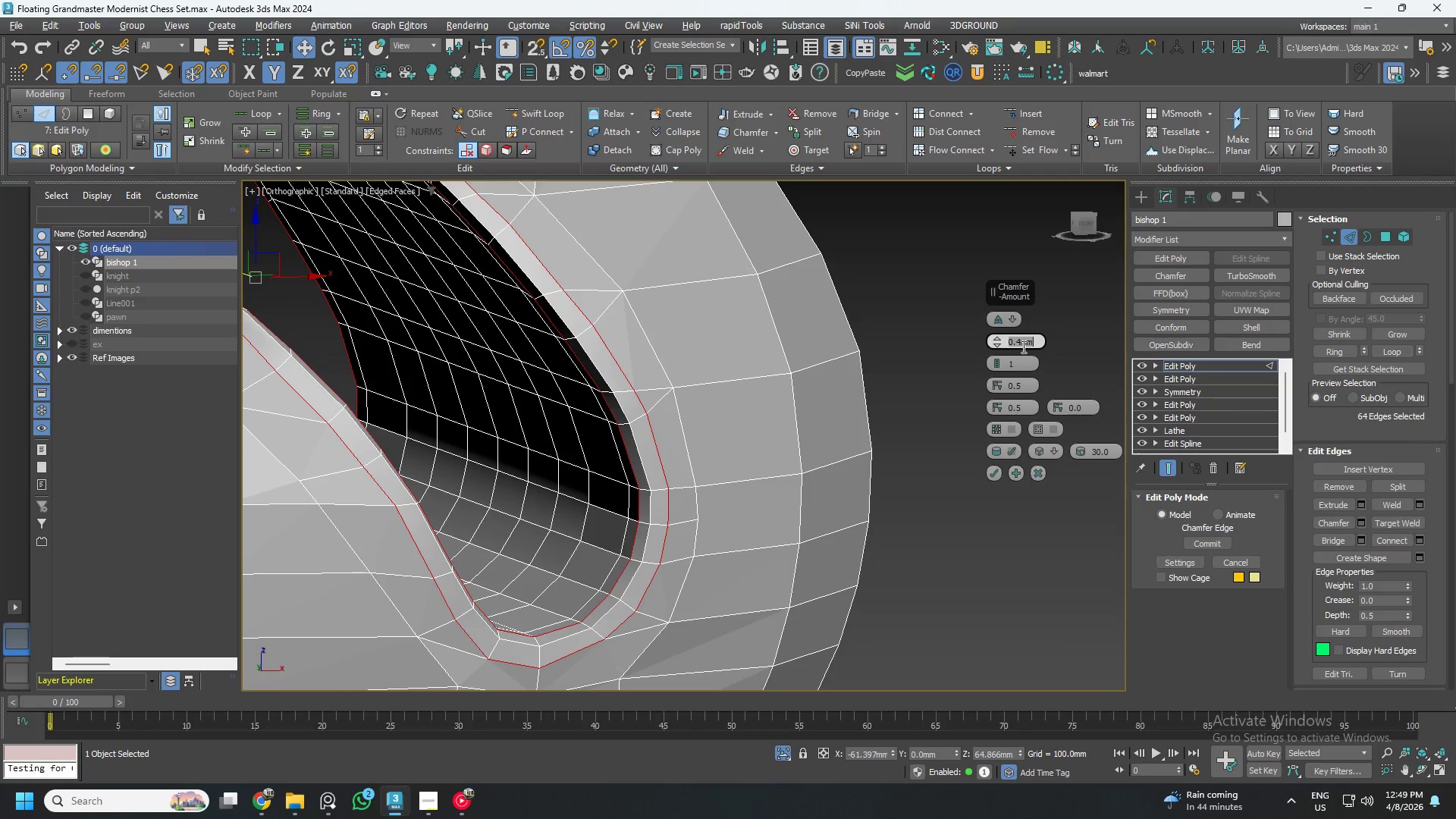 
key(Numpad4)
 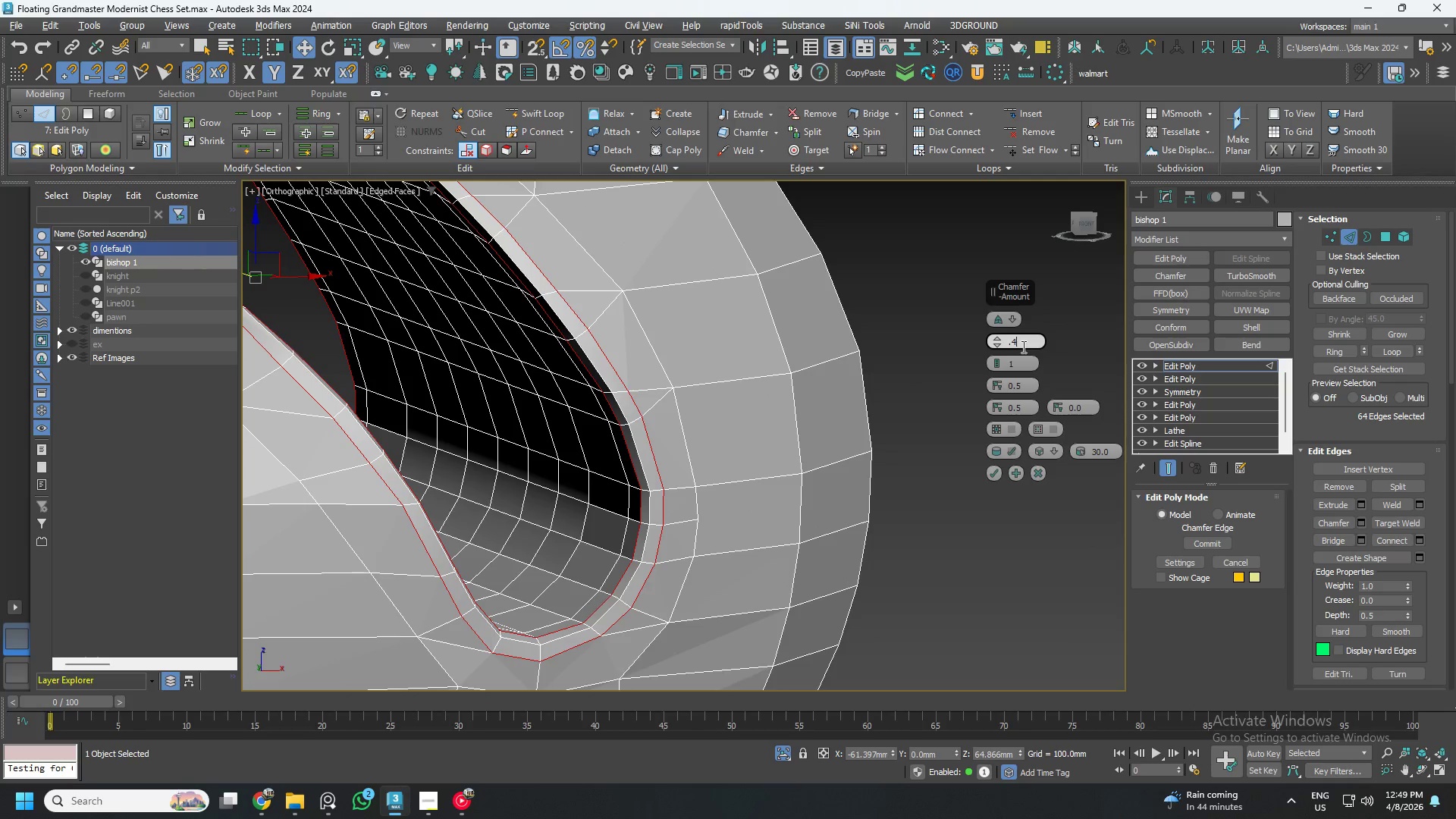 
key(NumpadEnter)
 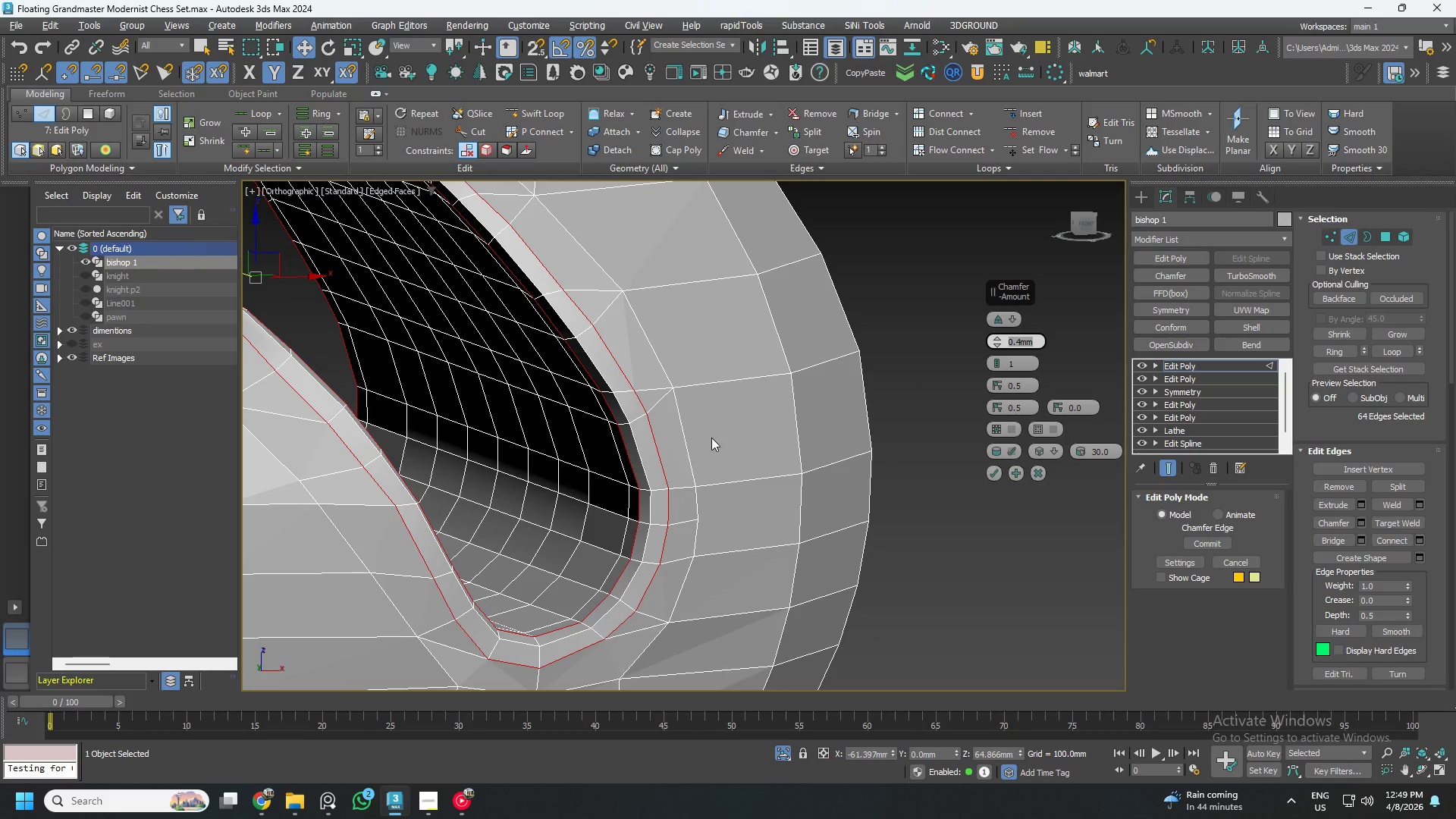 
hold_key(key=AltLeft, duration=1.5)
 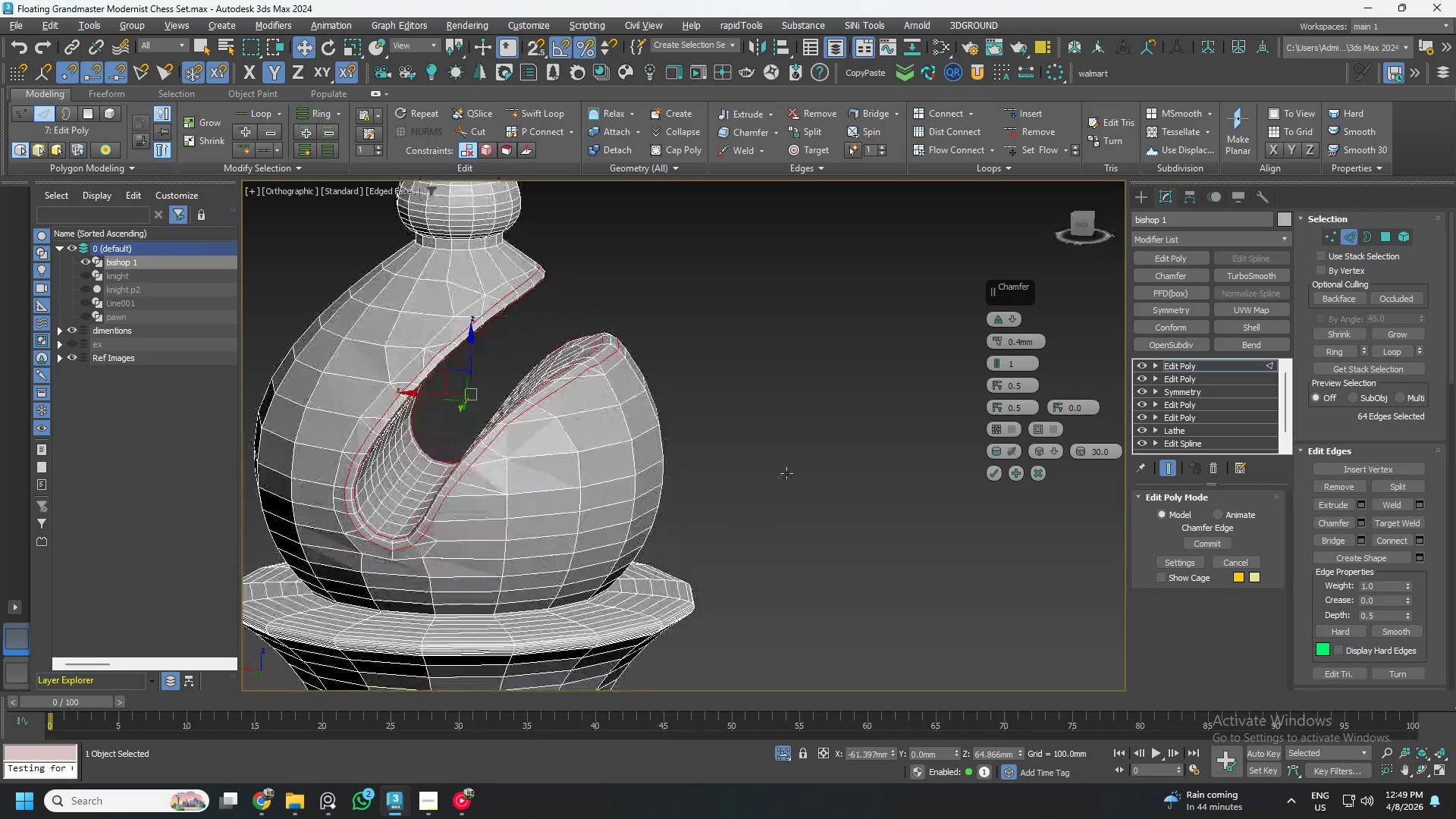 
scroll: coordinate [552, 464], scroll_direction: down, amount: 3.0
 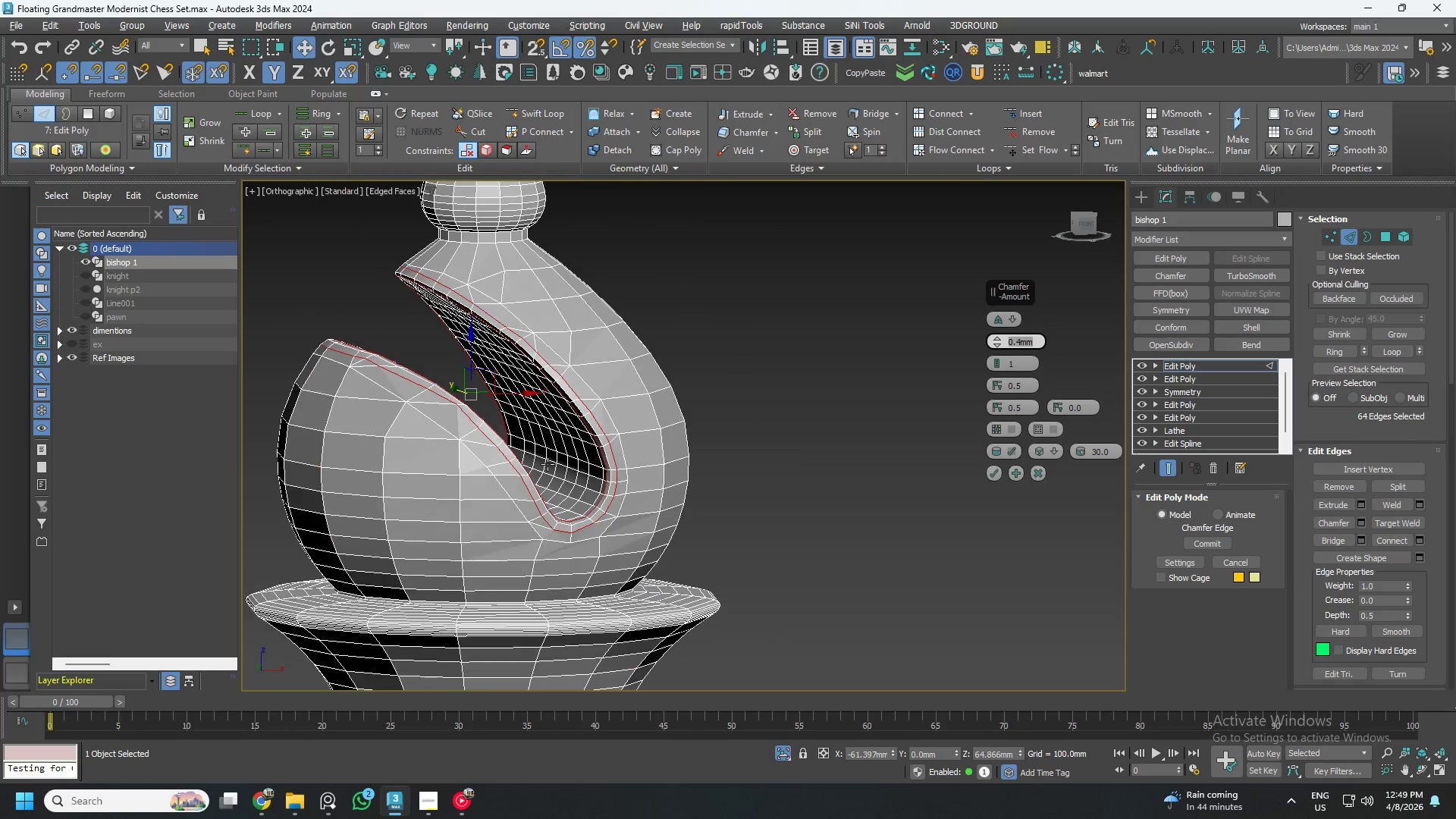 
hold_key(key=AltLeft, duration=1.53)
 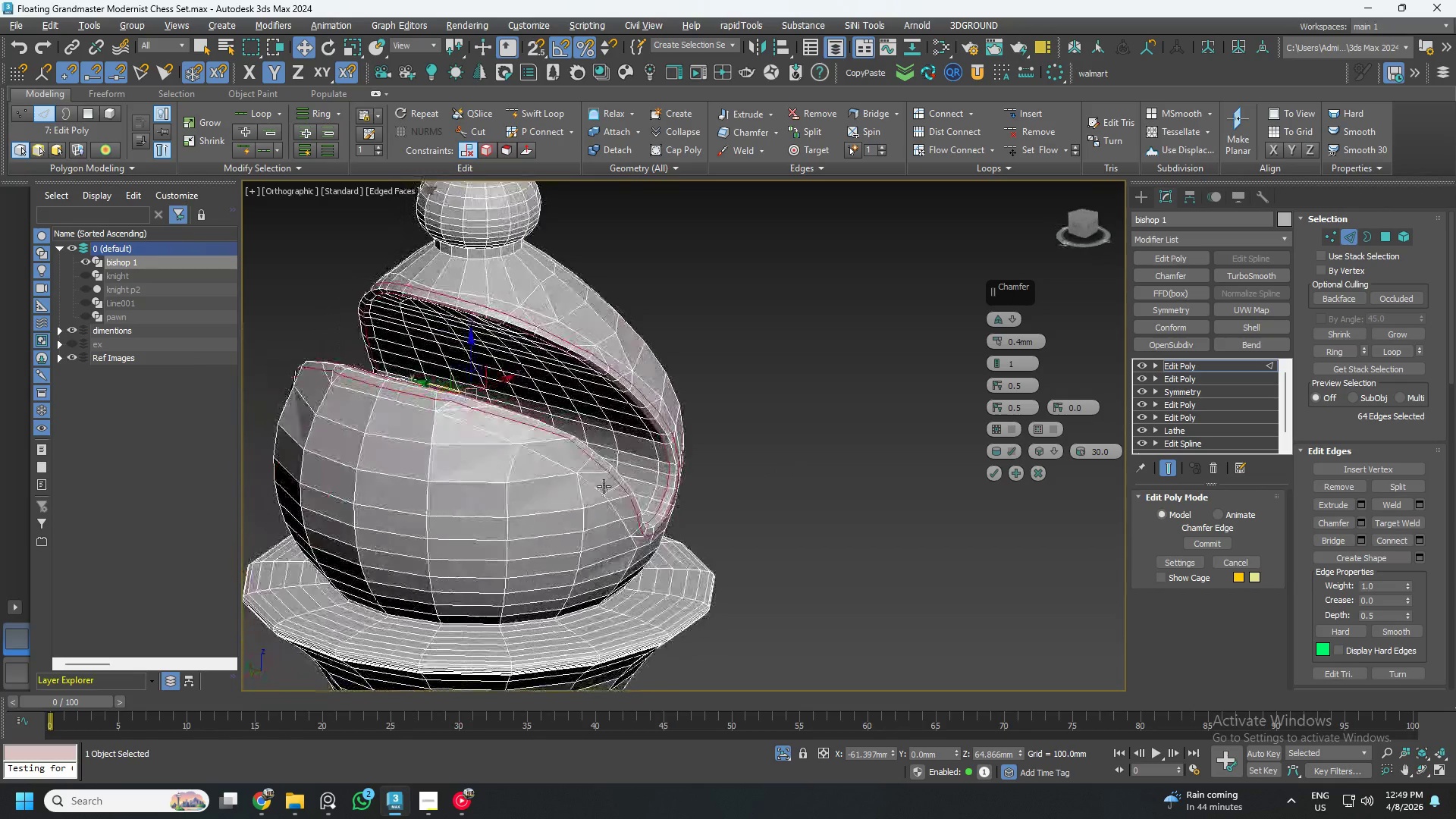 
hold_key(key=AltLeft, duration=1.5)
 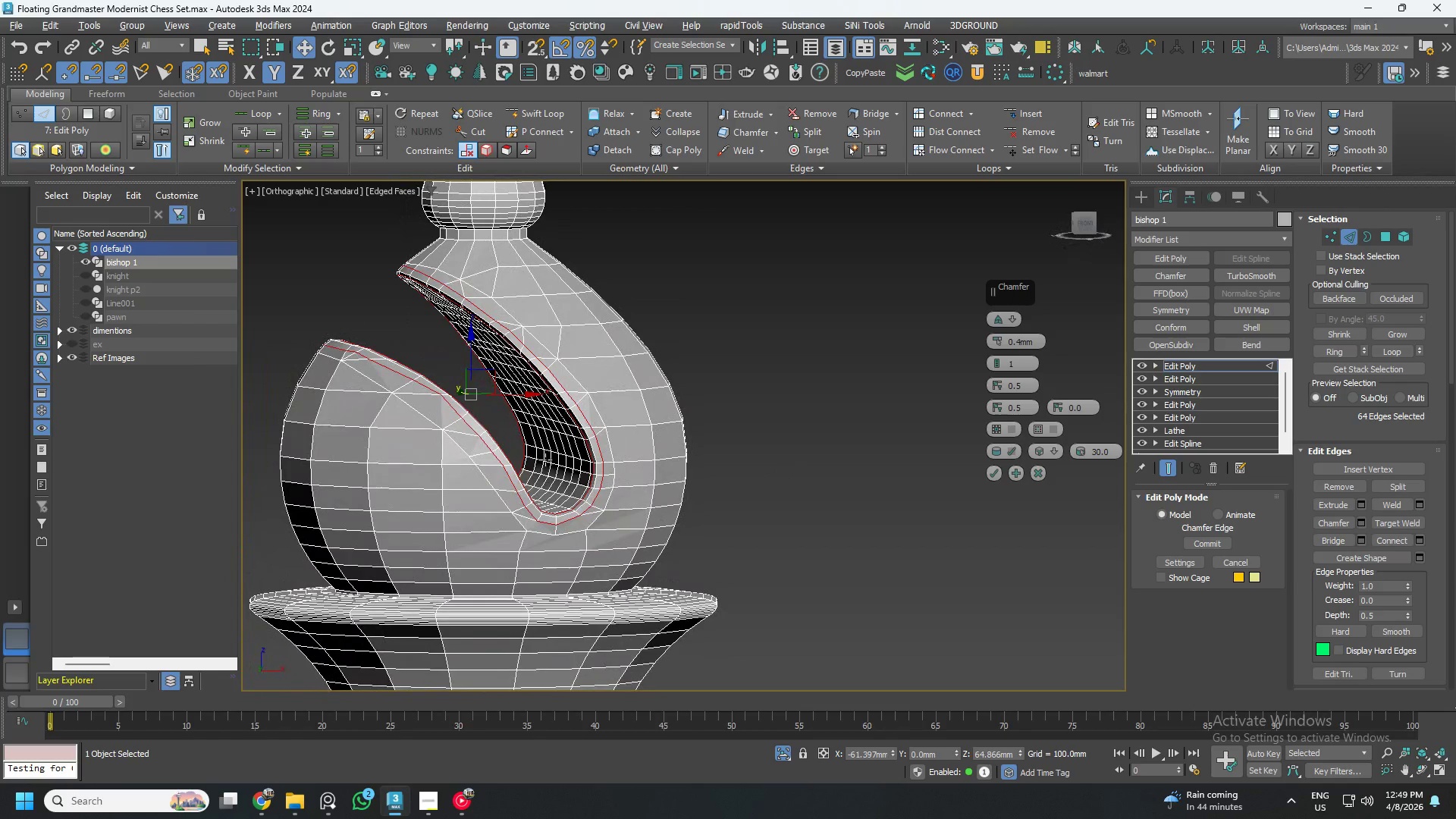 
hold_key(key=AltLeft, duration=0.52)
 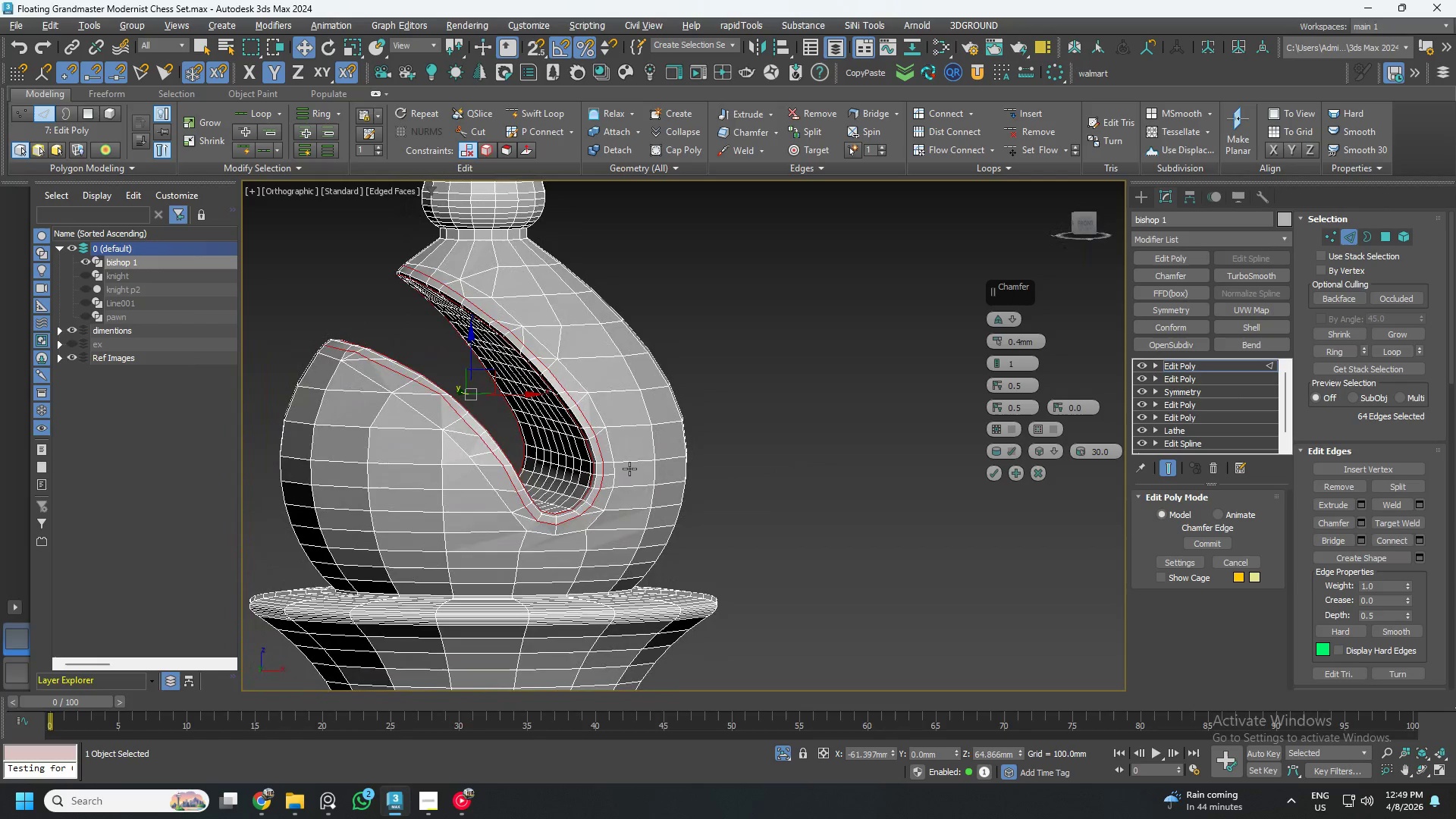 
scroll: coordinate [622, 469], scroll_direction: up, amount: 2.0
 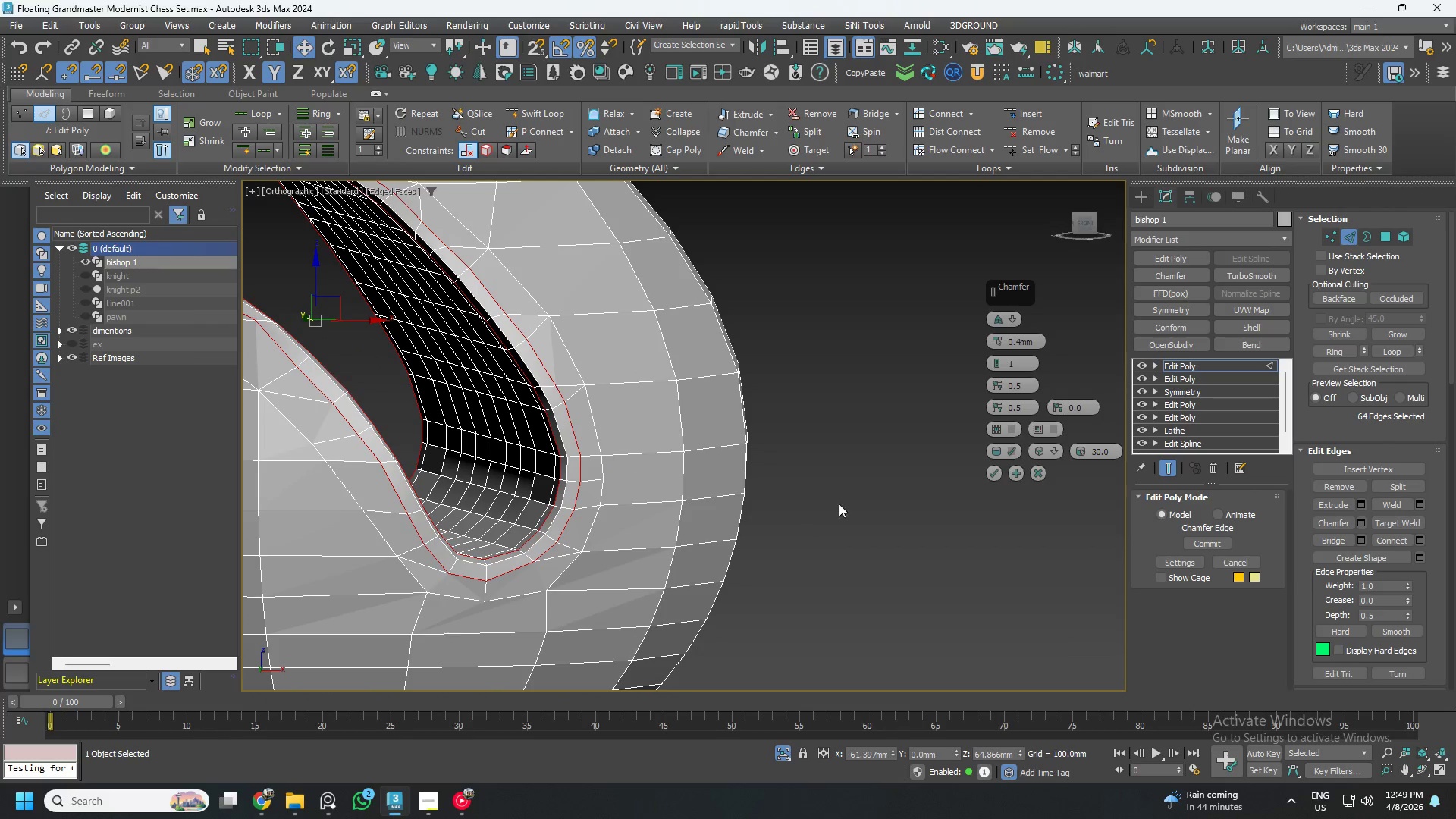 
hold_key(key=AltLeft, duration=0.5)
 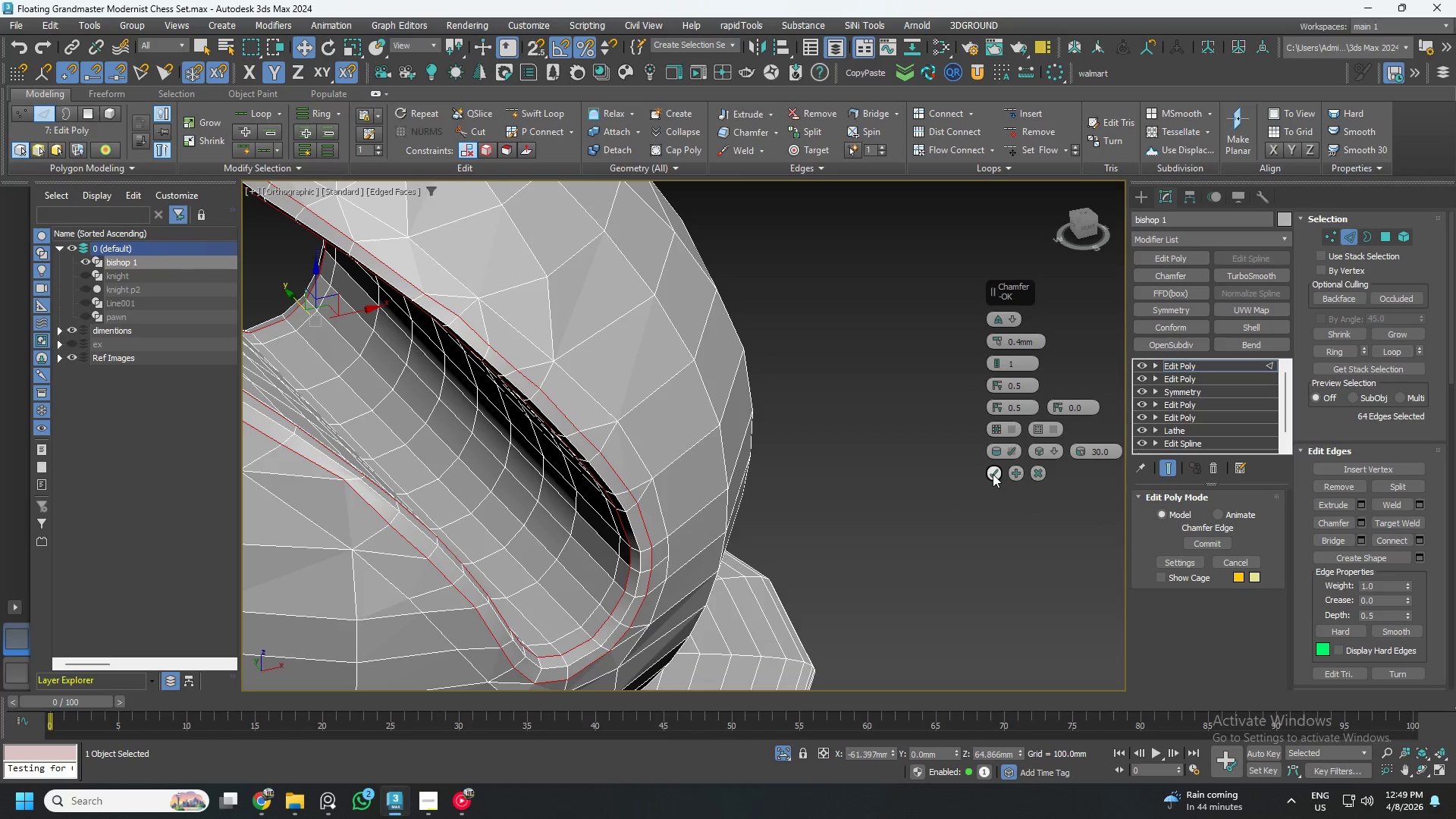 
wait(10.84)
 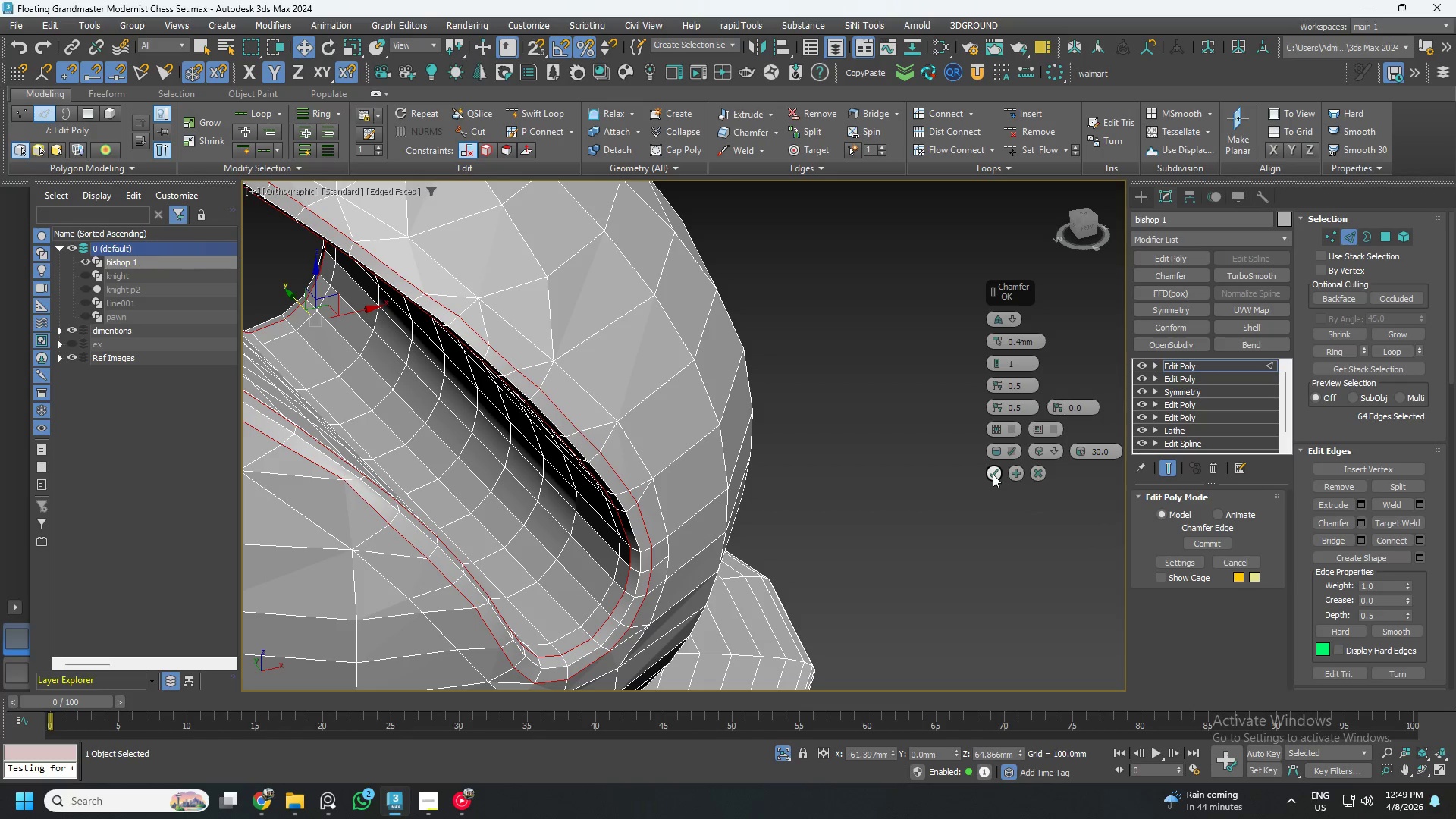 
left_click([994, 357])
 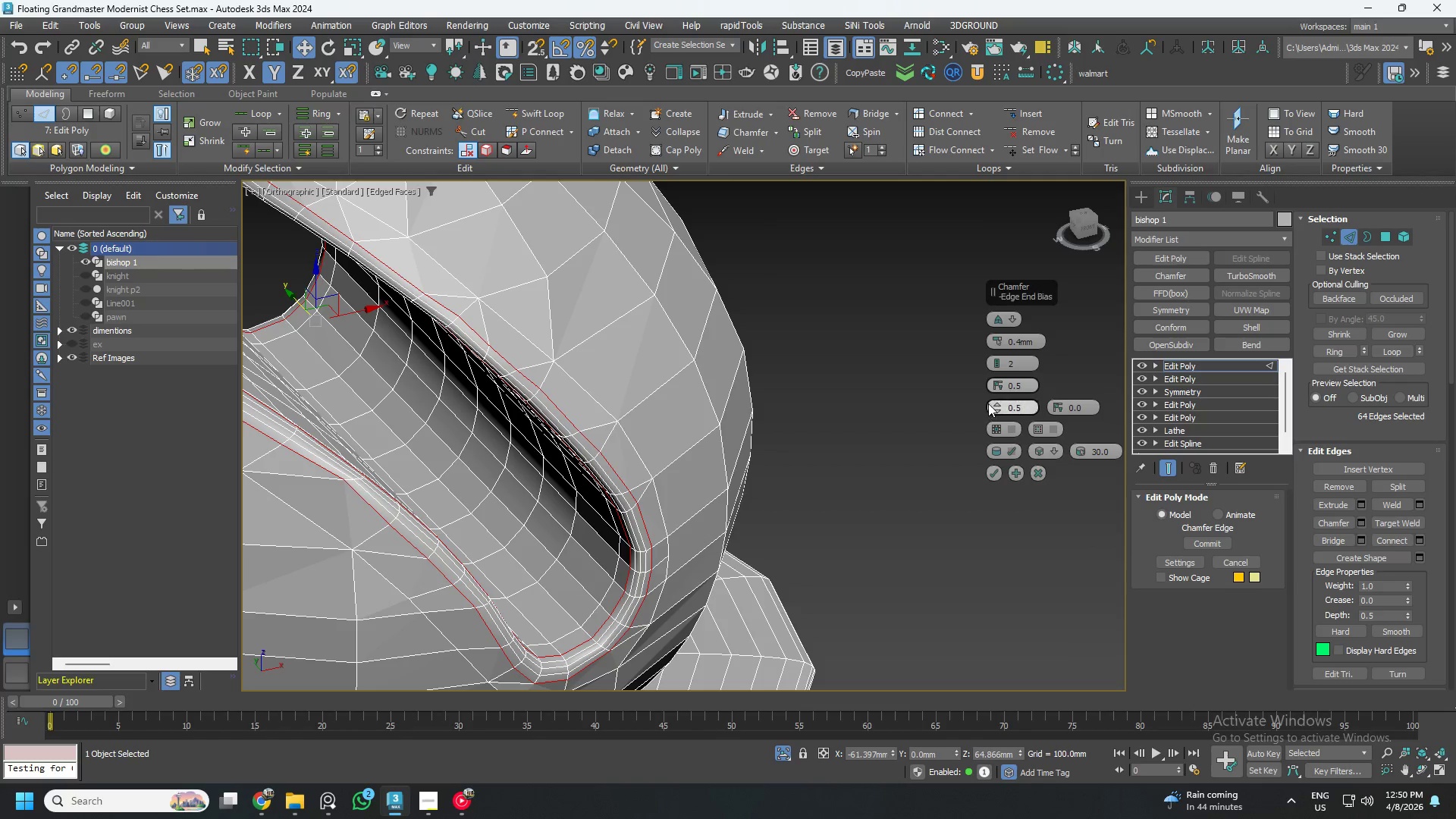 
wait(5.05)
 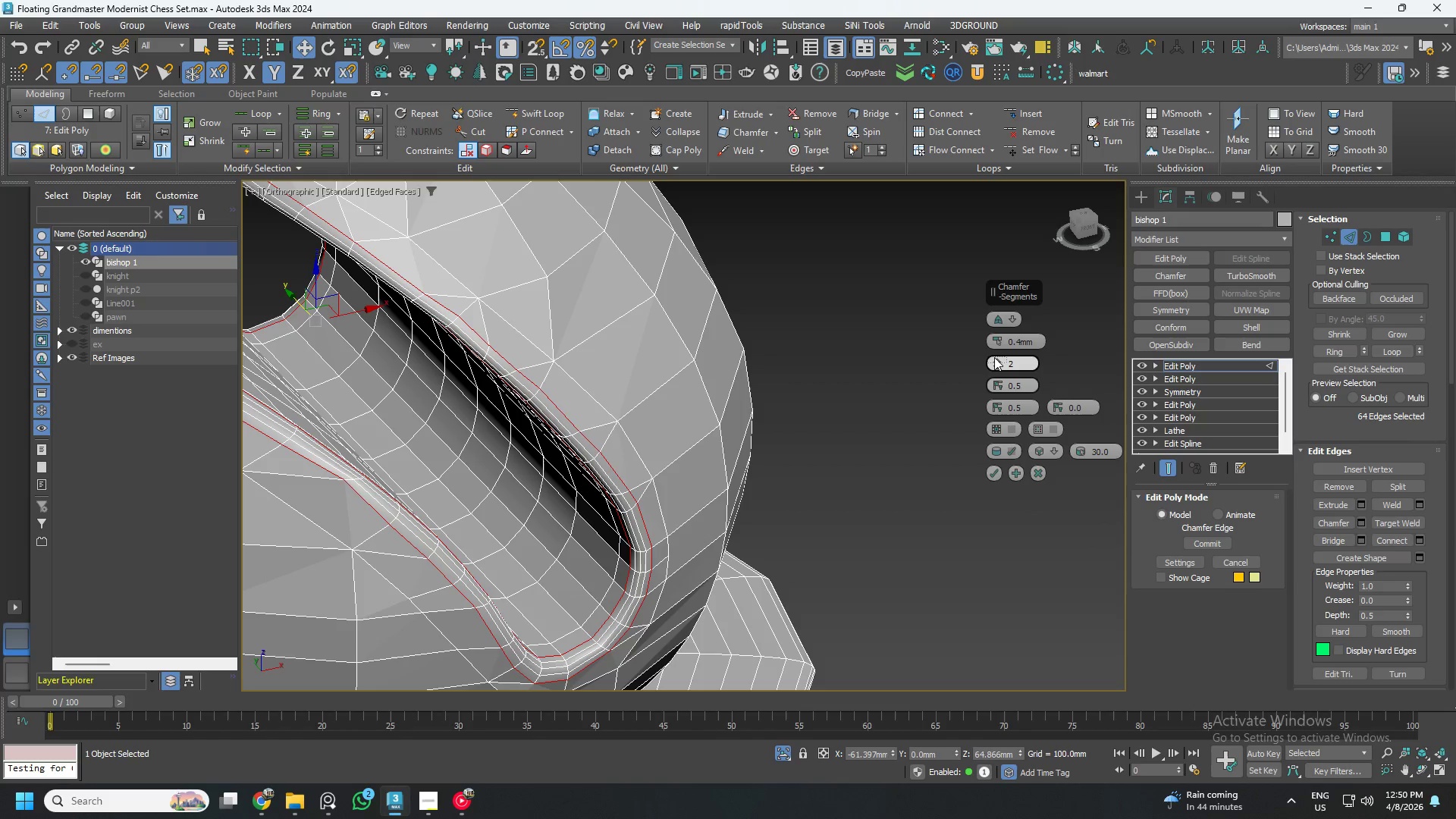 
left_click([995, 346])
 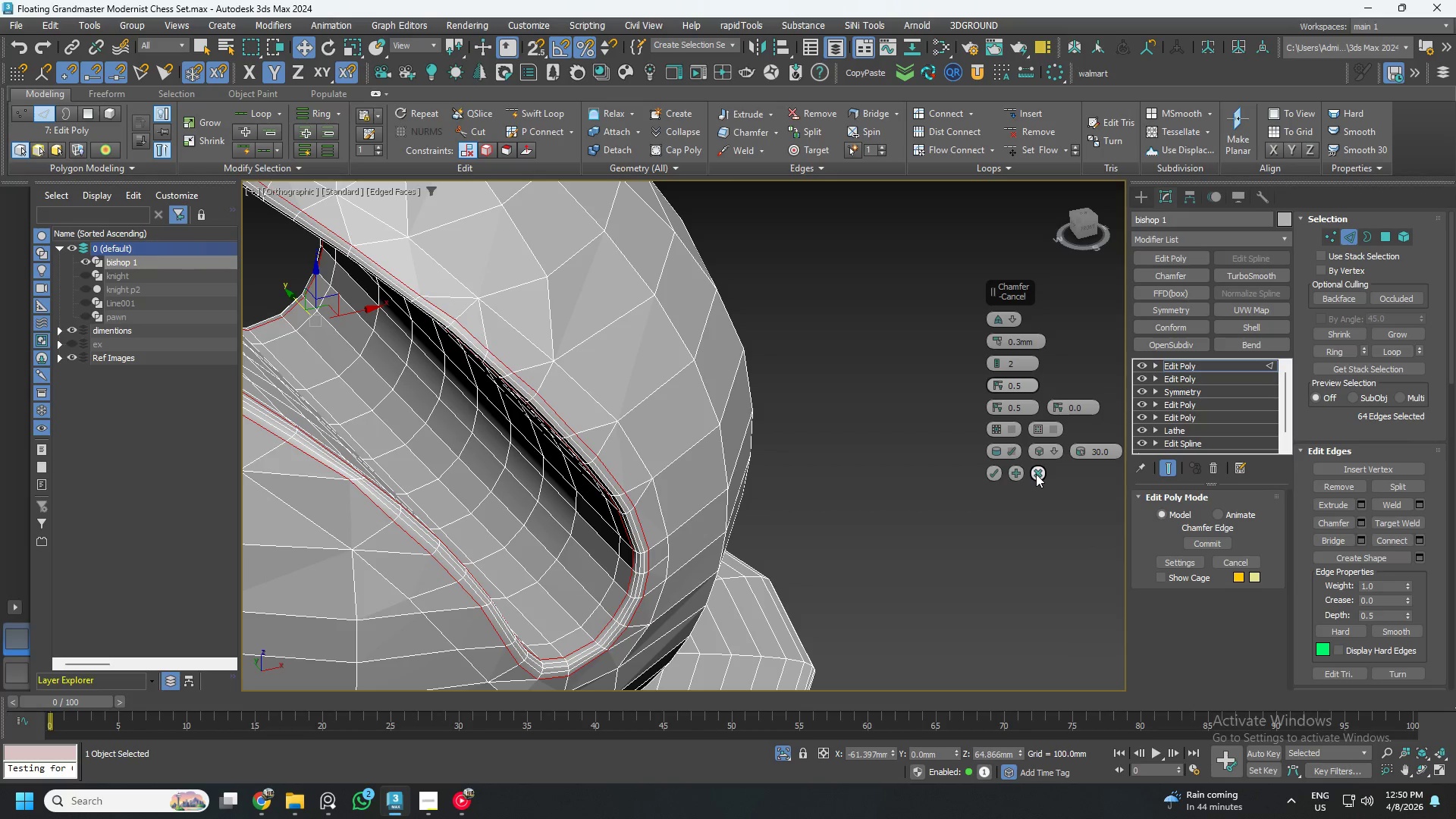 
left_click([1036, 475])
 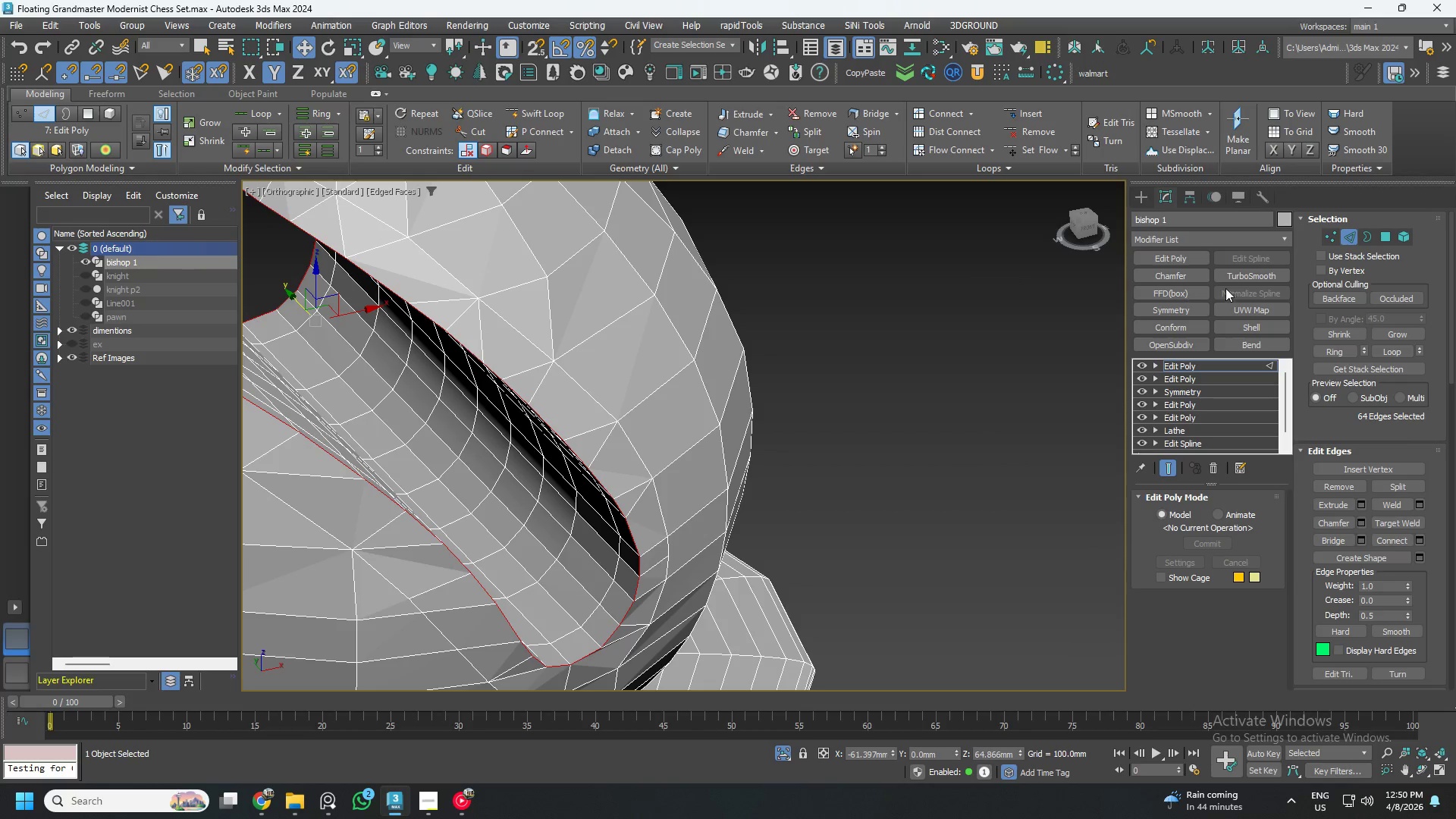 
left_click([1238, 277])
 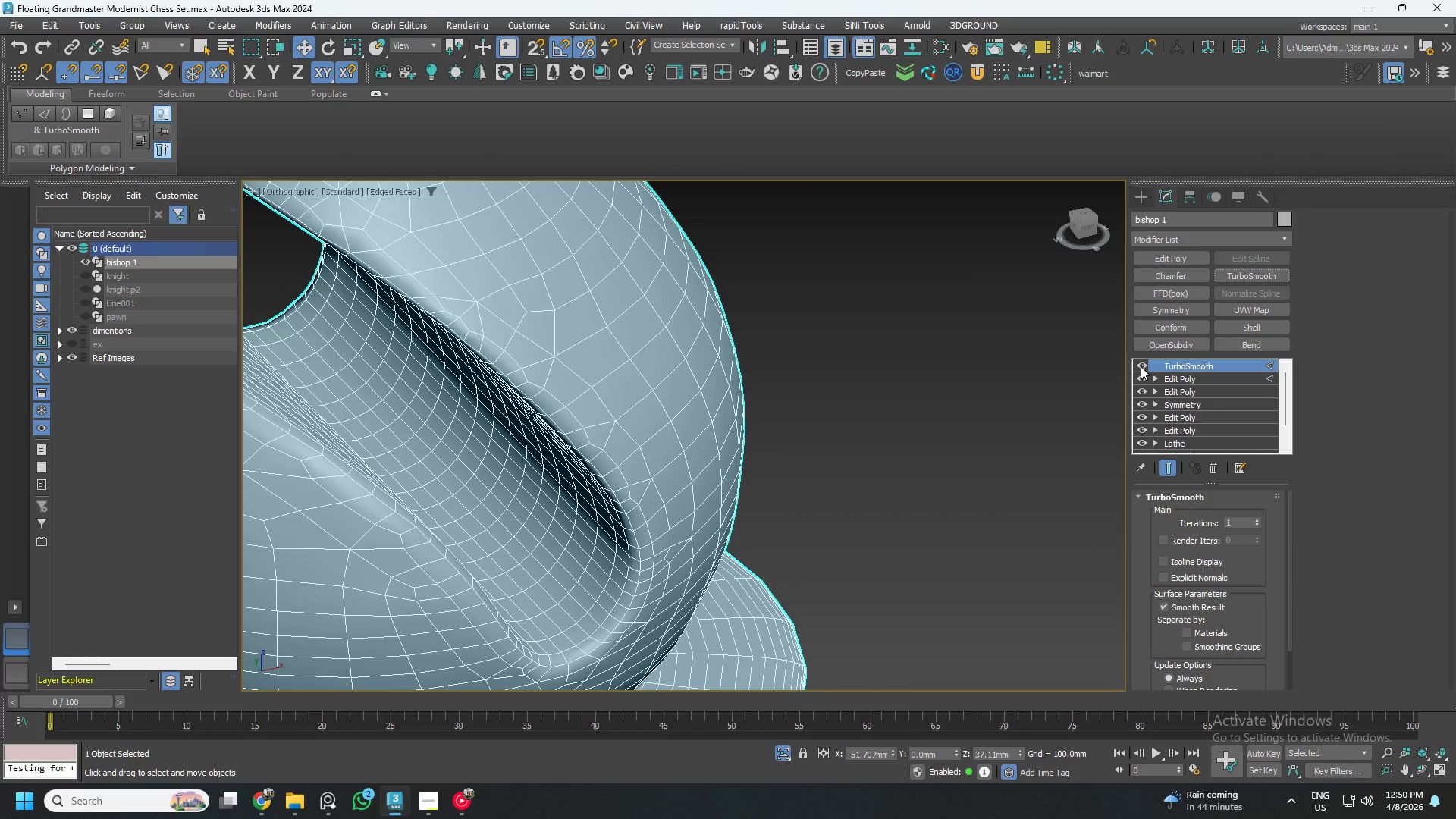 
left_click([1141, 366])
 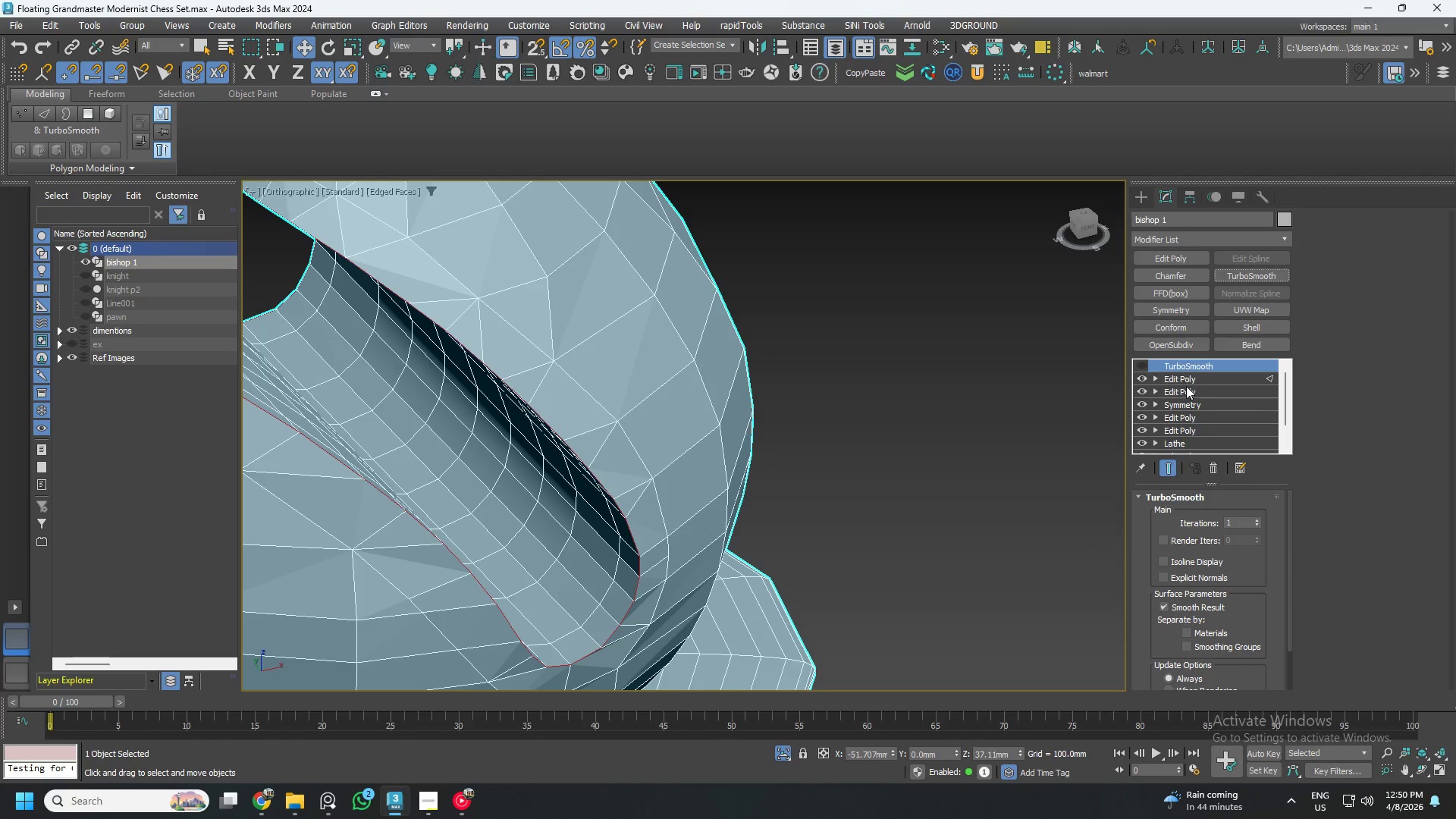 
left_click([1197, 379])
 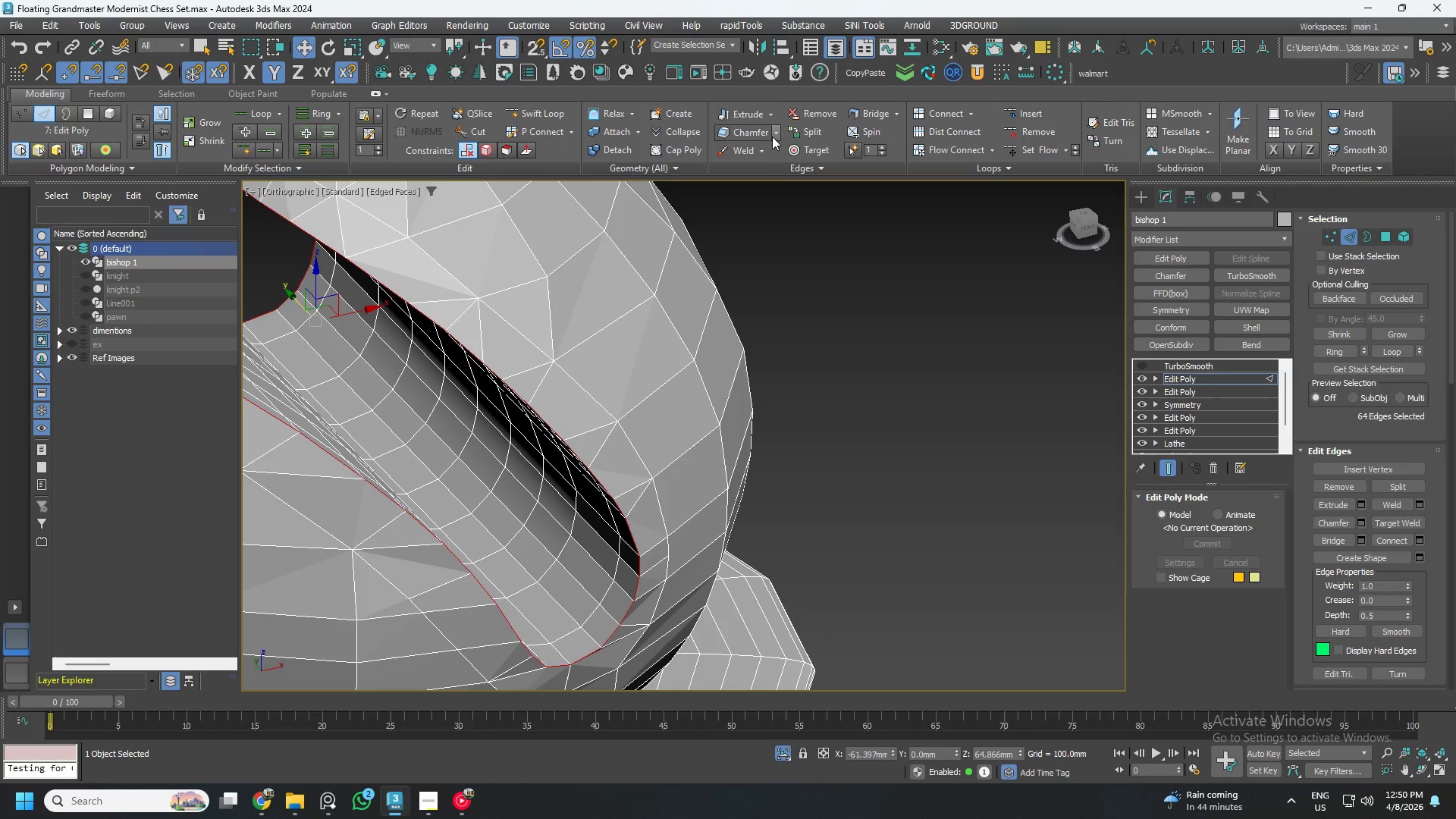 
left_click([775, 133])
 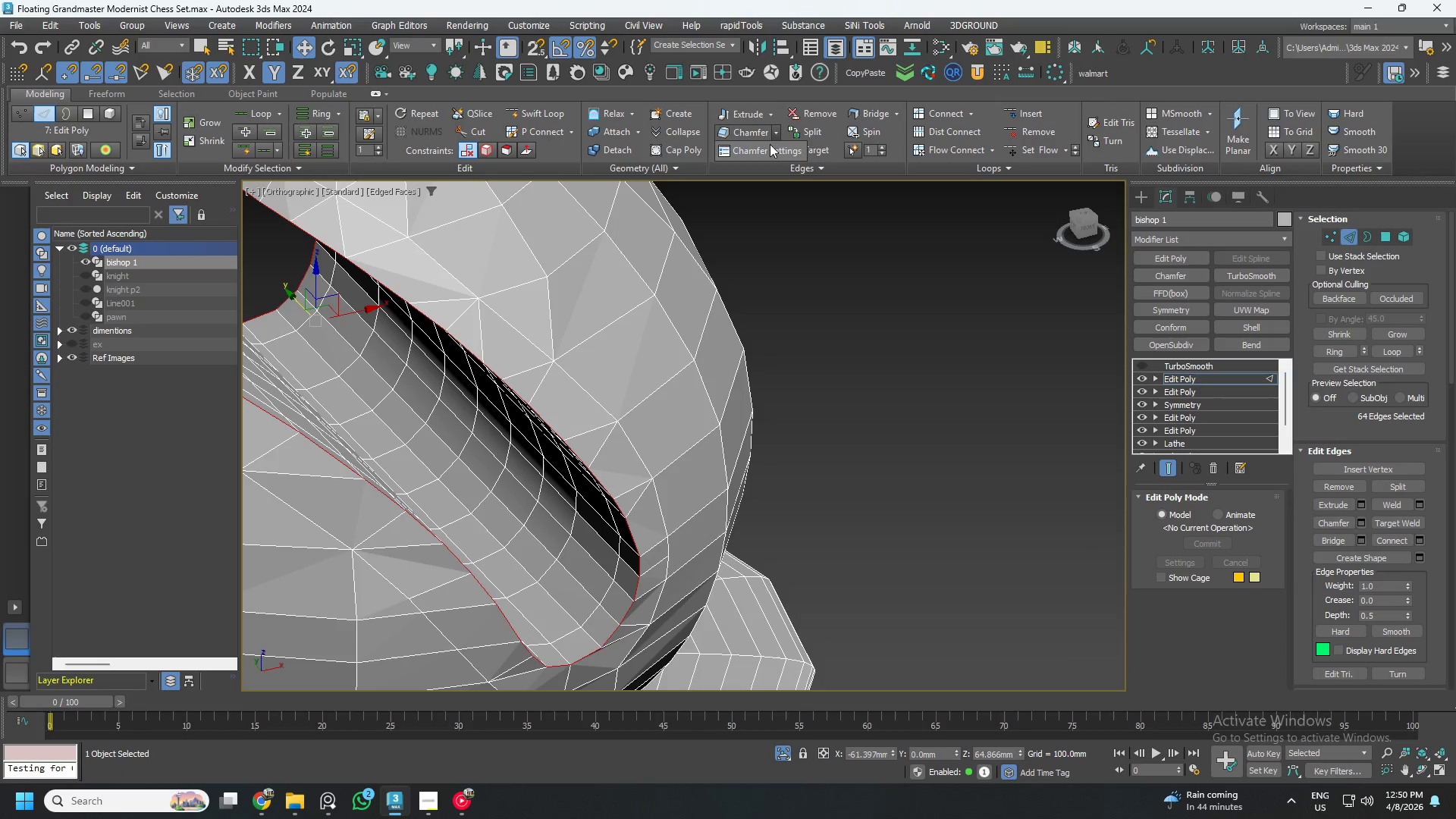 
left_click([766, 149])
 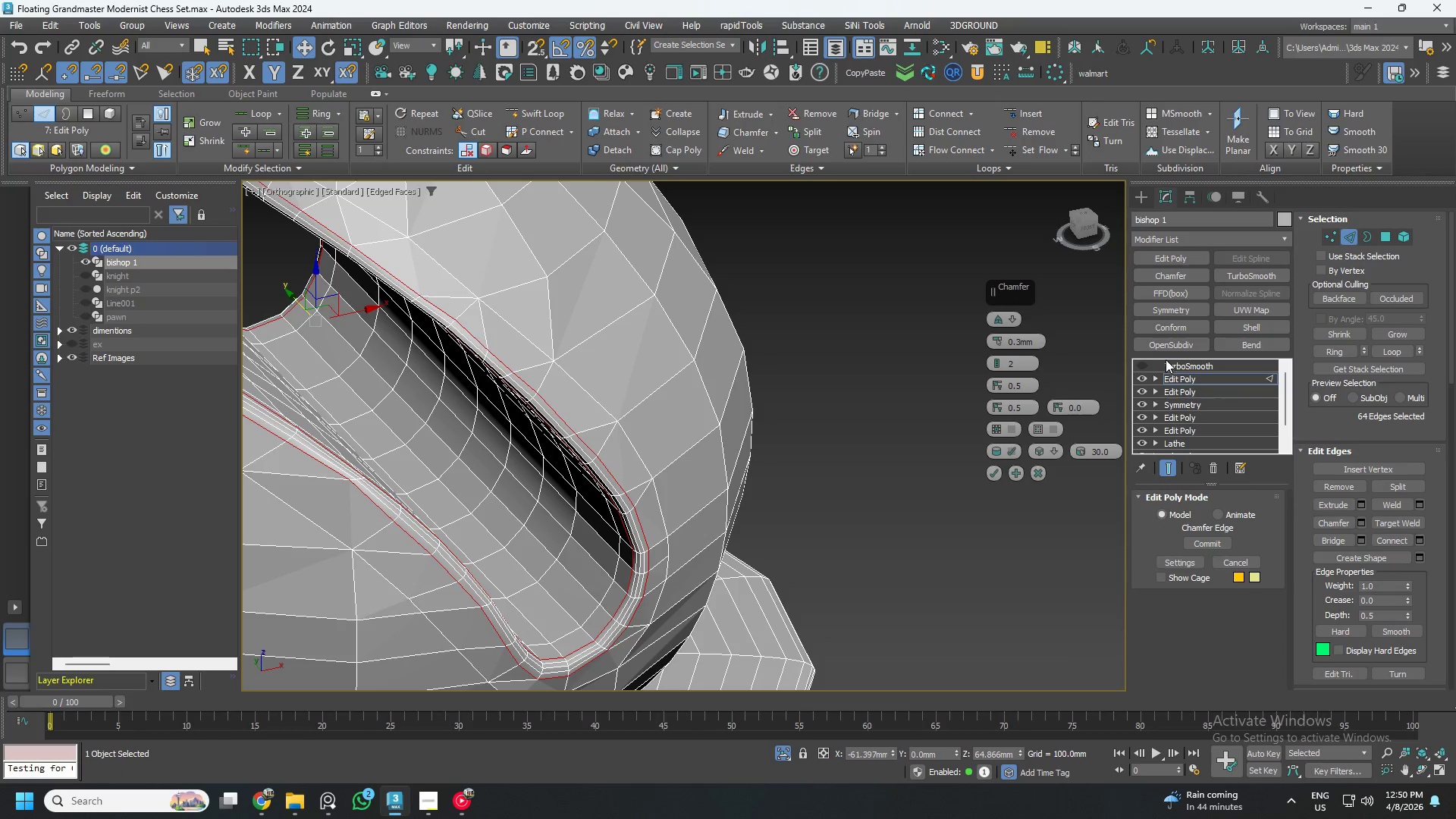 
left_click([1139, 366])
 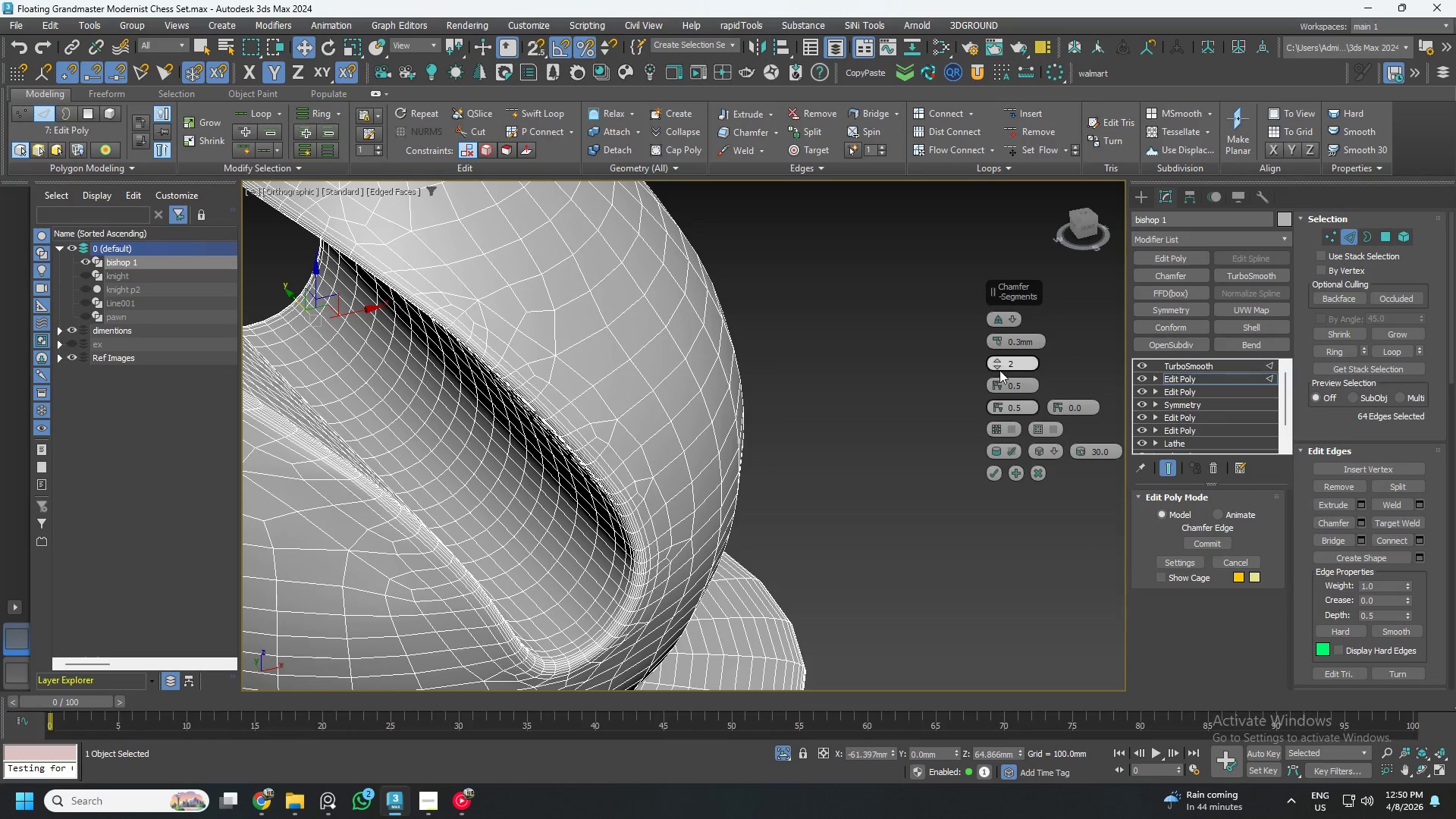 
left_click([997, 367])
 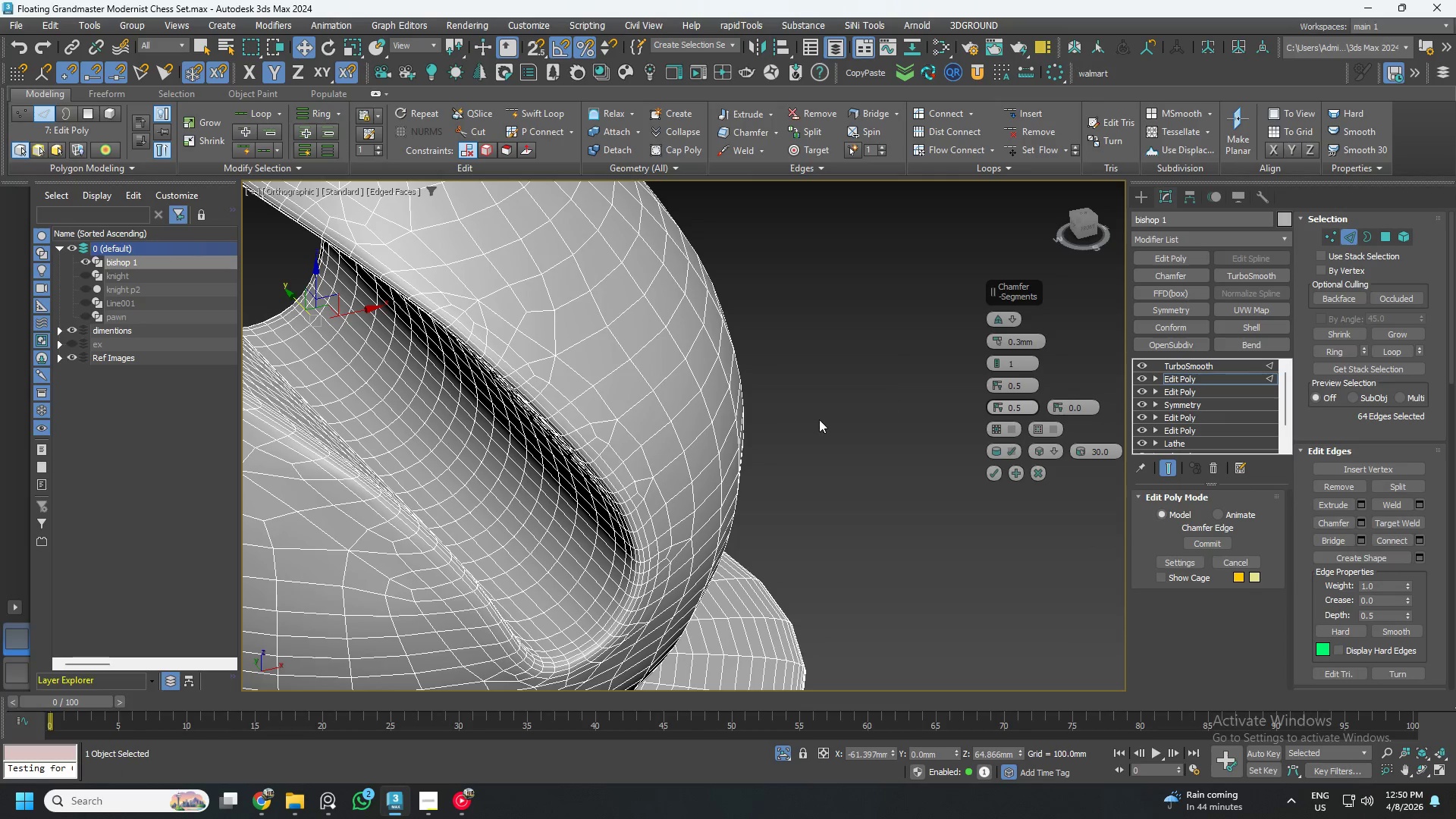 
scroll: coordinate [762, 444], scroll_direction: down, amount: 2.0
 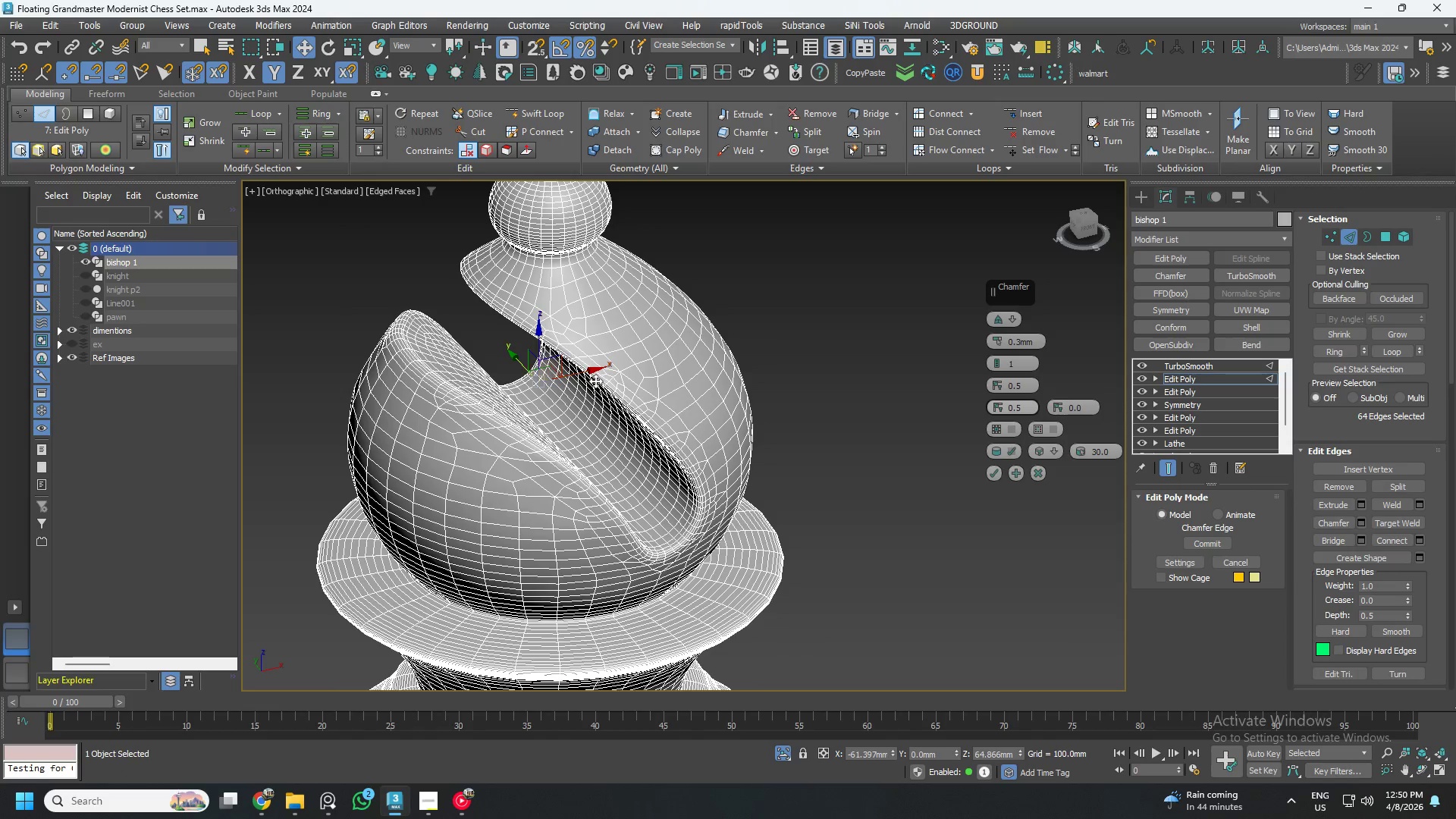 
scroll: coordinate [638, 412], scroll_direction: up, amount: 2.0
 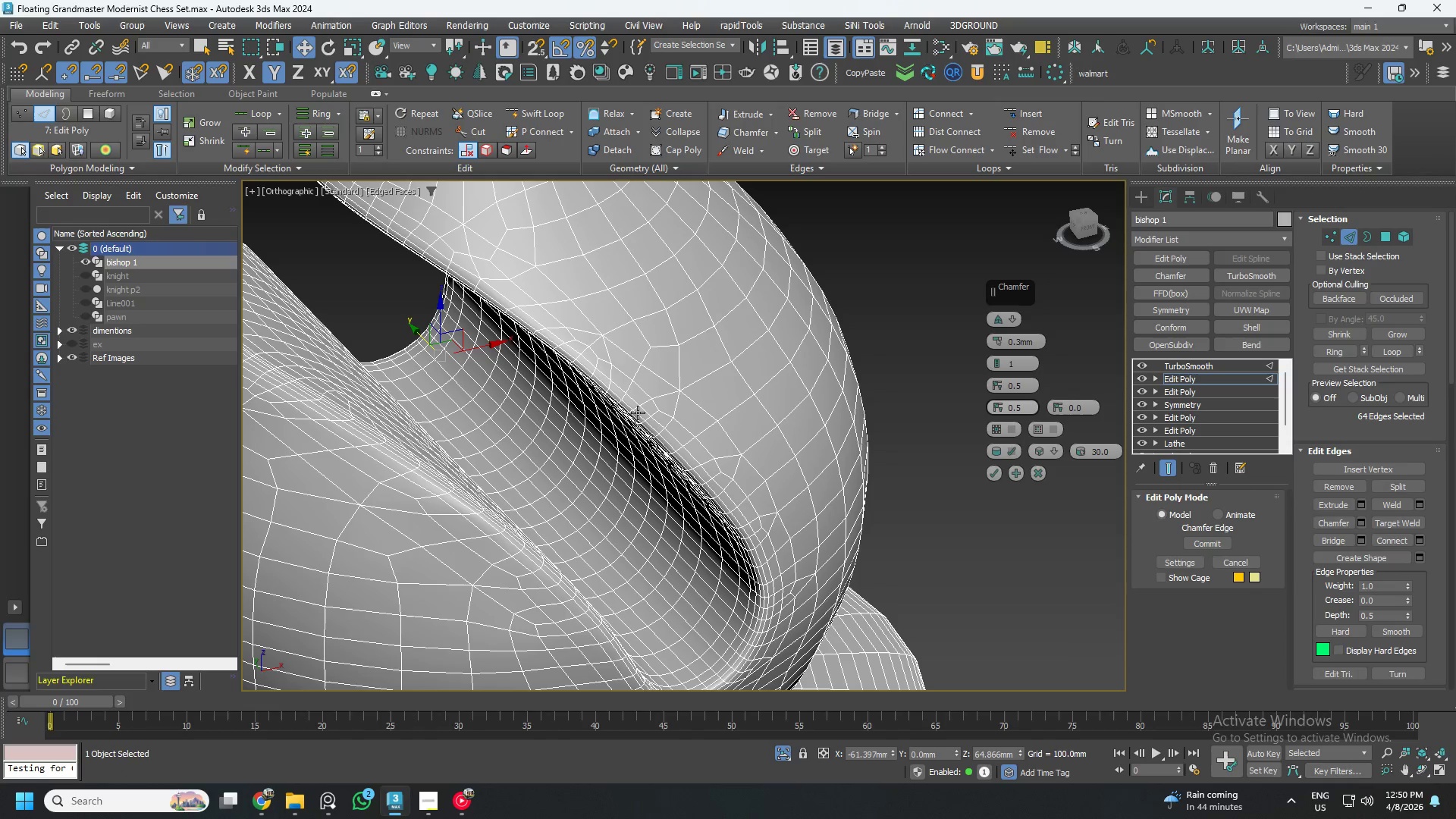 
scroll: coordinate [638, 413], scroll_direction: down, amount: 2.0
 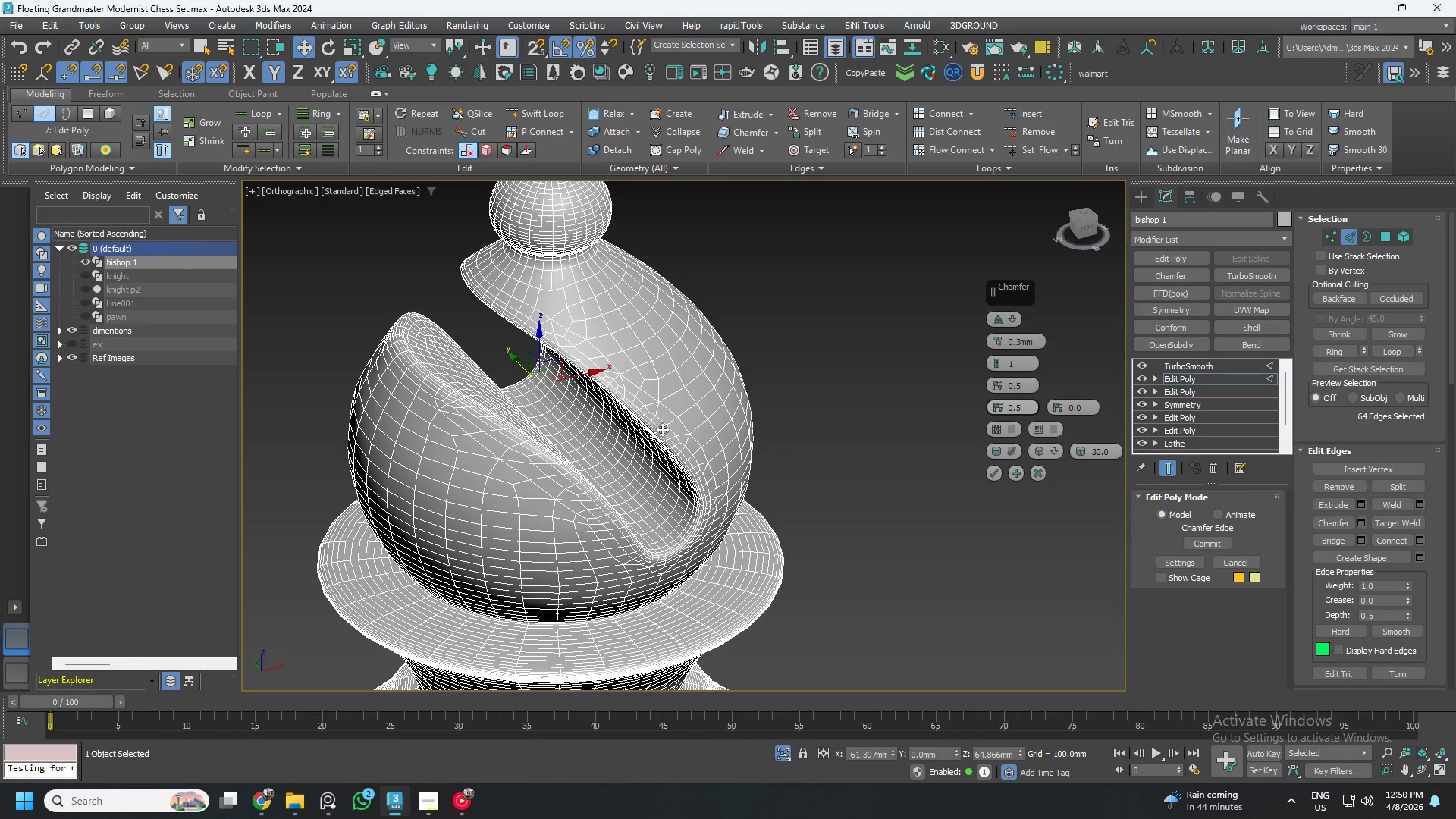 
scroll: coordinate [667, 432], scroll_direction: up, amount: 2.0
 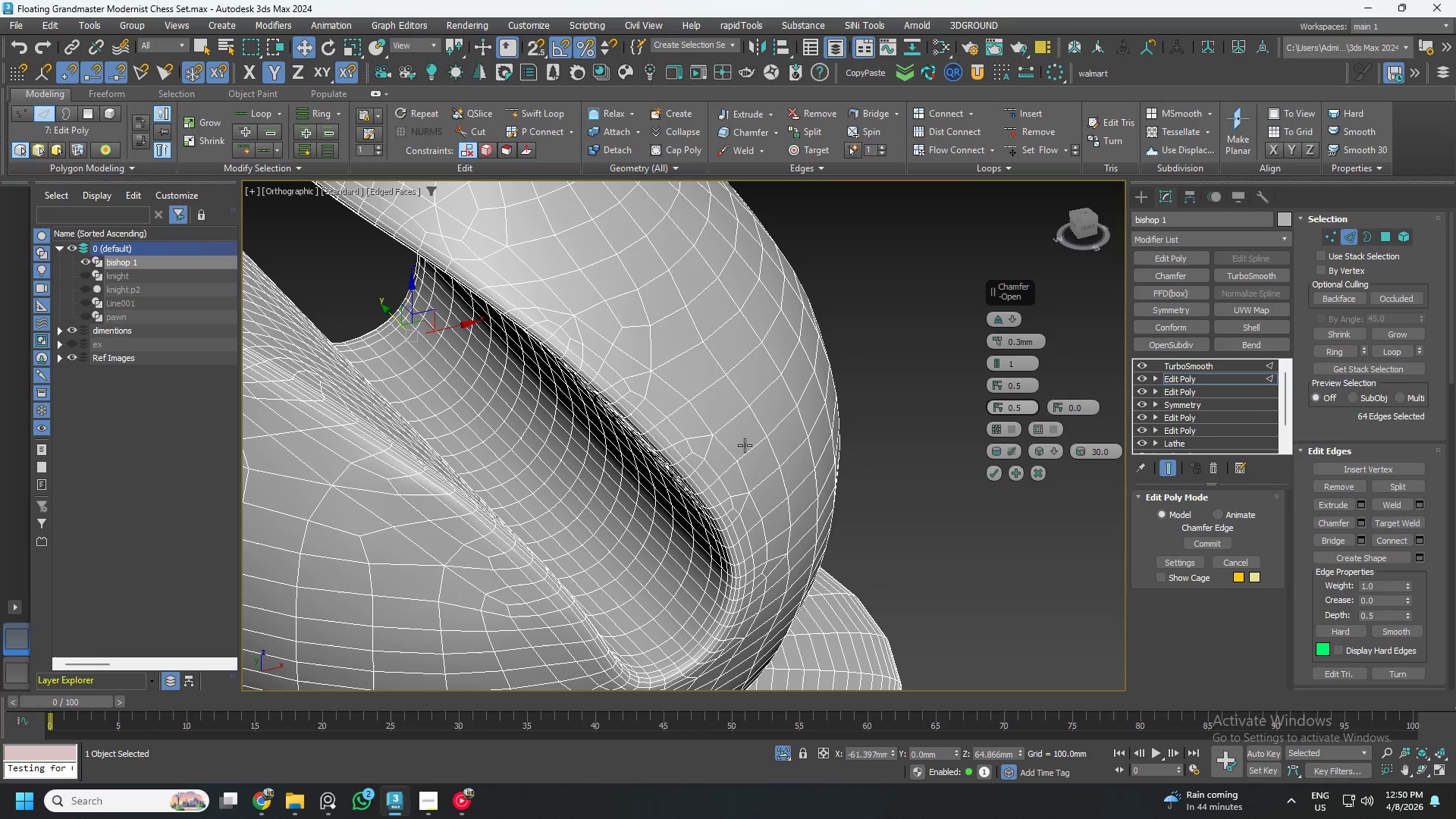 
scroll: coordinate [745, 446], scroll_direction: down, amount: 1.0
 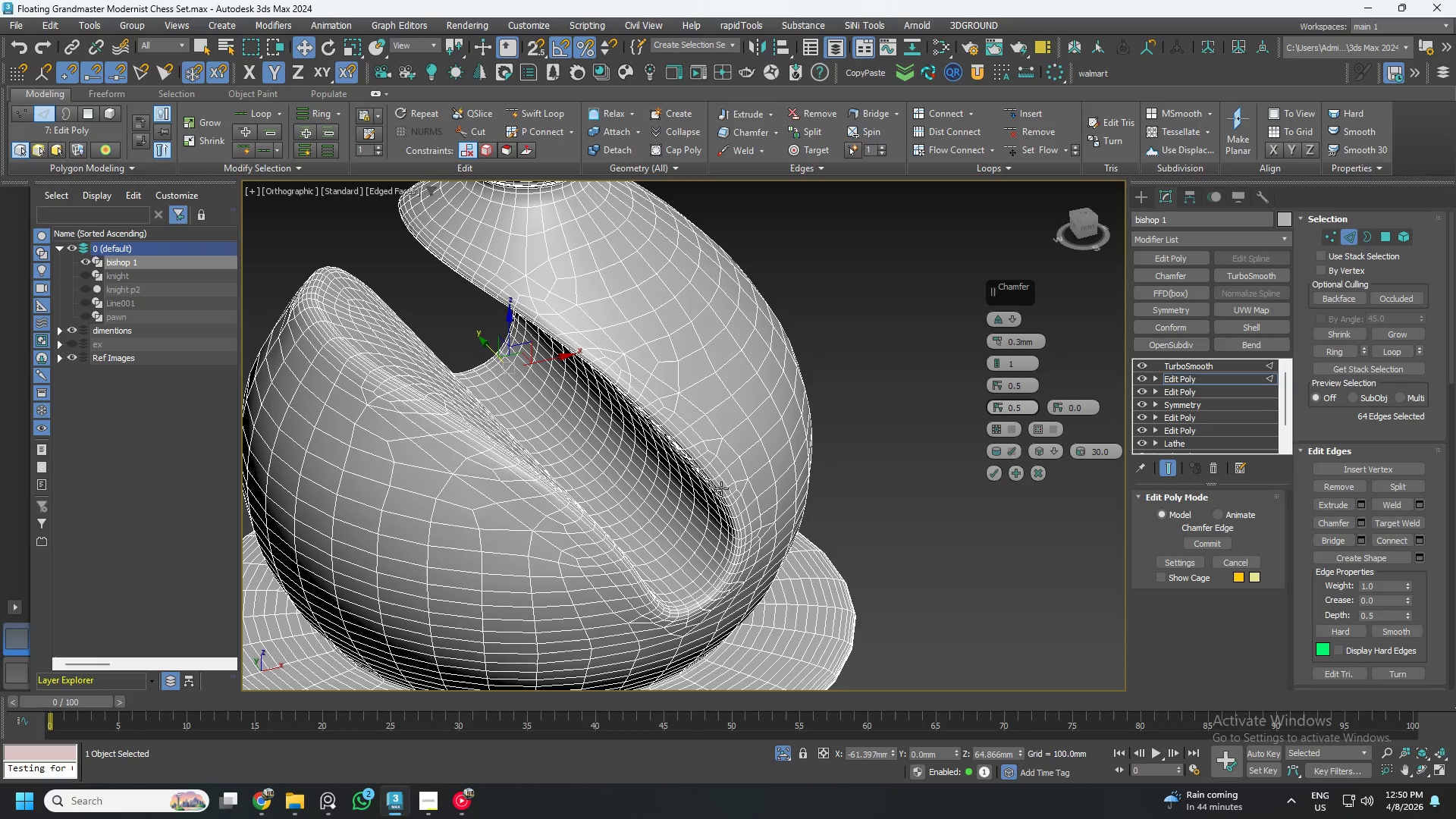 
hold_key(key=AltLeft, duration=0.64)
 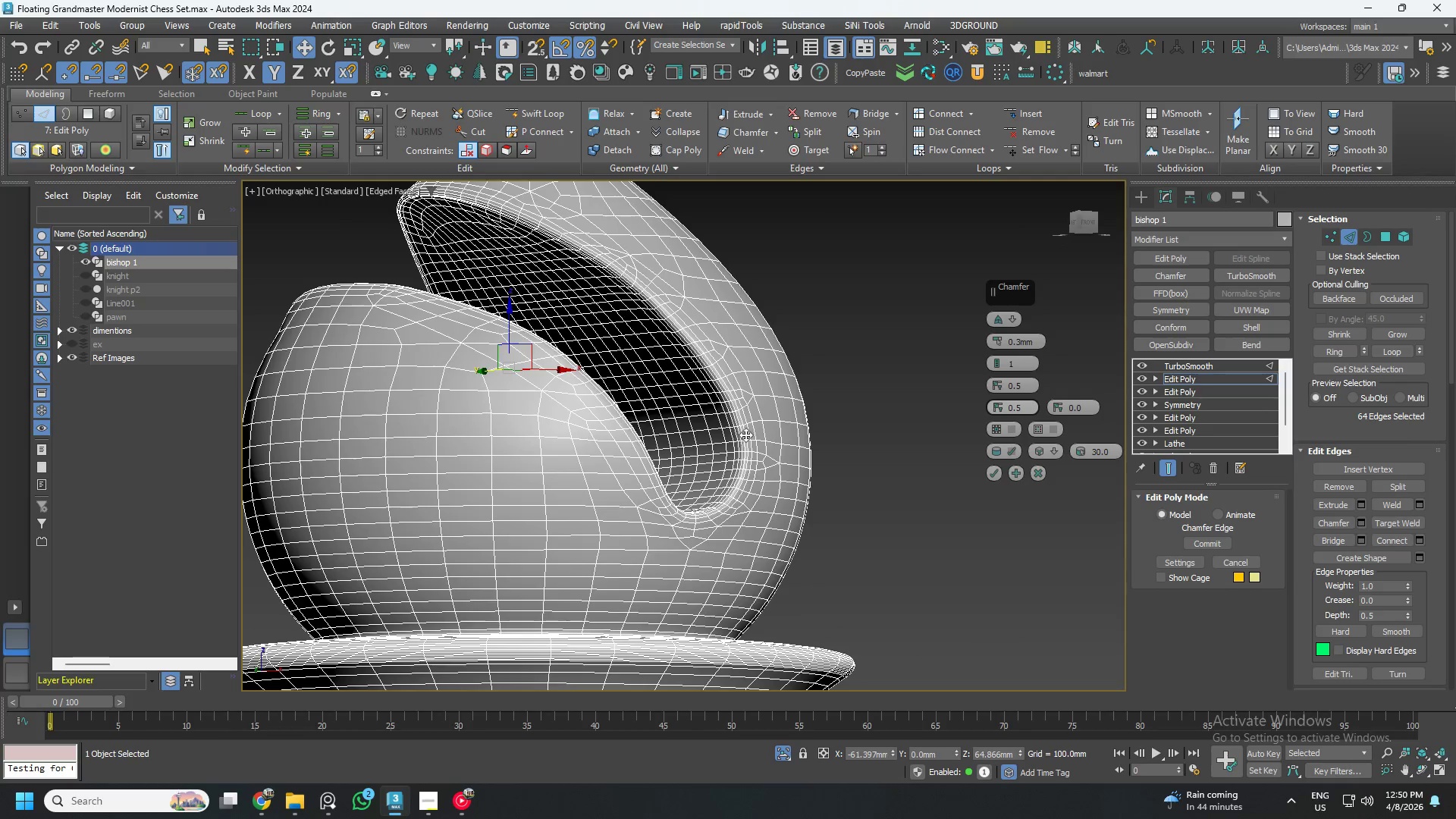 
scroll: coordinate [748, 436], scroll_direction: up, amount: 3.0
 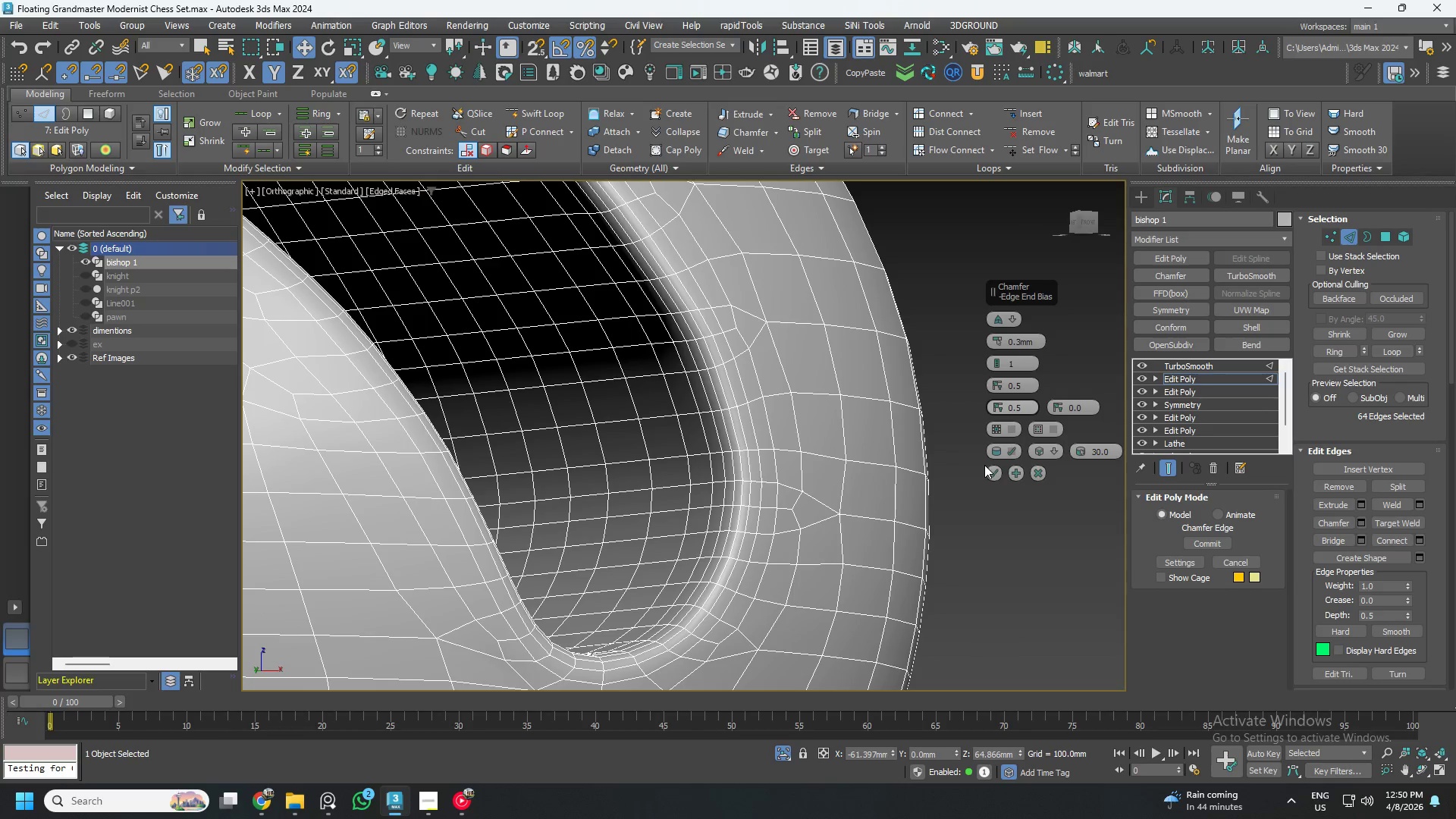 
left_click([990, 475])
 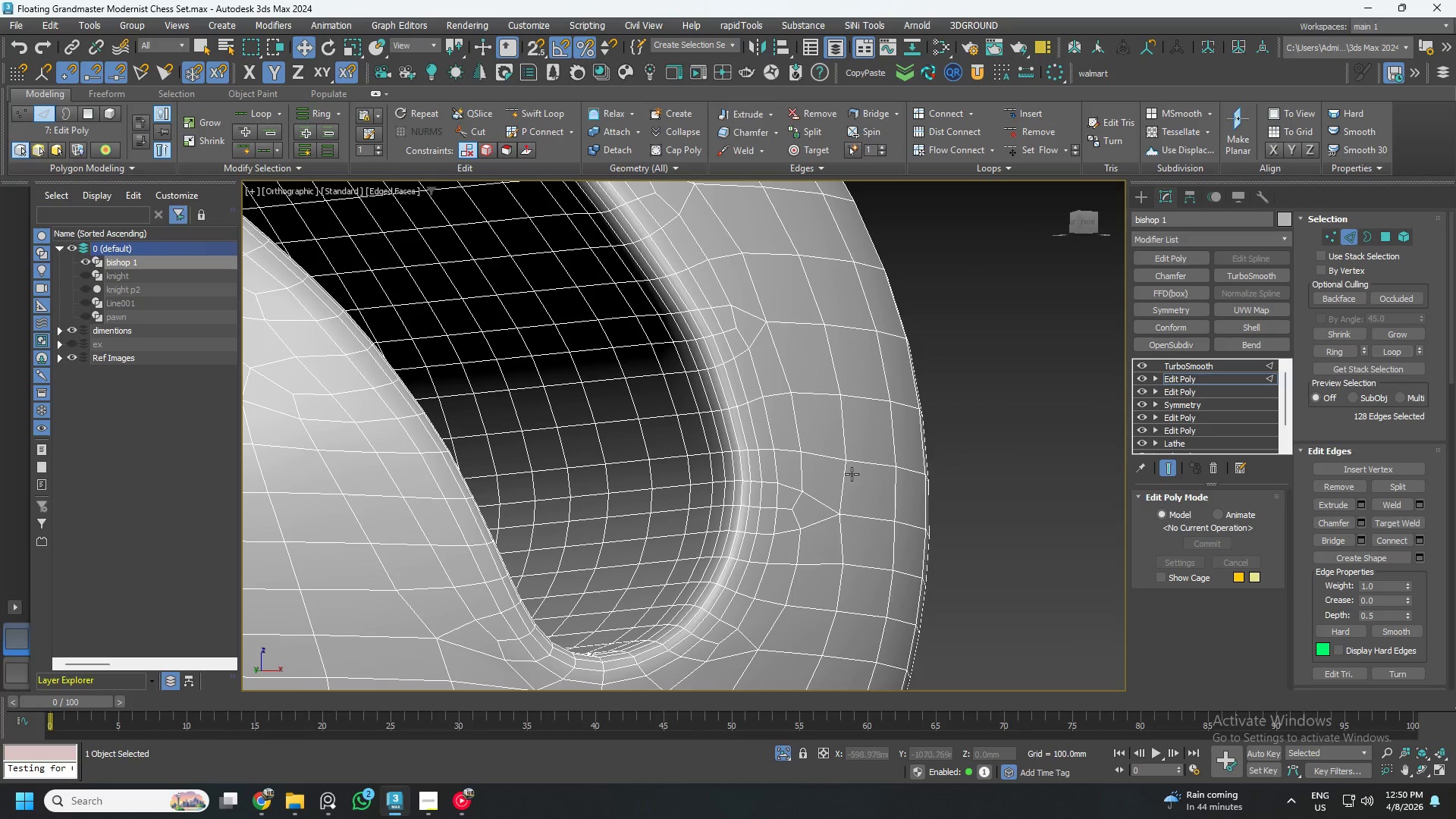 
hold_key(key=AltLeft, duration=0.8)
 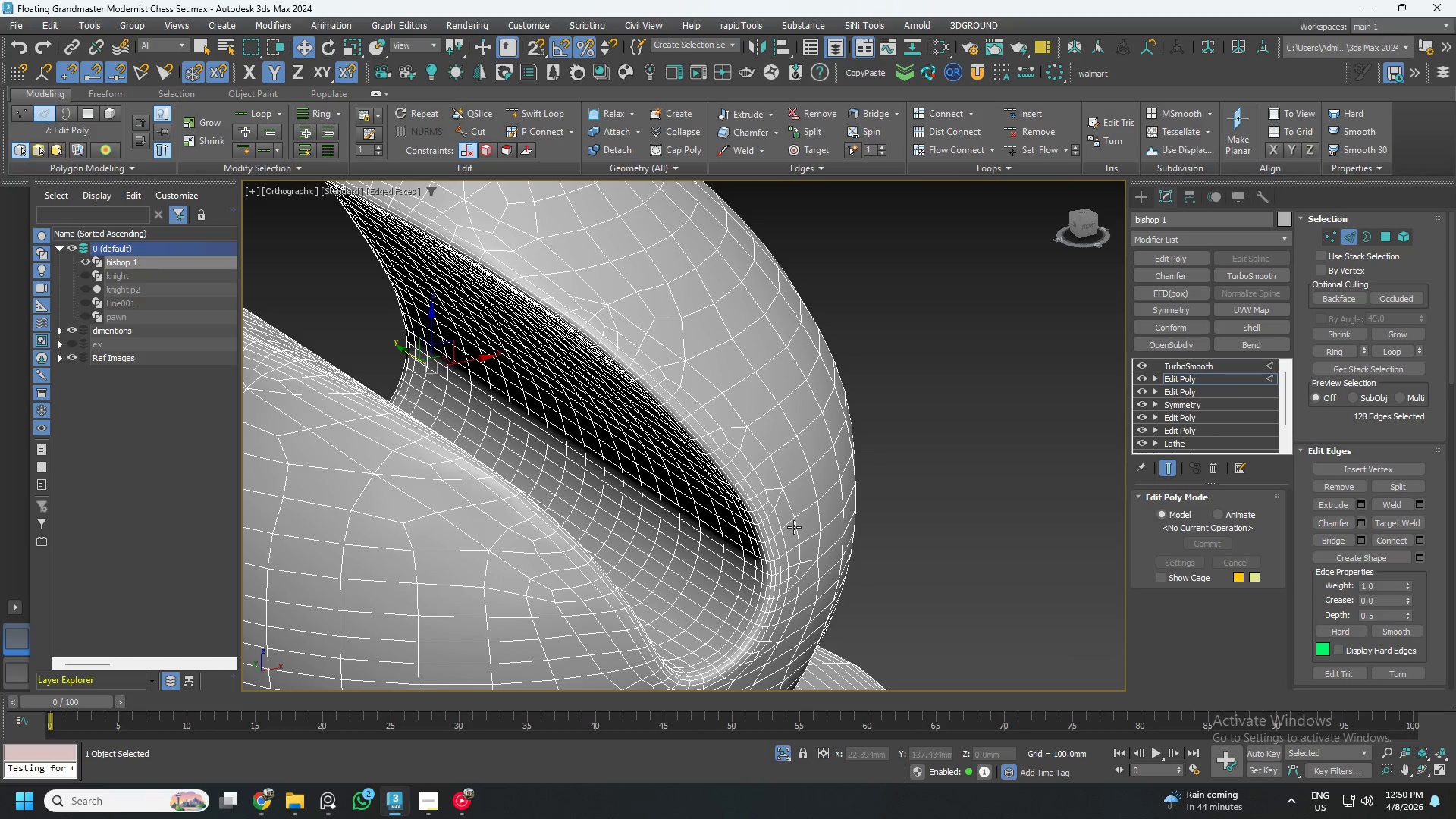 
scroll: coordinate [781, 487], scroll_direction: down, amount: 2.0
 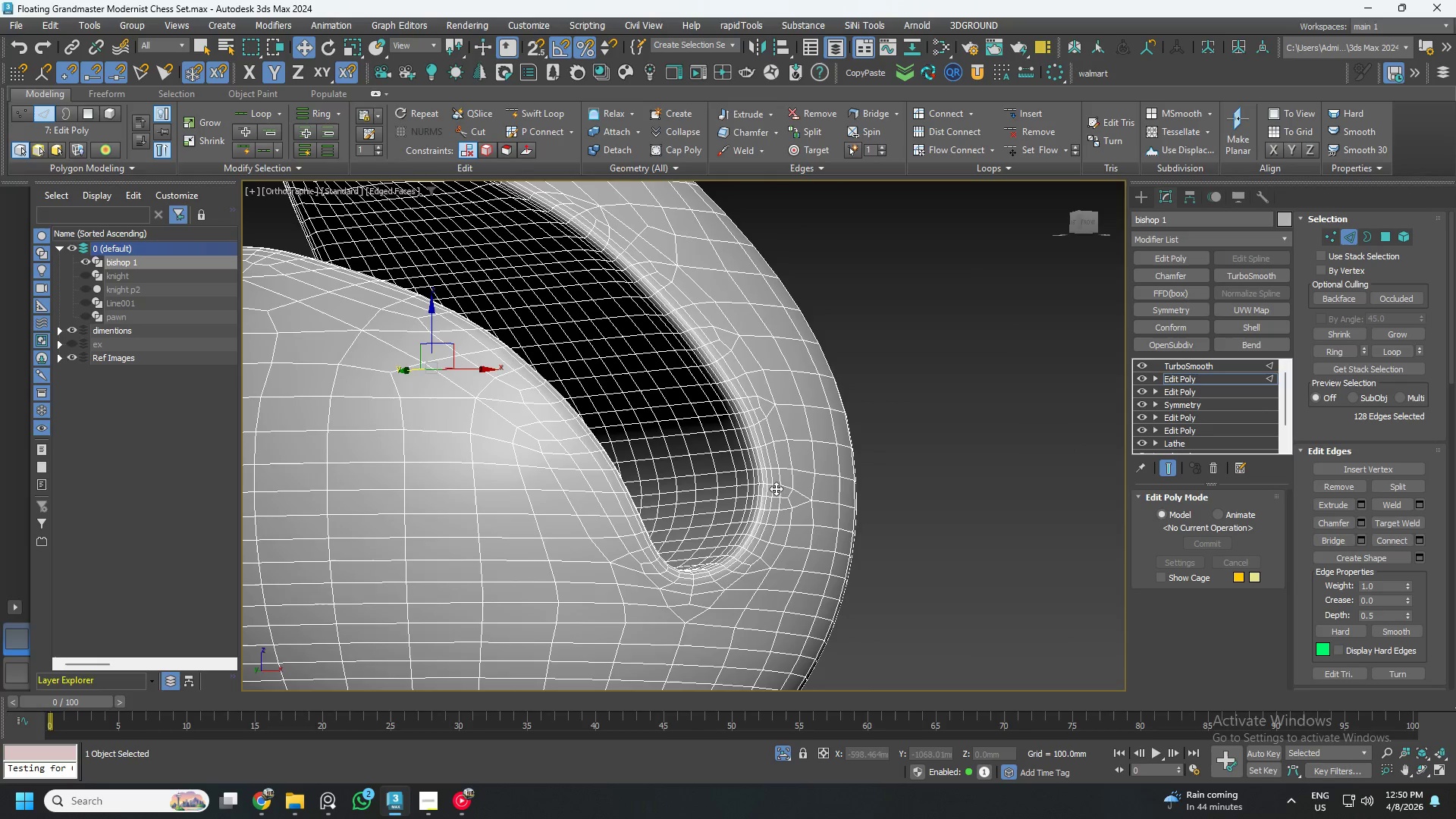 
key(Control+S)
 